 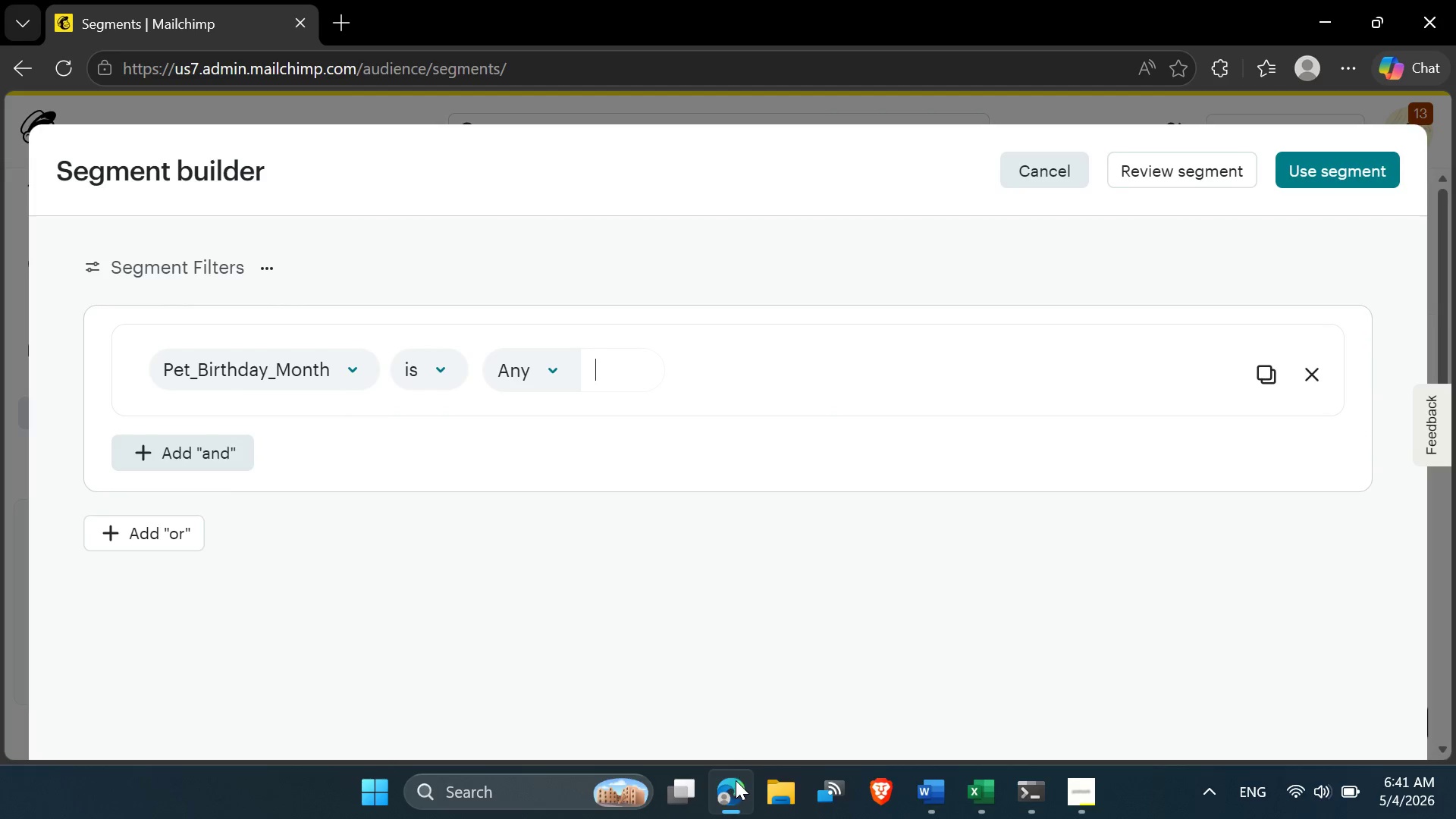 
key(Control+V)
 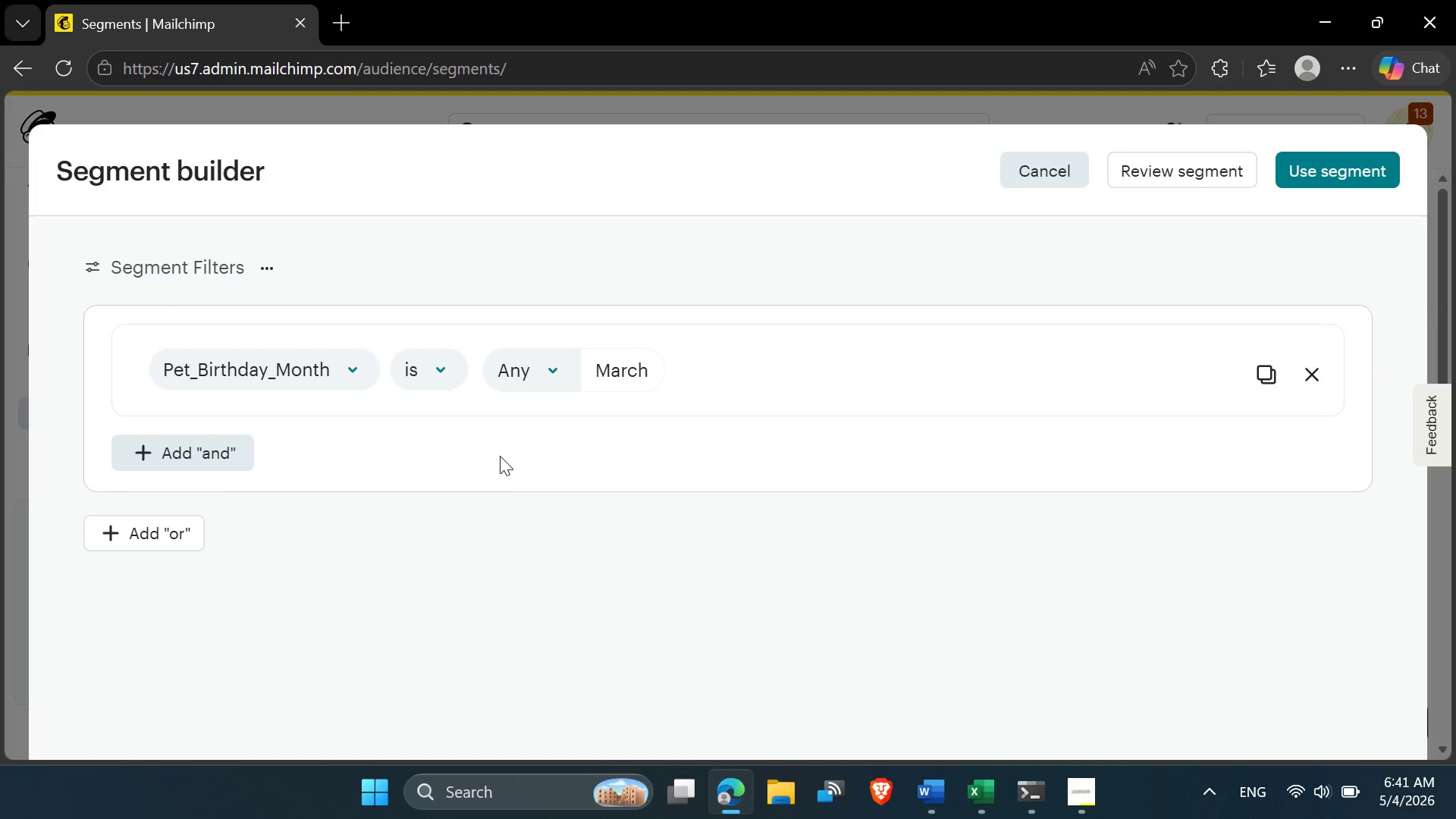 
left_click([500, 456])
 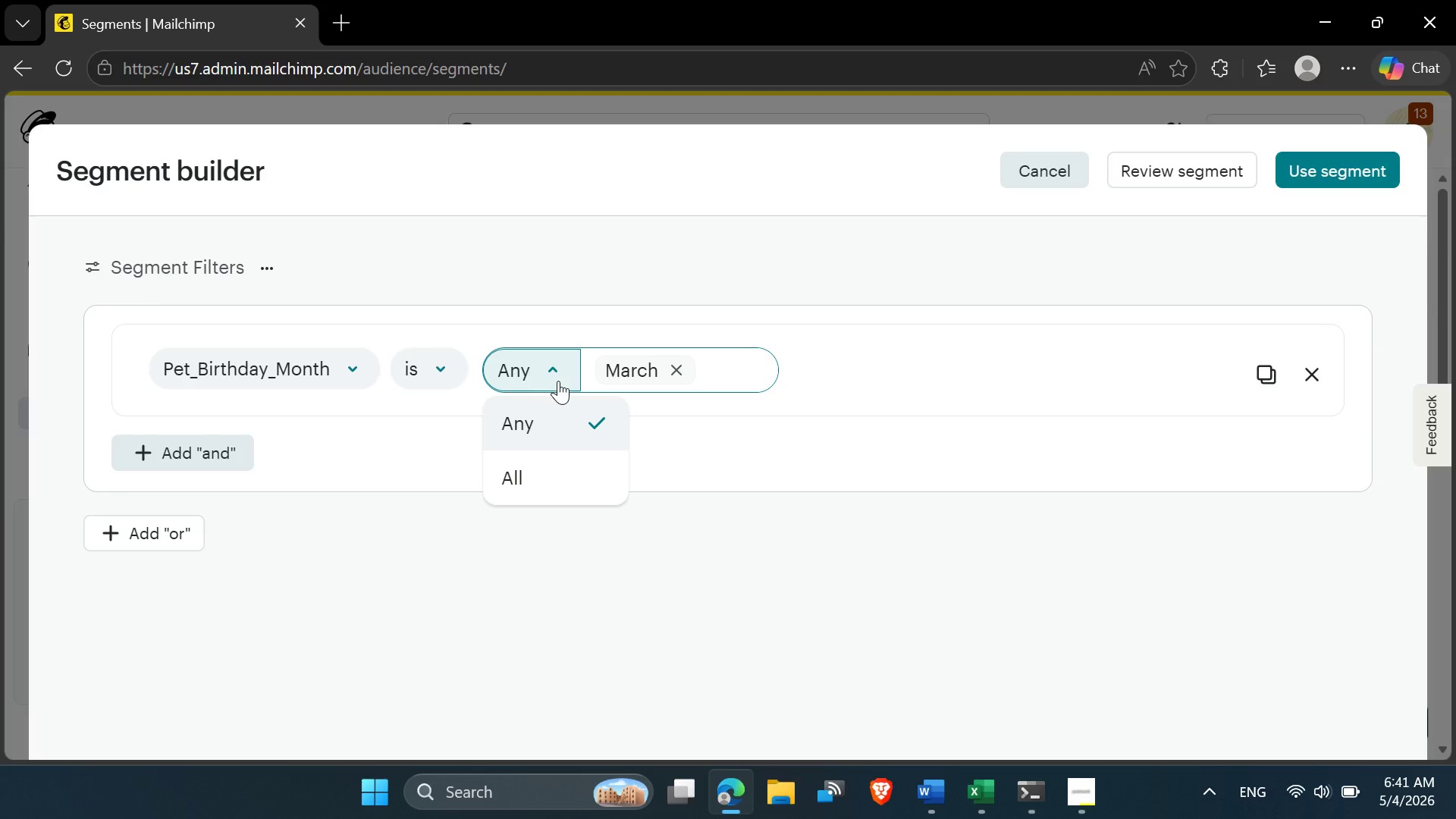 
wait(6.51)
 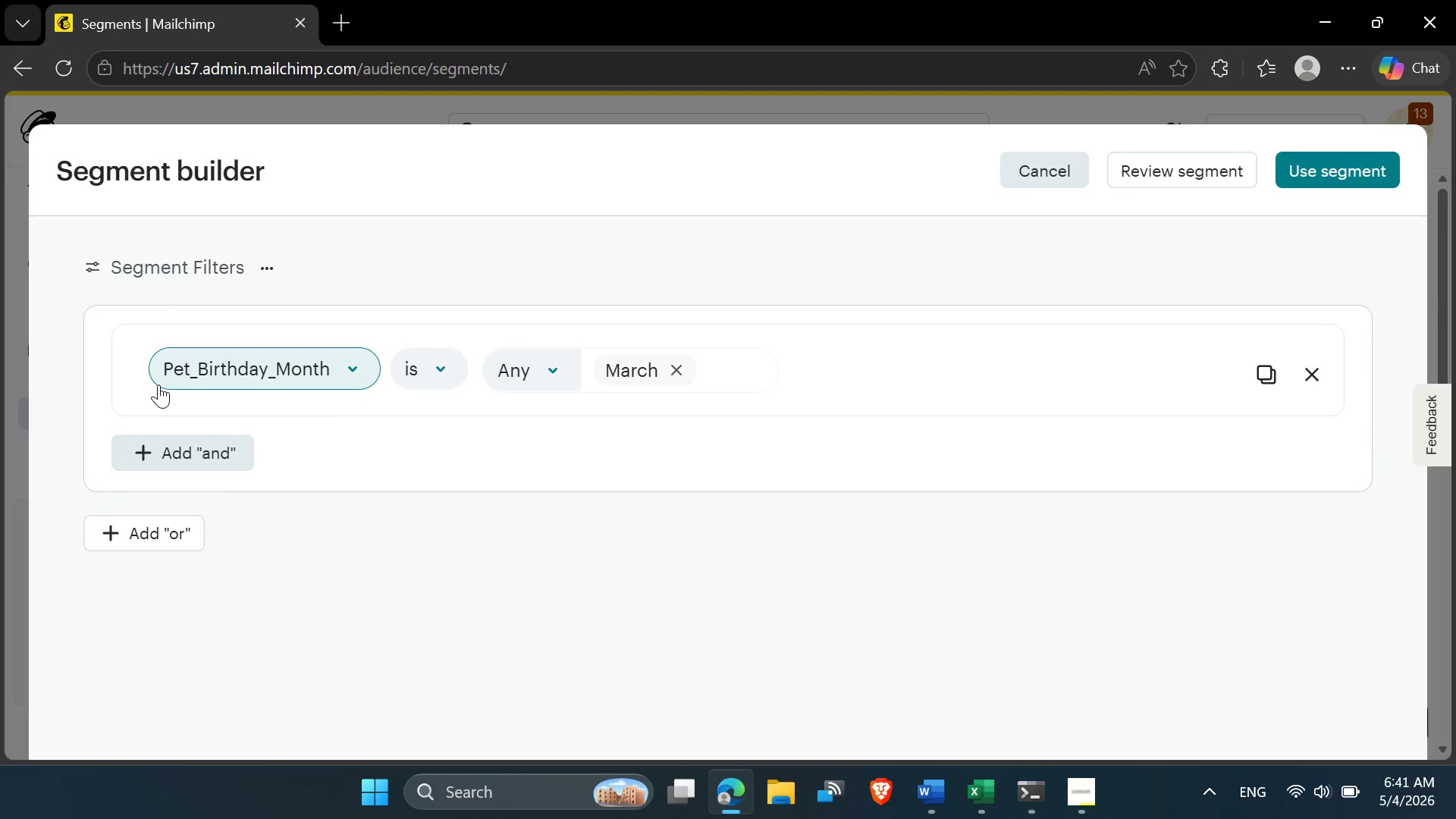 
left_click([441, 371])
 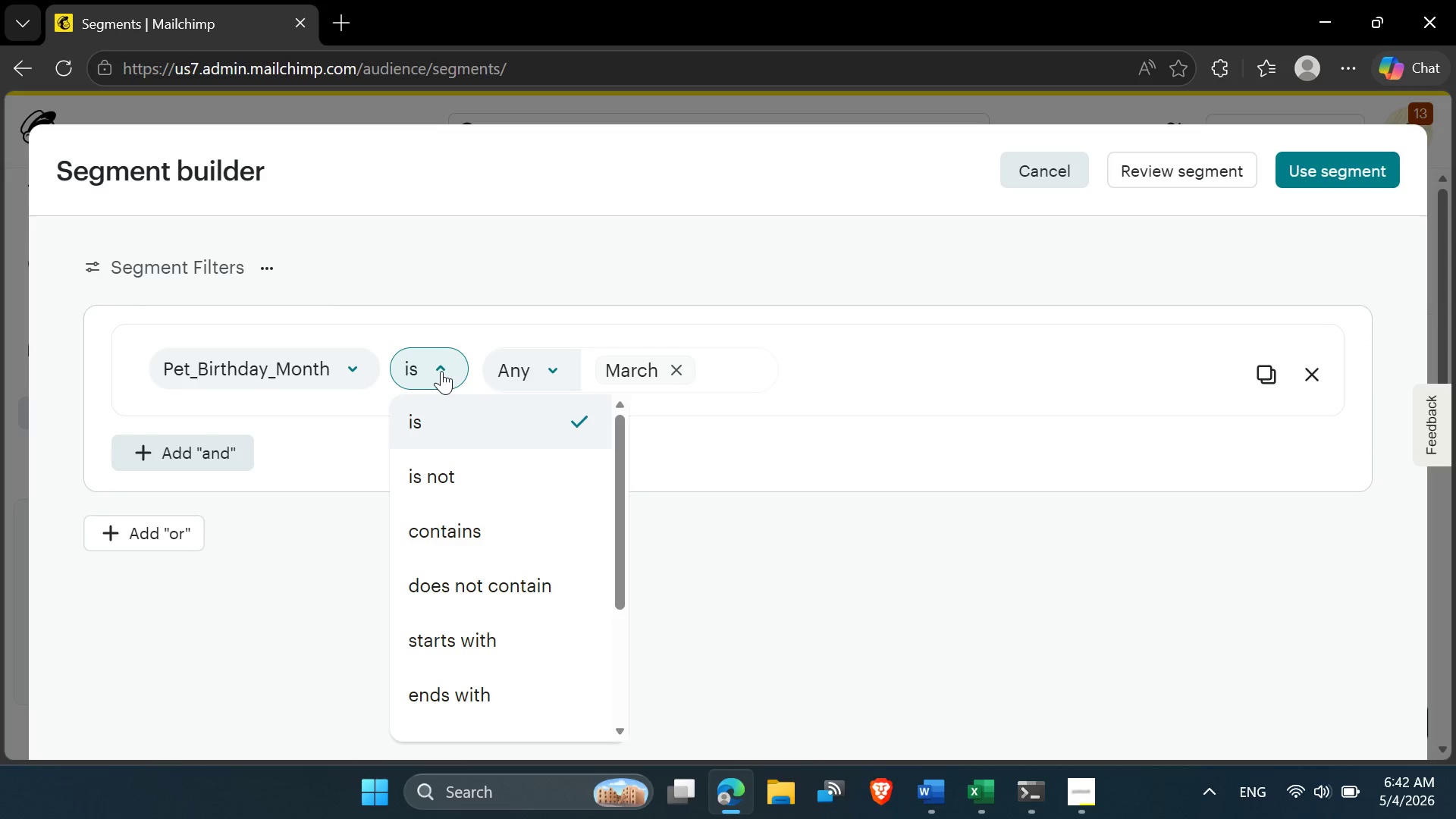 
wait(7.95)
 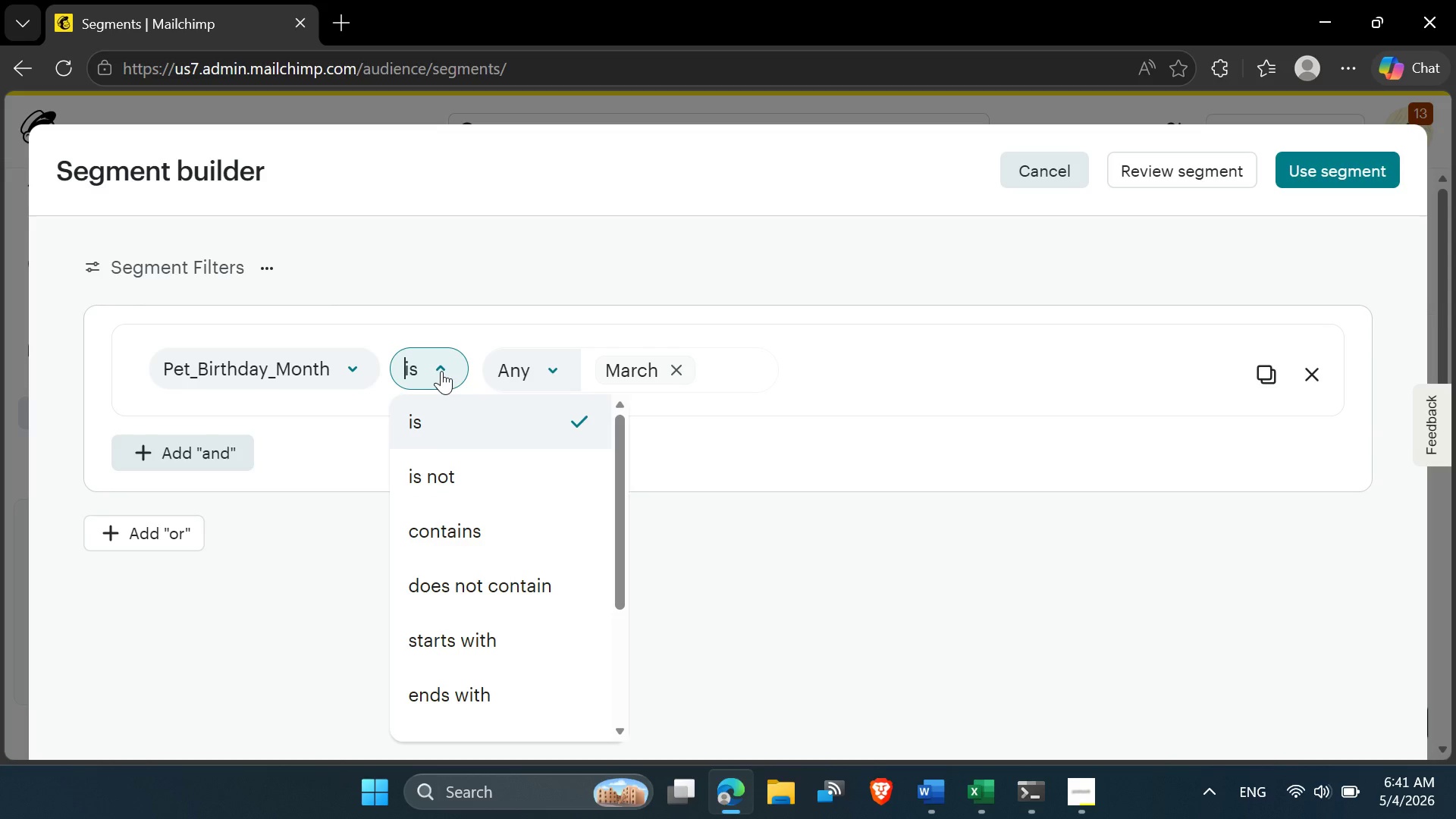 
left_click([441, 371])
 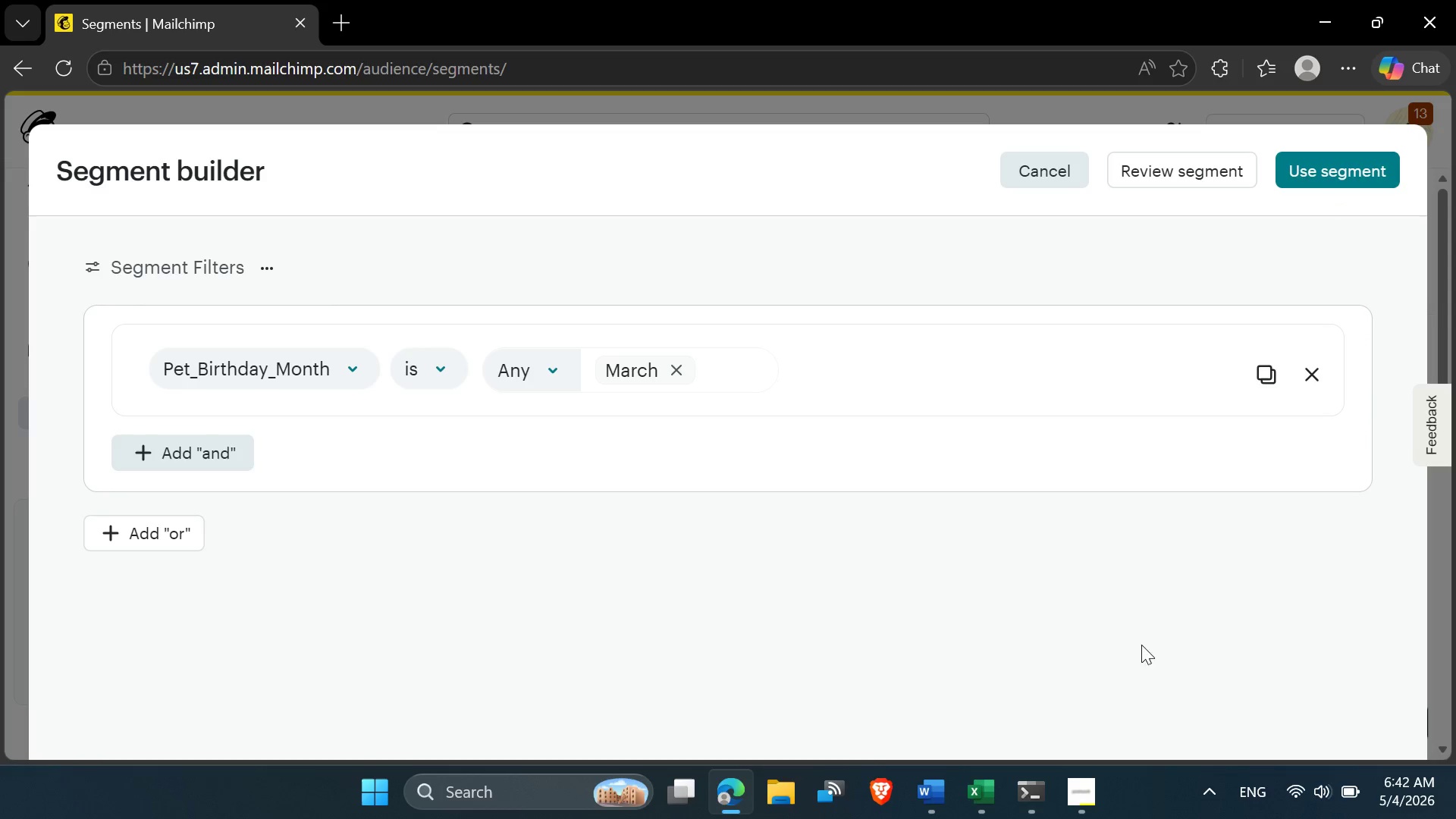 
wait(6.25)
 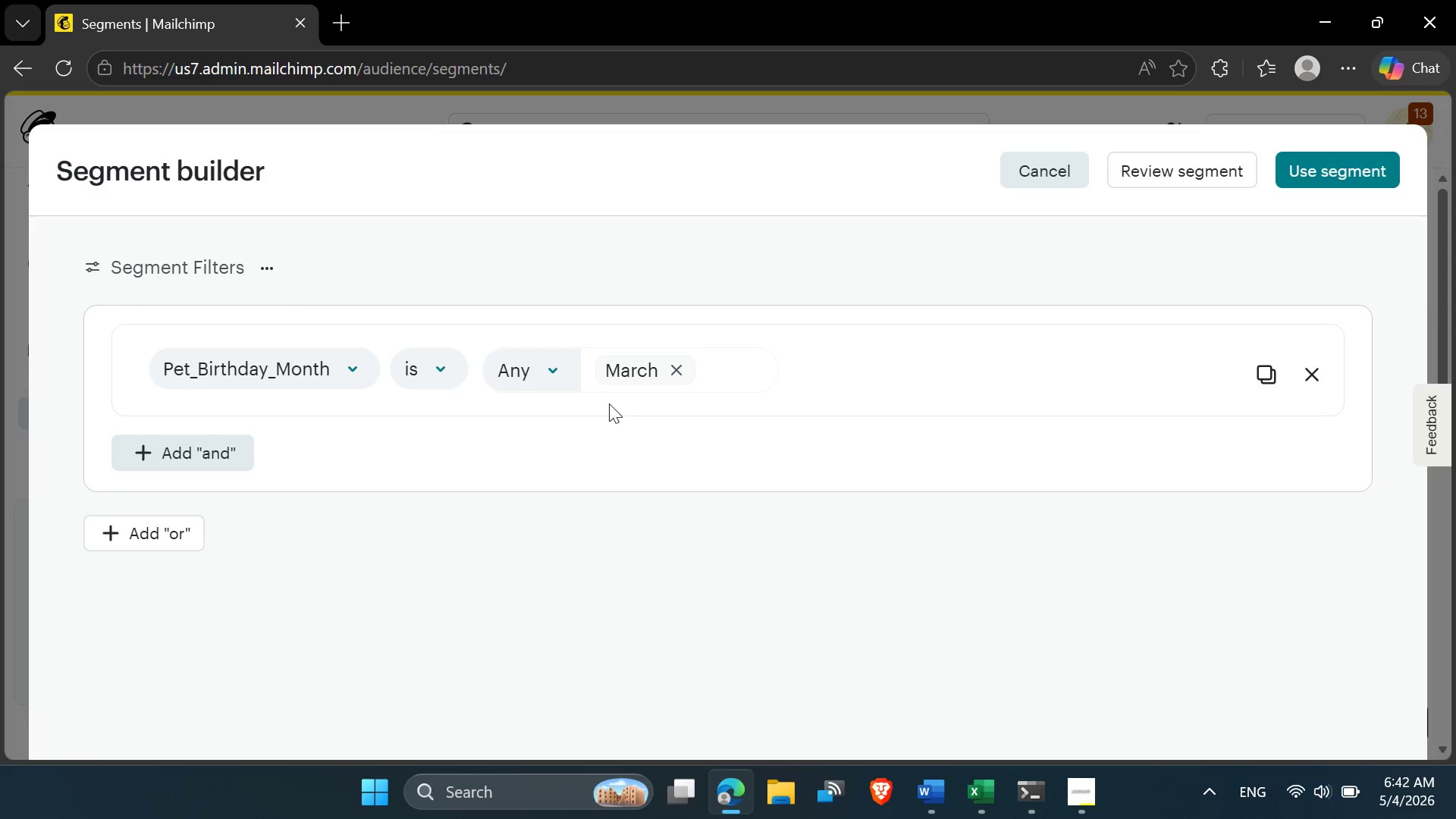 
left_click([930, 787])
 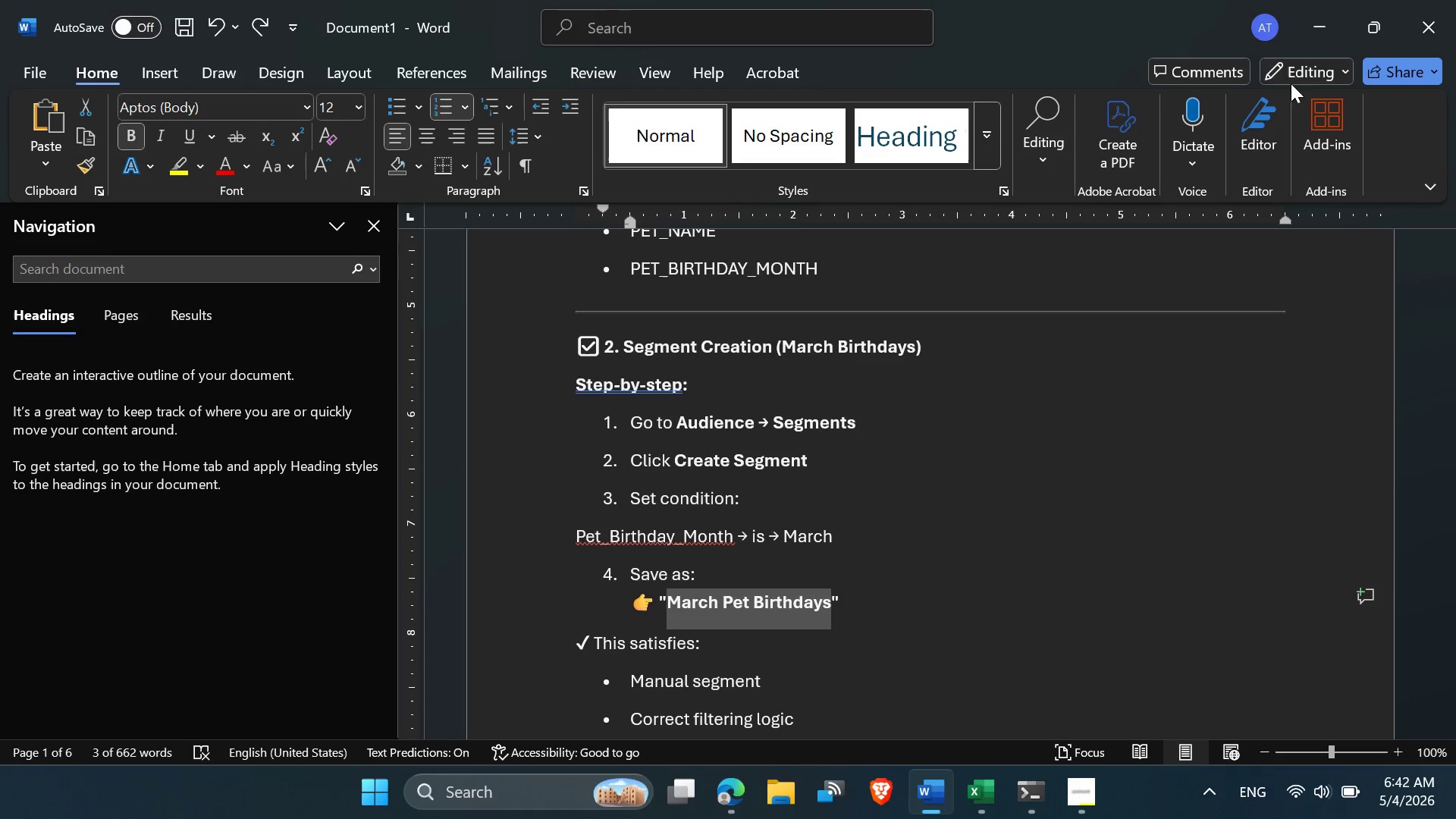 
left_click([1310, 33])
 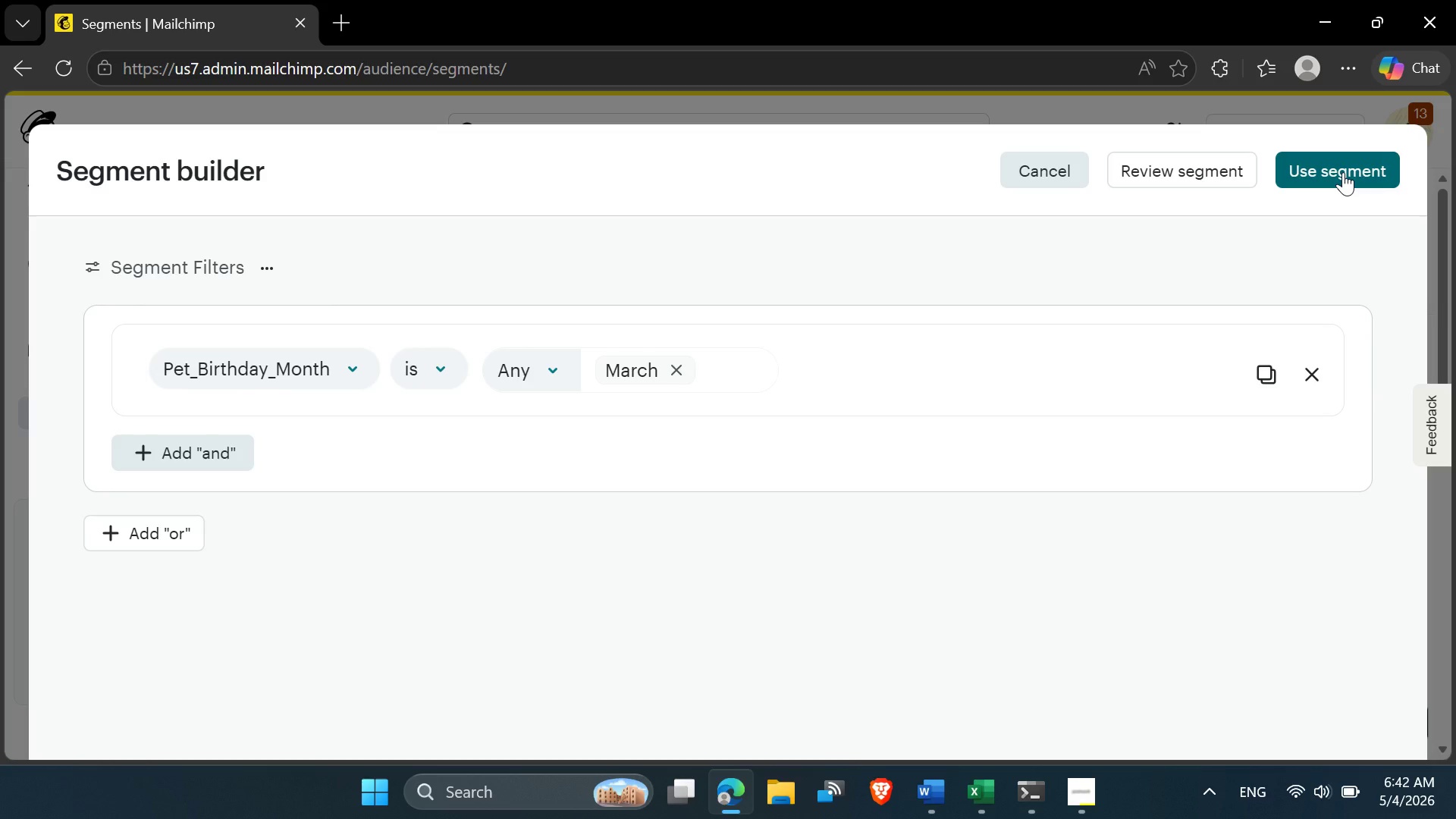 
wait(7.23)
 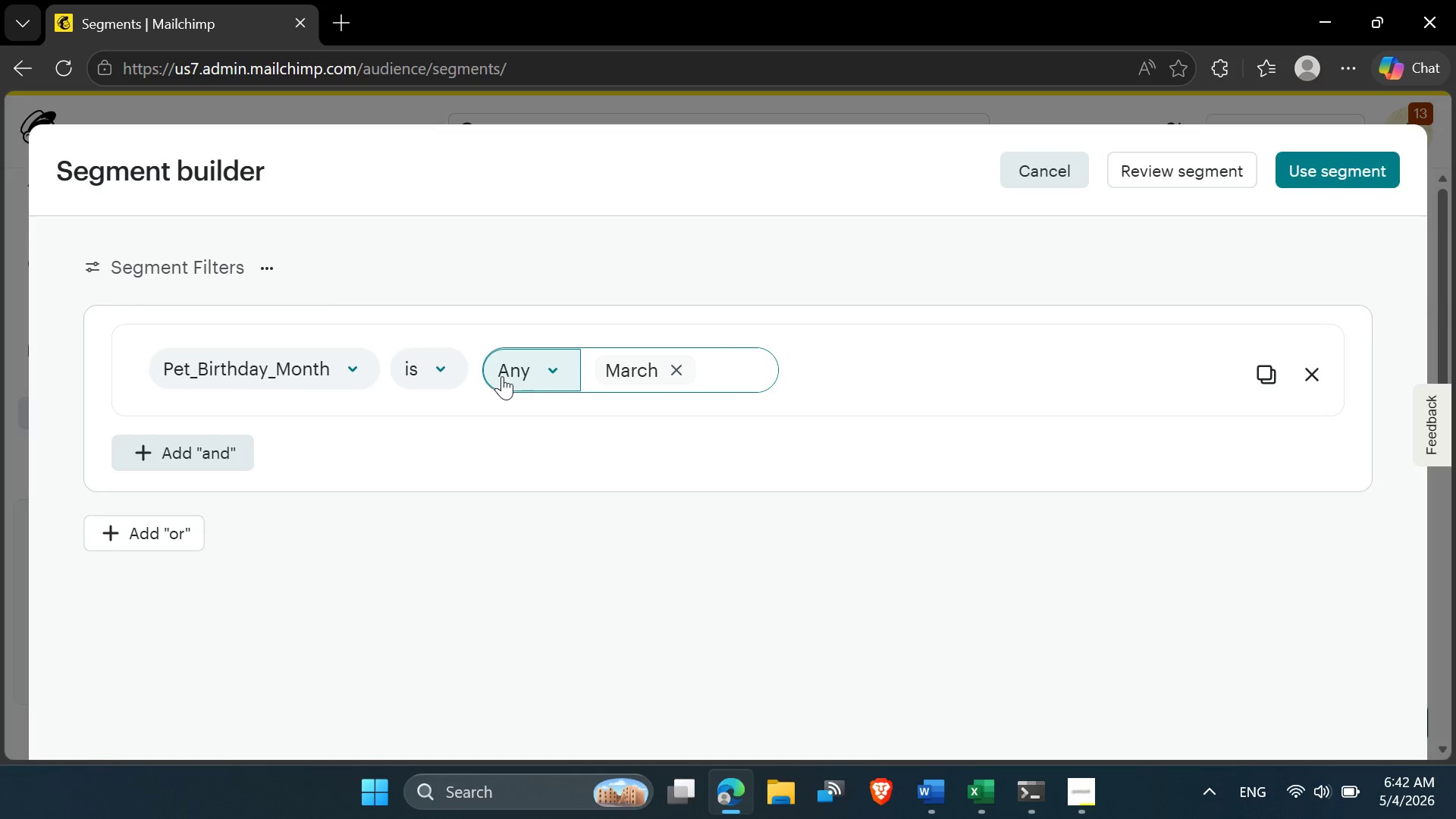 
left_click([1159, 181])
 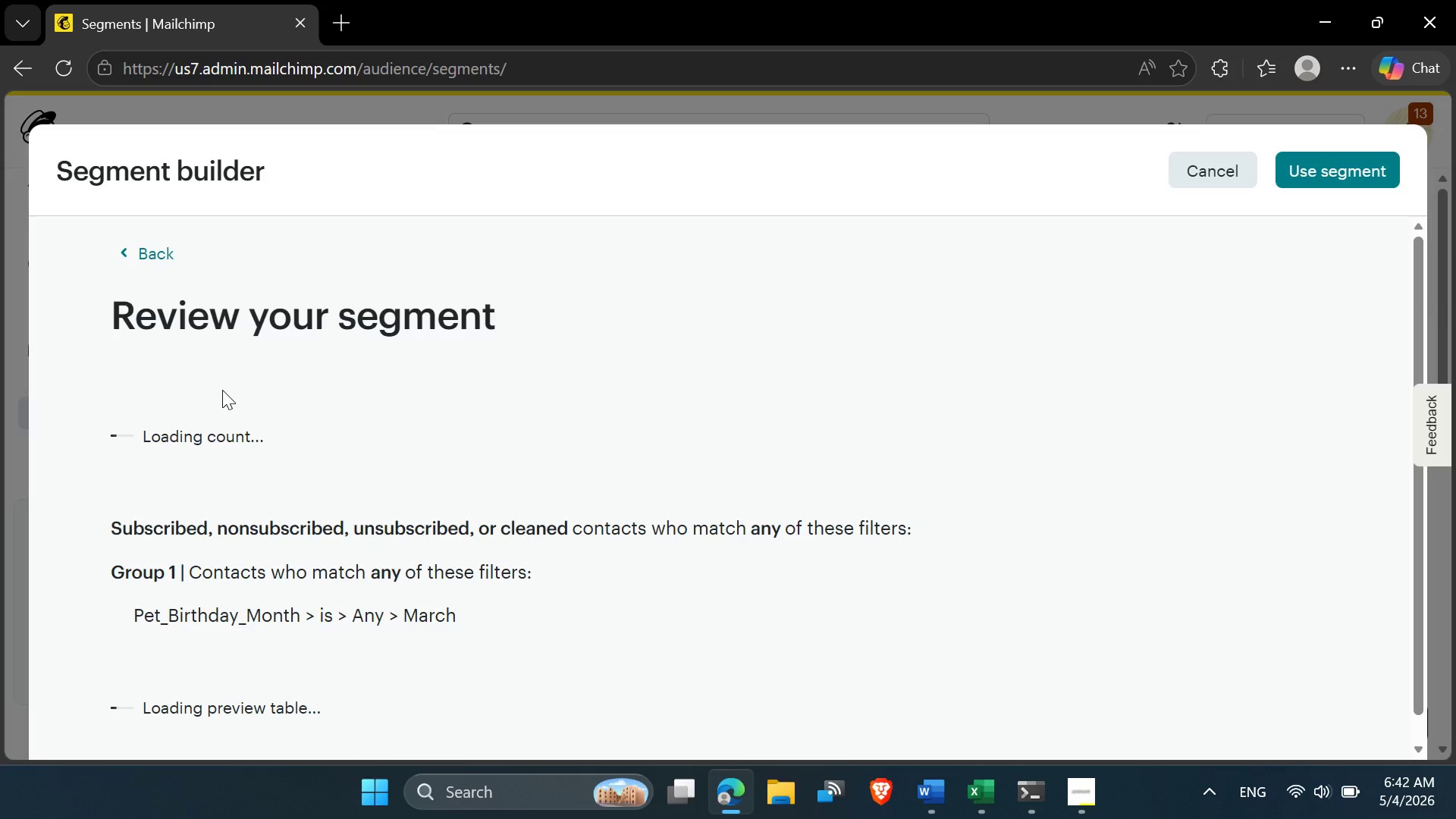 
scroll: coordinate [228, 402], scroll_direction: down, amount: 3.0
 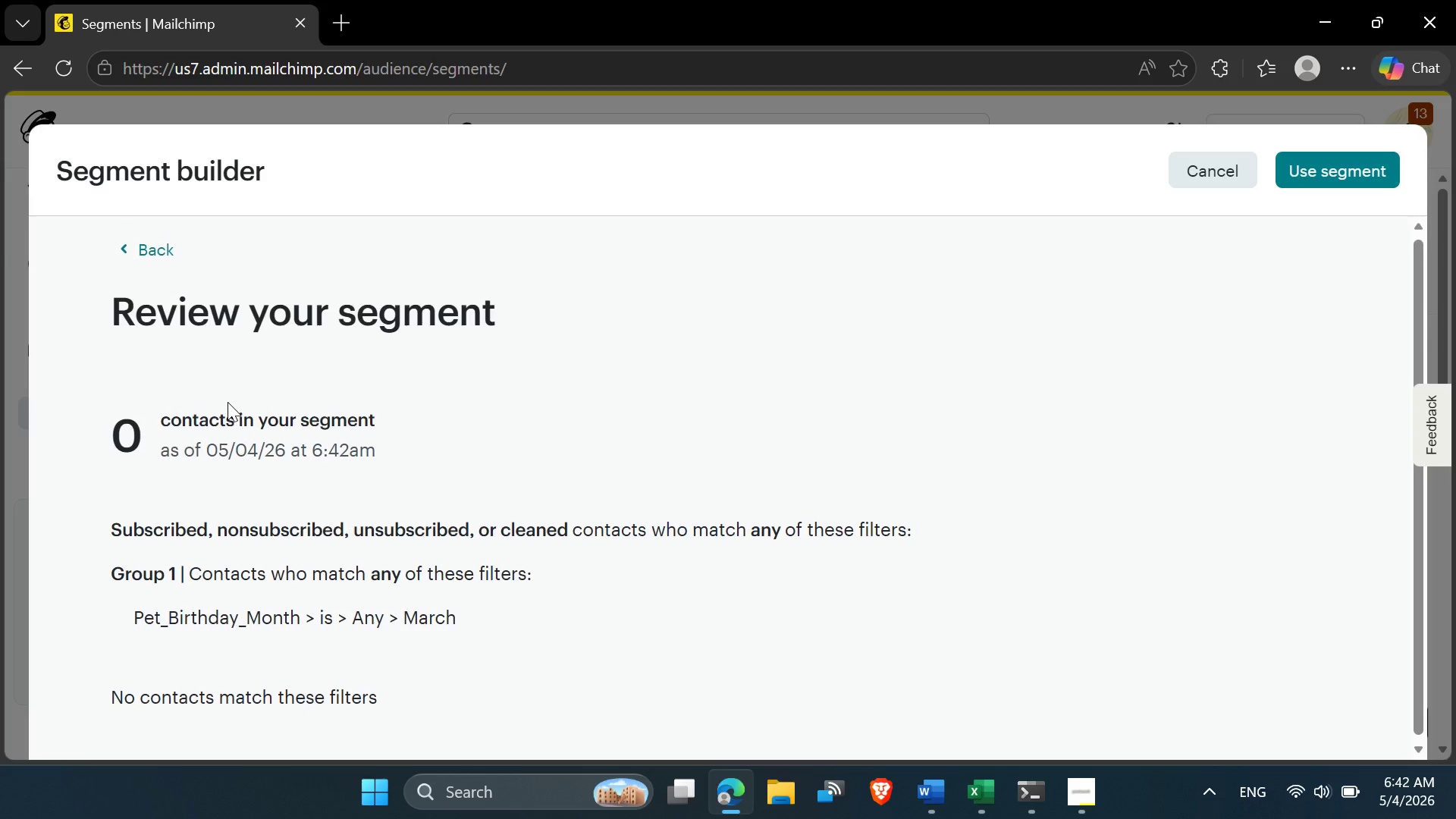 
scroll: coordinate [228, 402], scroll_direction: up, amount: 5.0
 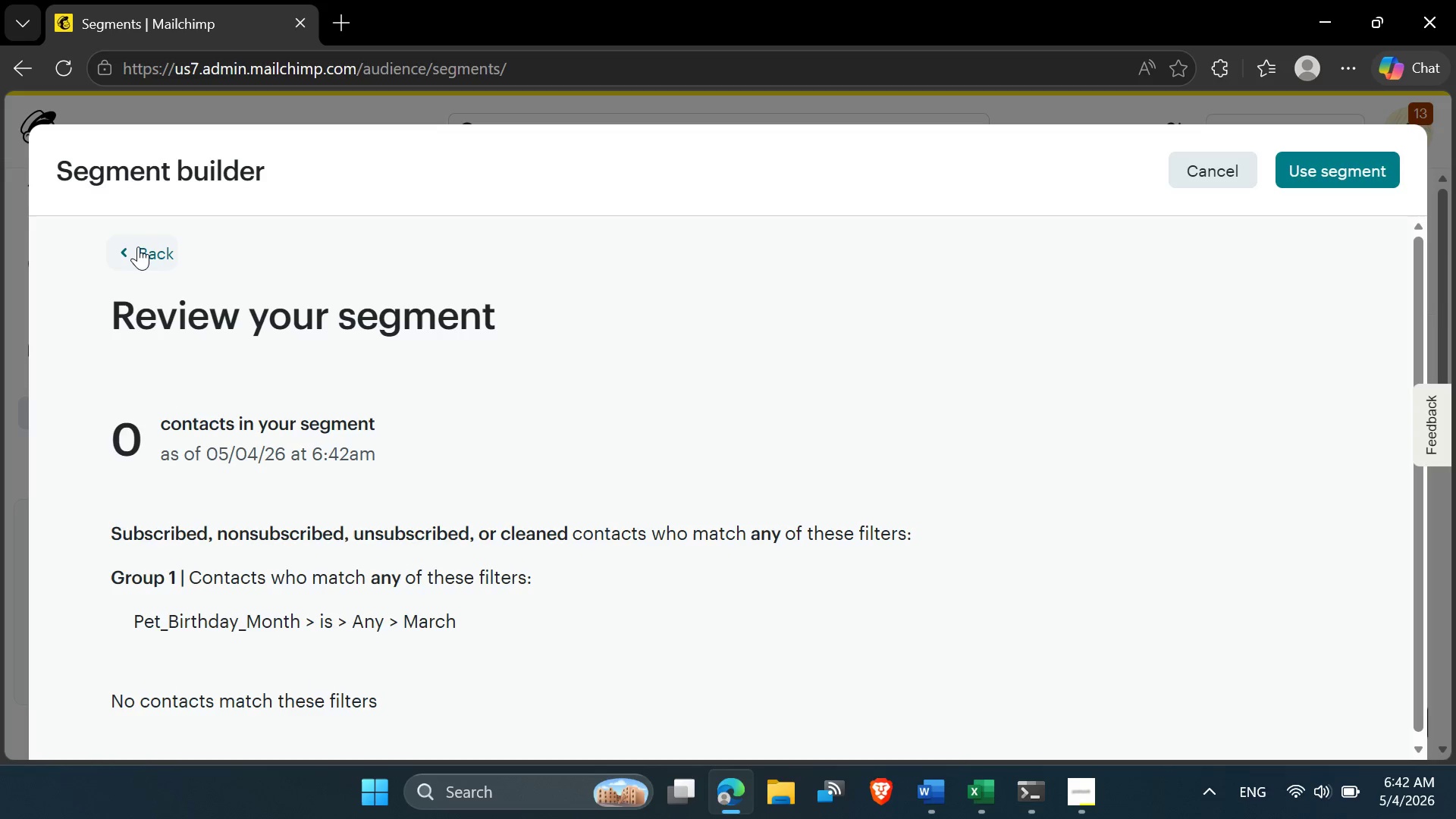 
left_click([138, 246])
 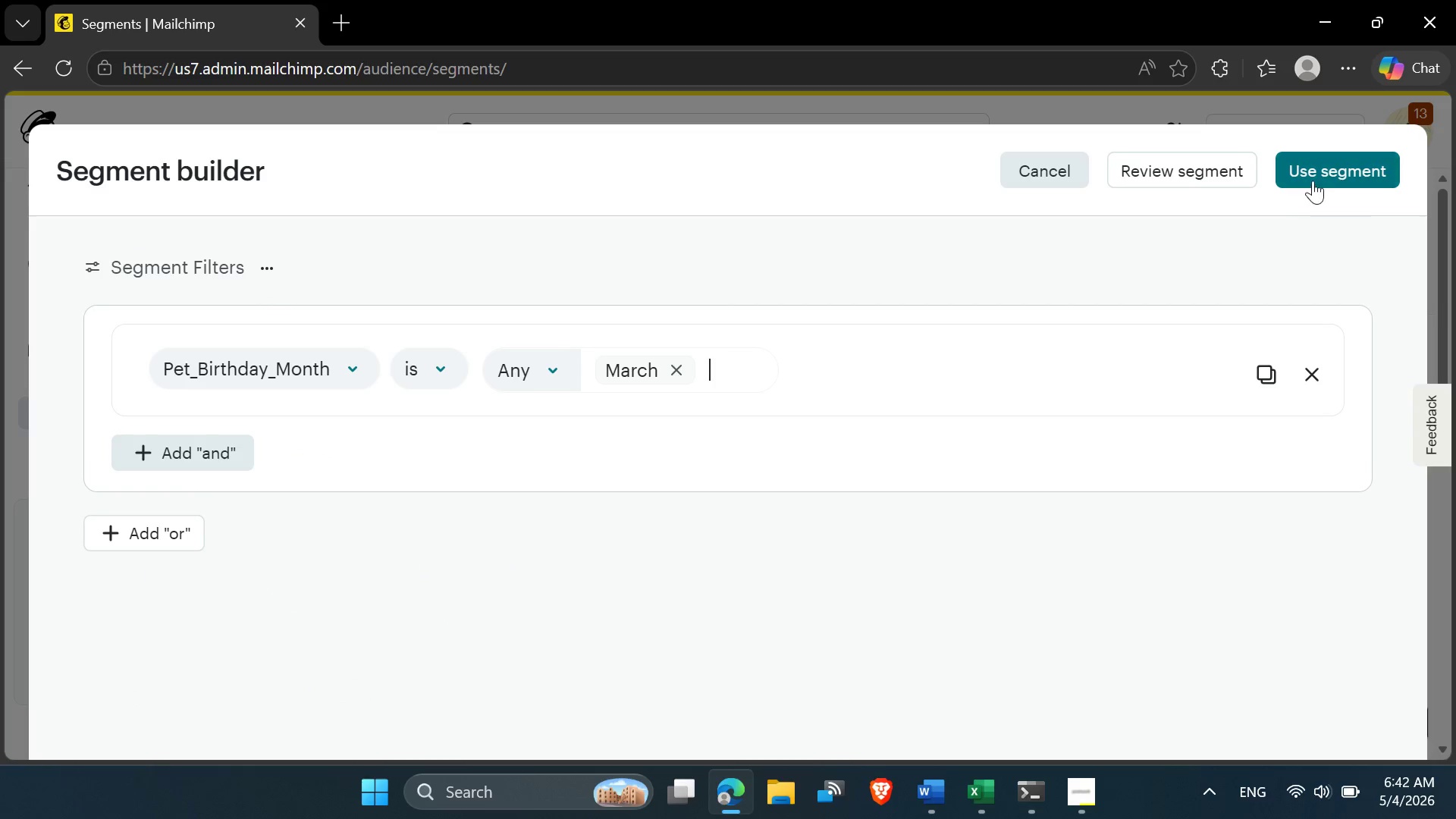 
left_click([1320, 177])
 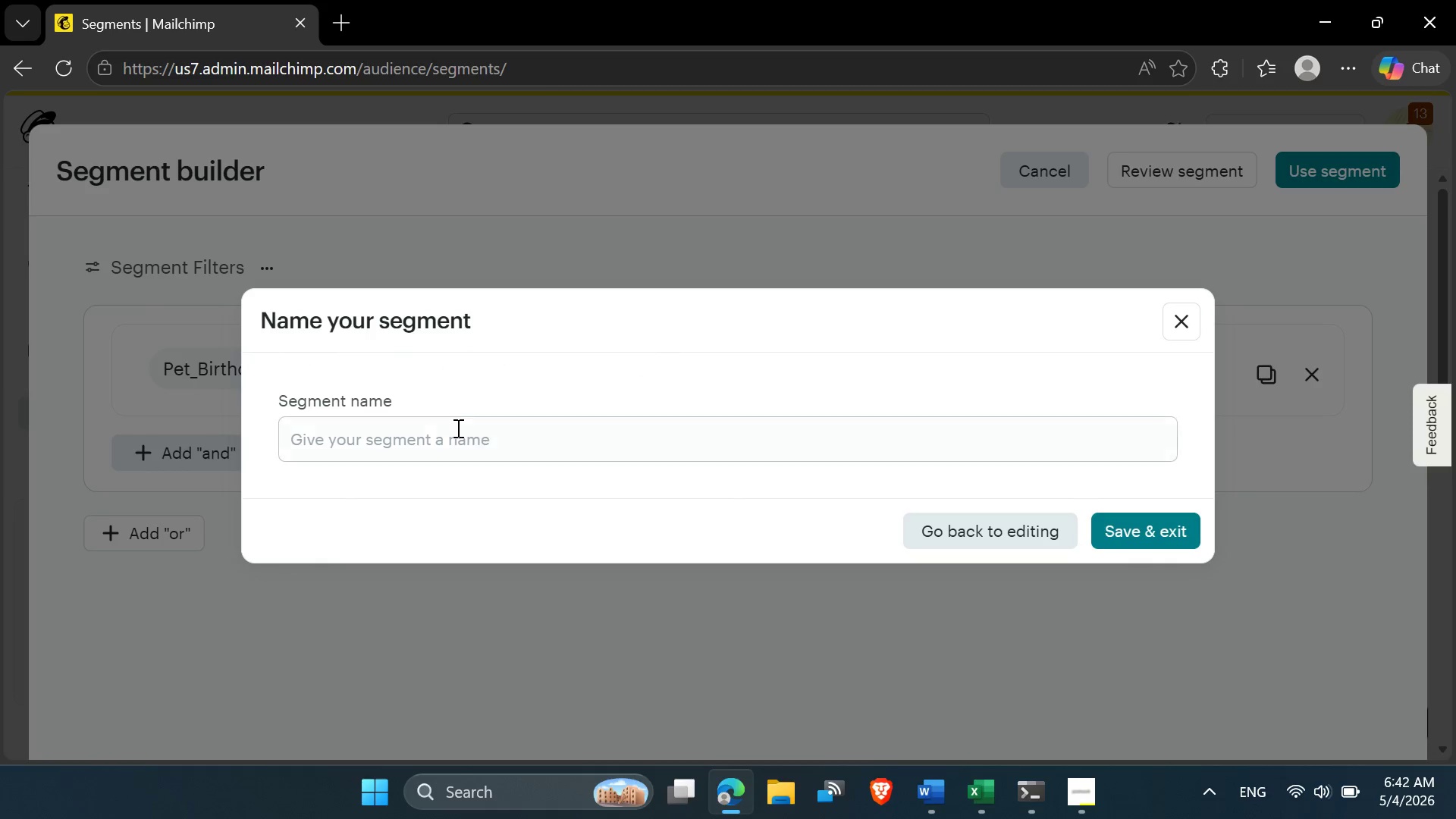 
left_click([434, 442])
 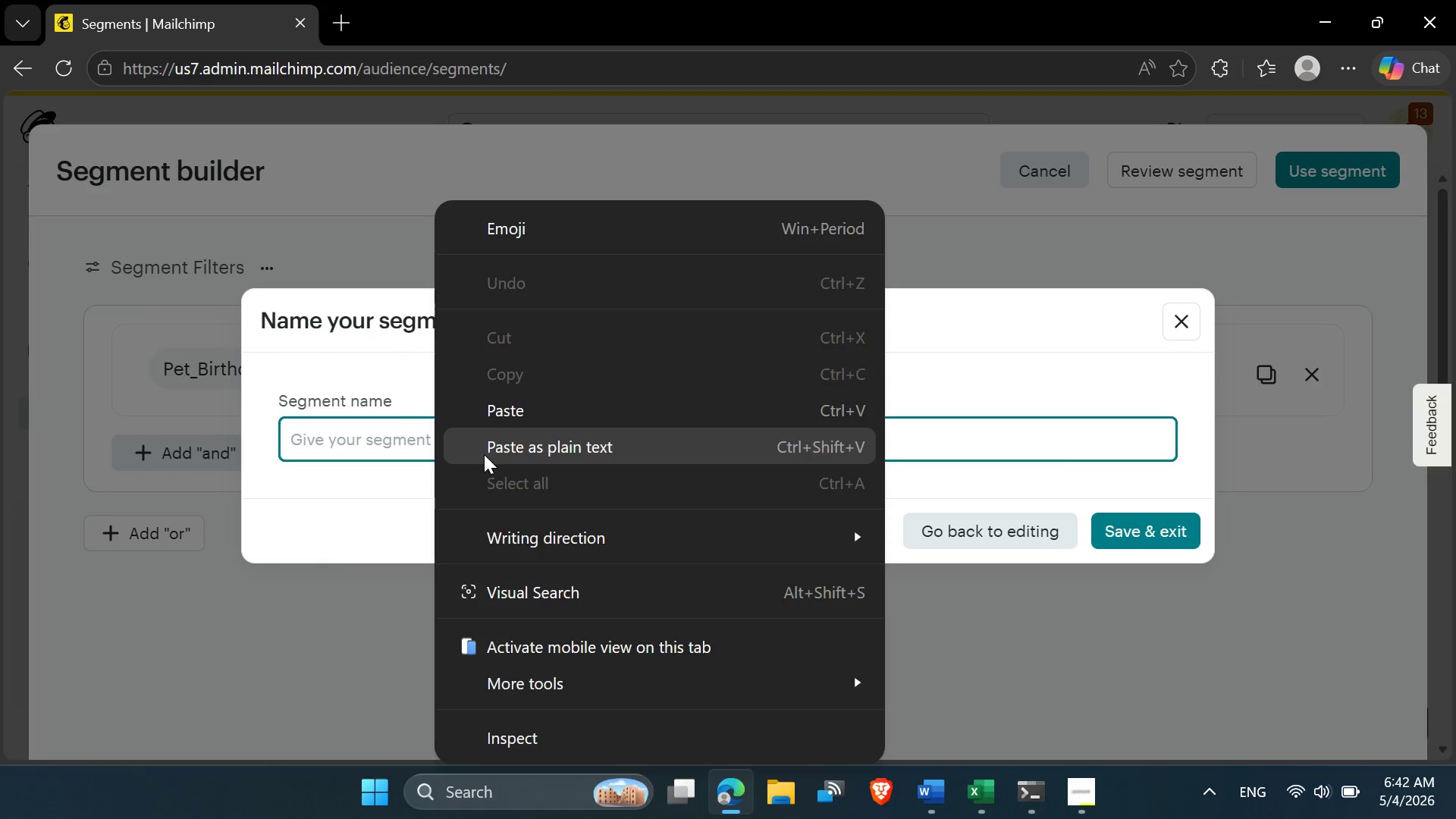 
left_click([498, 413])
 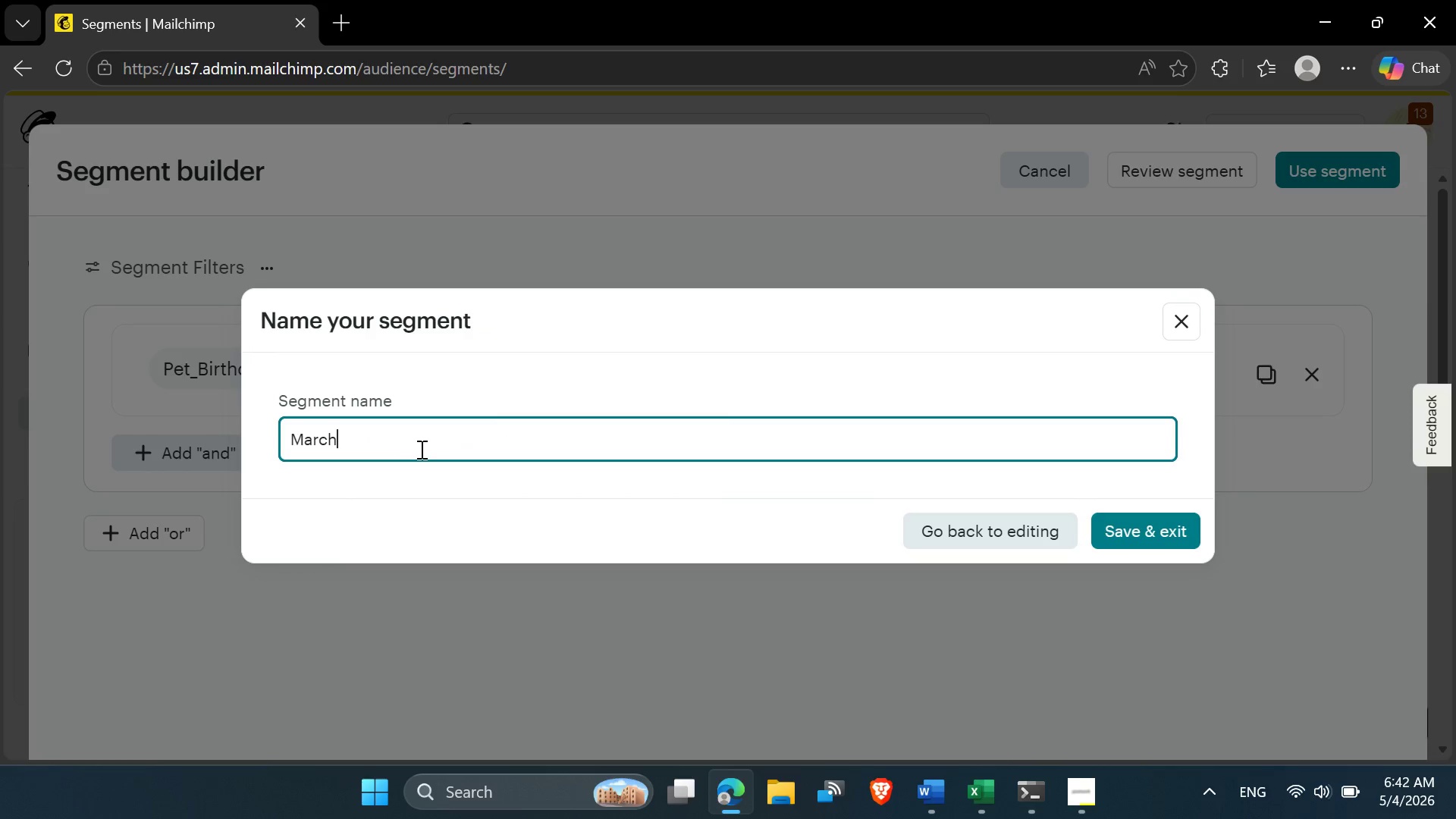 
left_click_drag(start_coordinate=[414, 449], to_coordinate=[228, 441])
 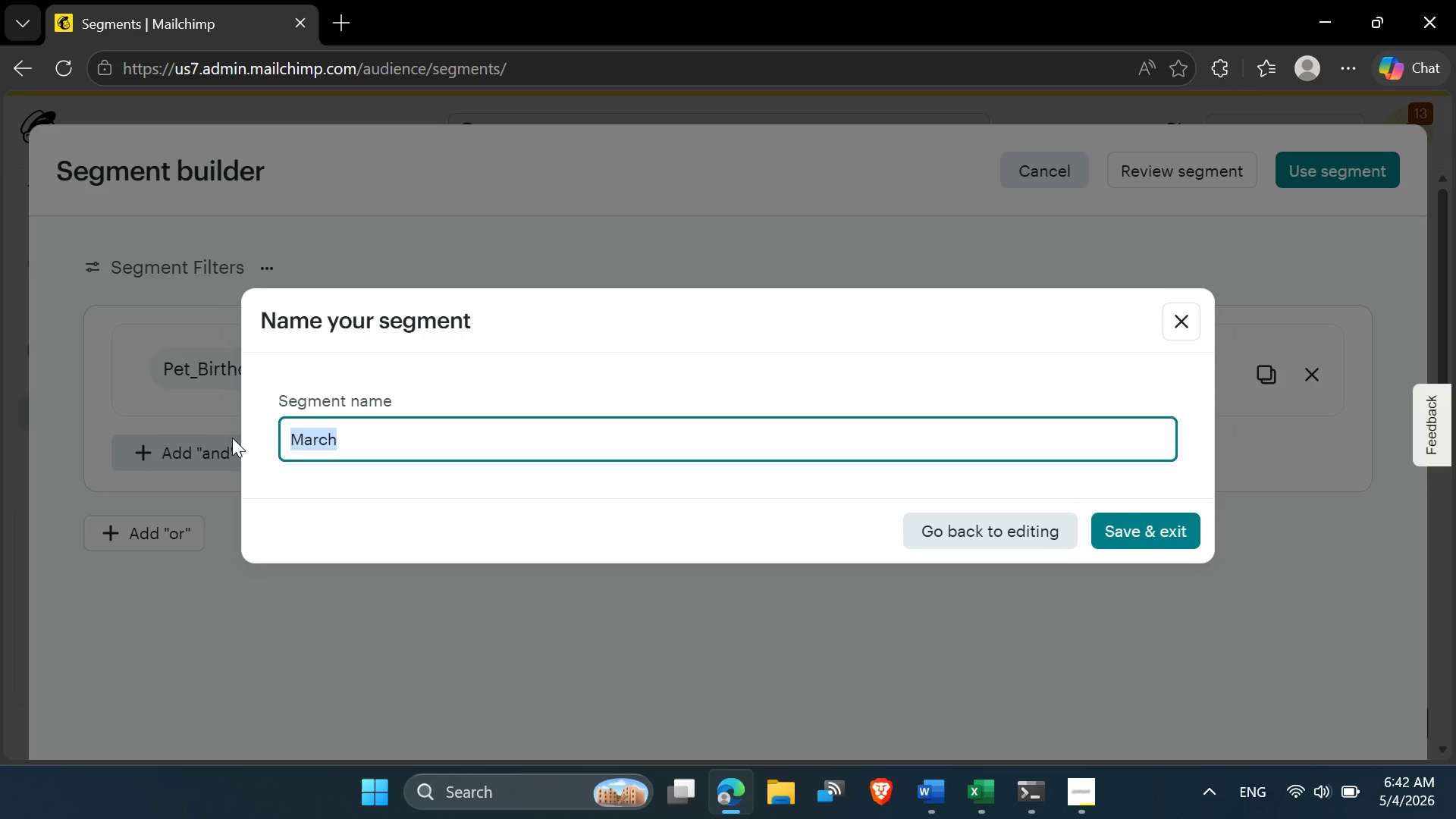 
key(Backspace)
 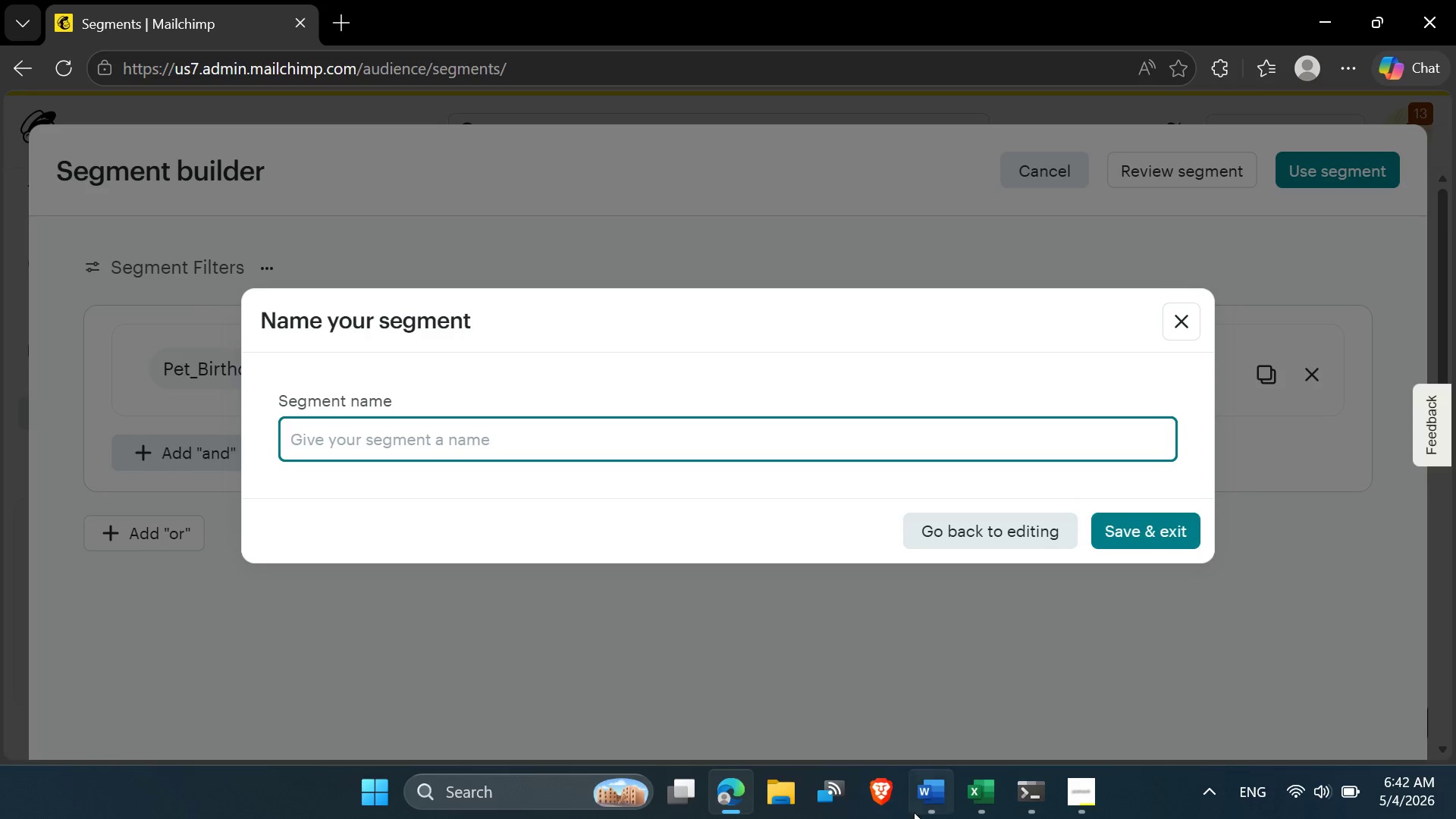 
left_click([927, 799])
 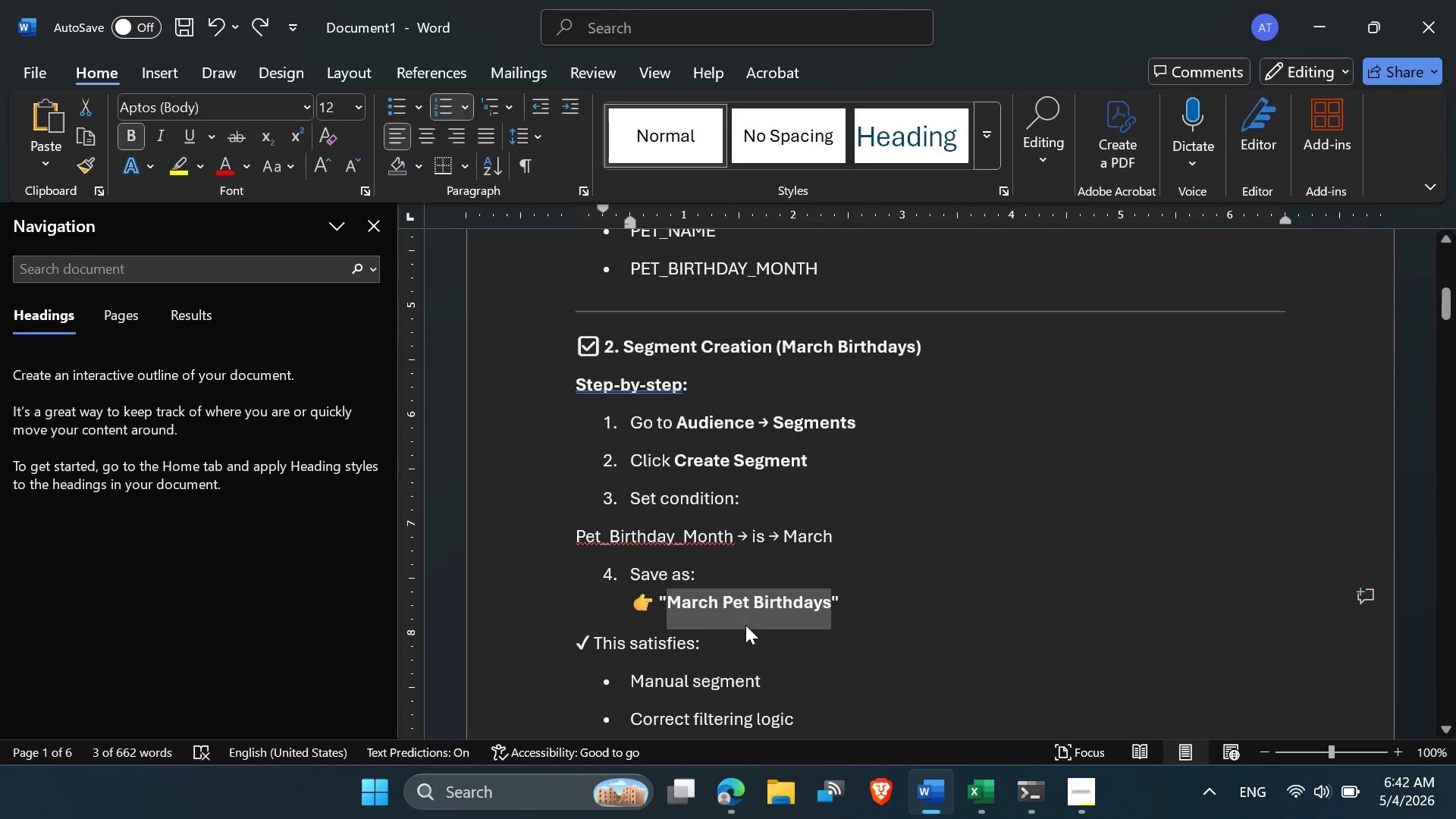 
right_click([744, 622])
 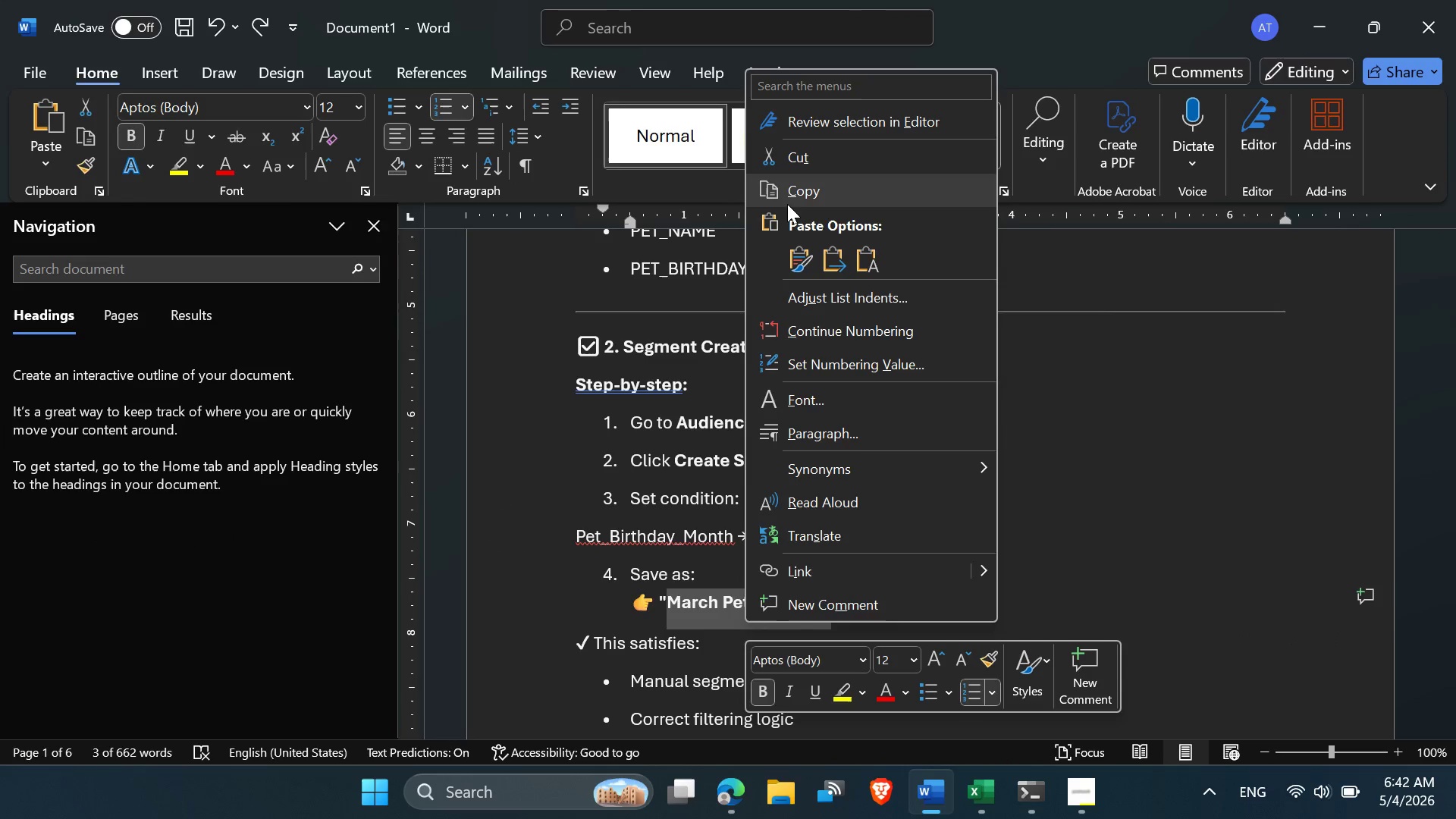 
left_click([791, 190])
 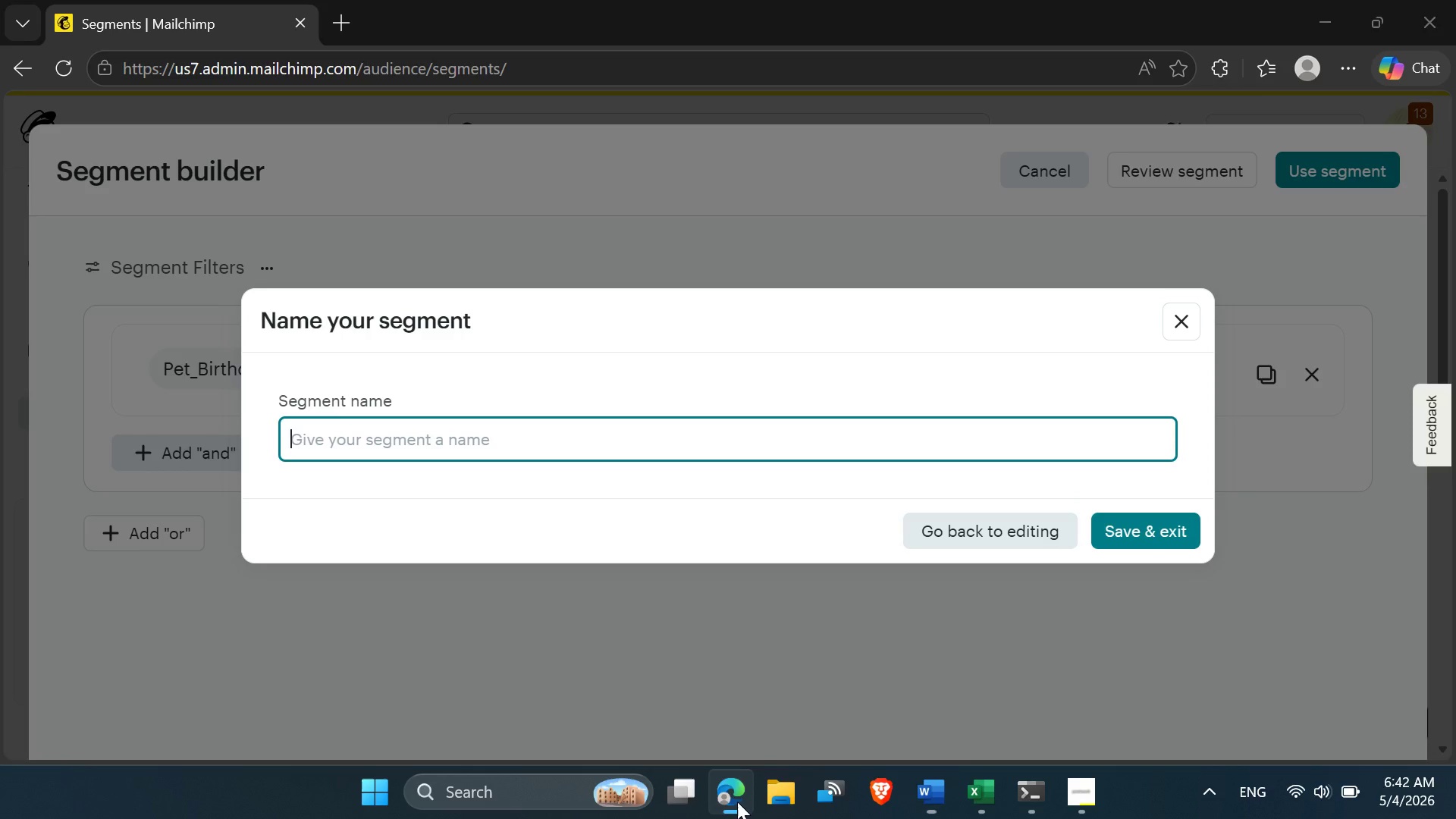 
mouse_move([493, 428])
 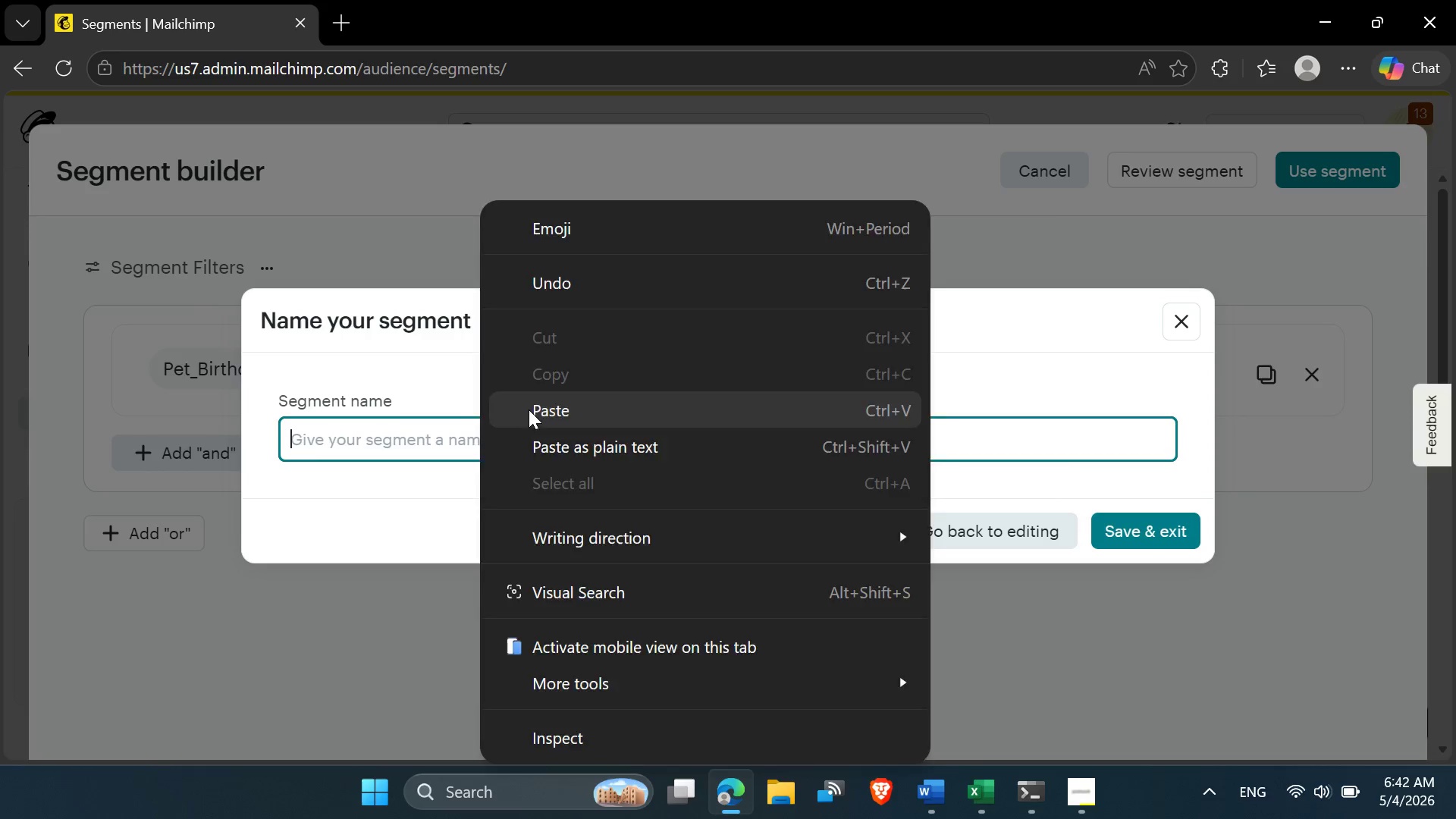 
left_click([529, 410])
 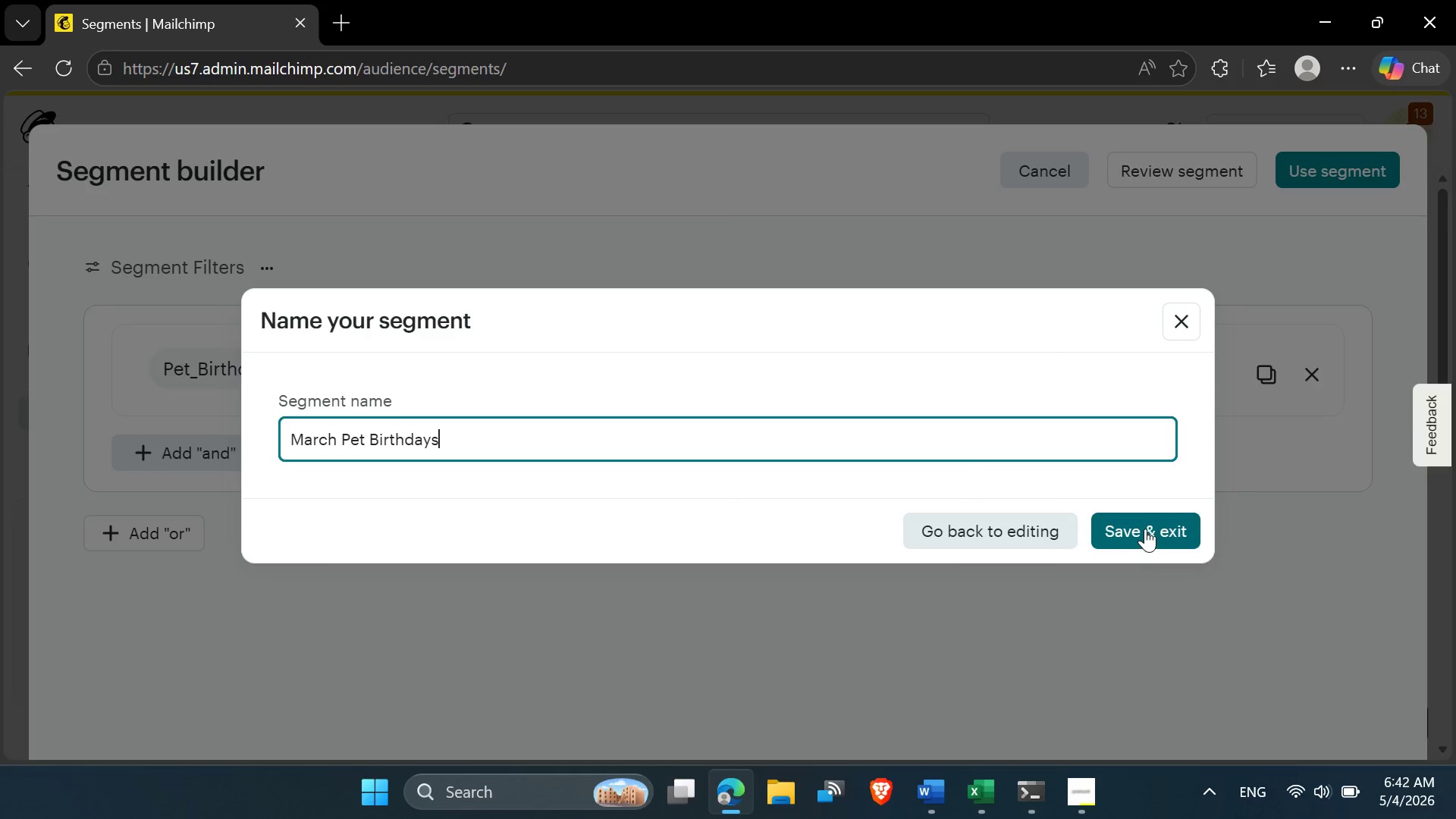 
wait(8.23)
 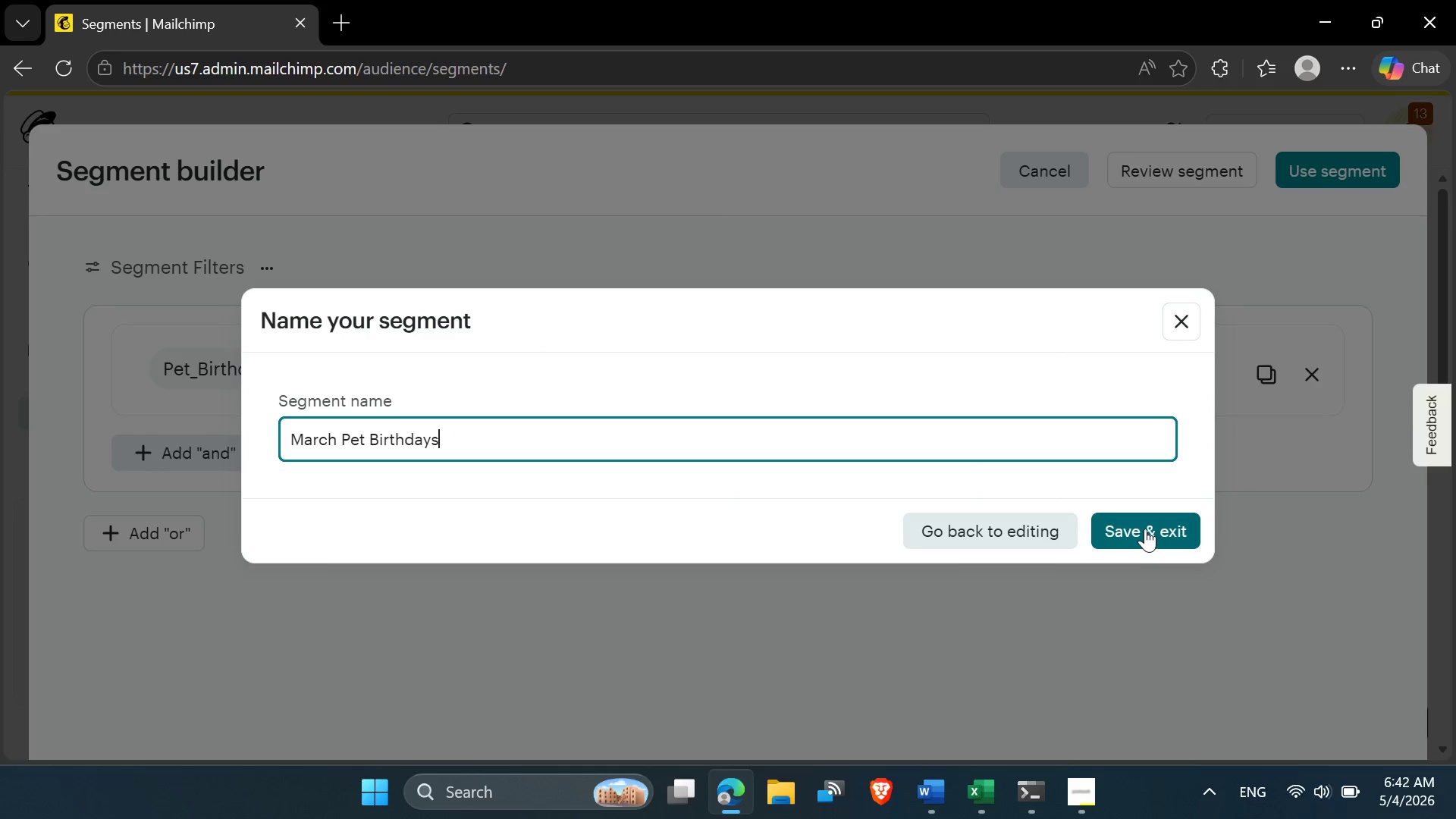 
scroll: coordinate [650, 540], scroll_direction: down, amount: 1.0
 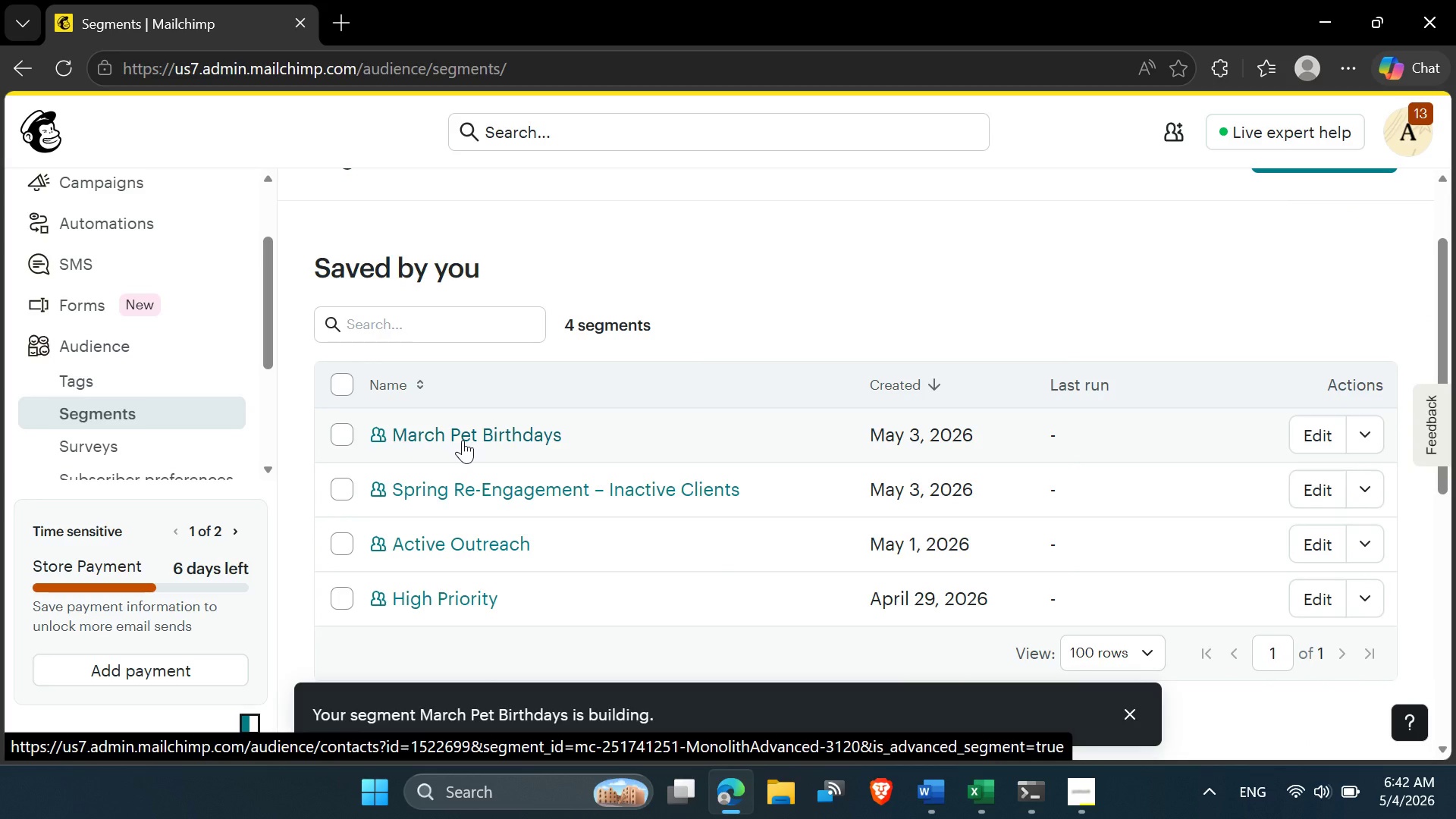 
scroll: coordinate [463, 440], scroll_direction: up, amount: 4.0
 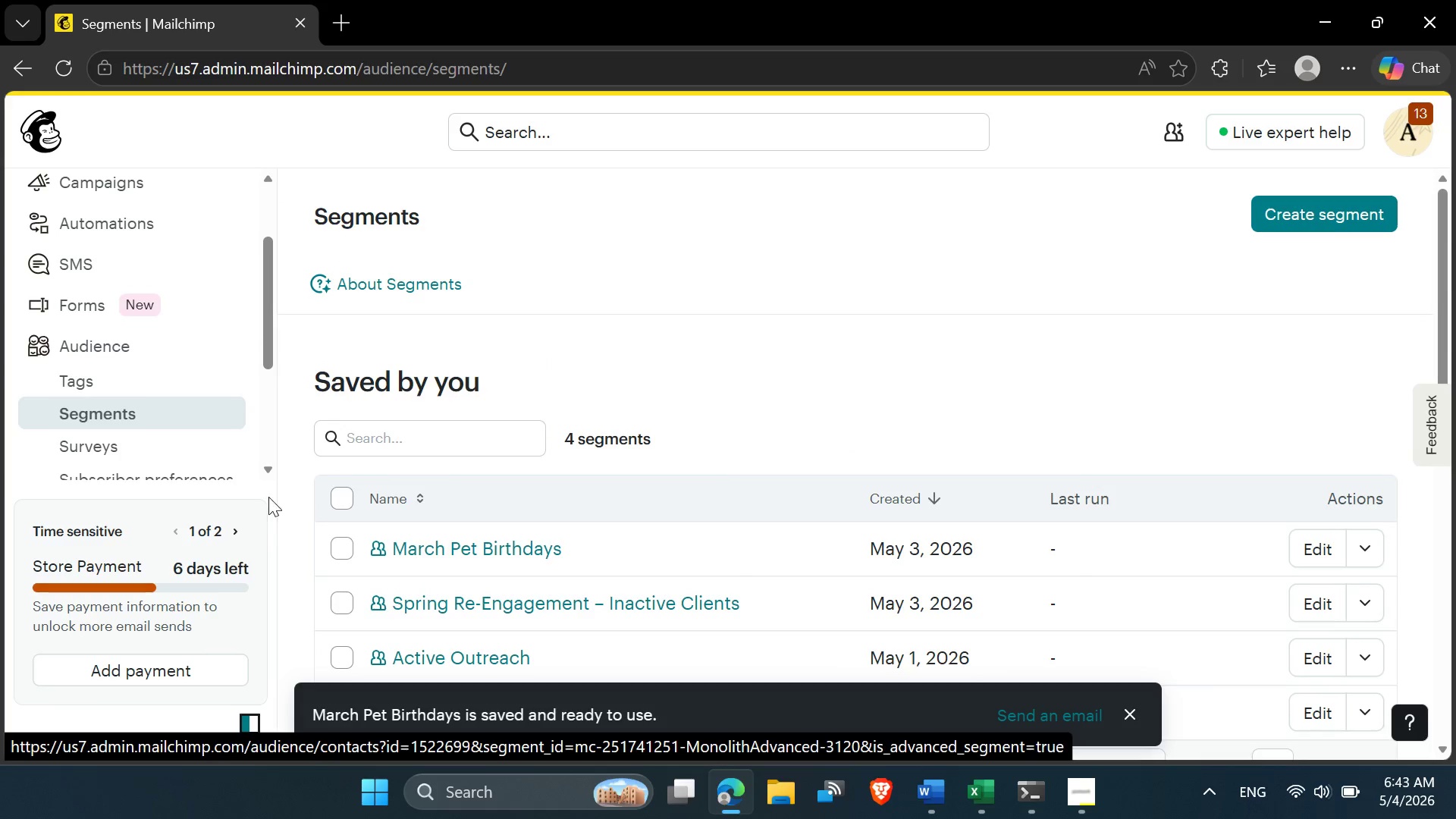 
left_click([134, 352])
 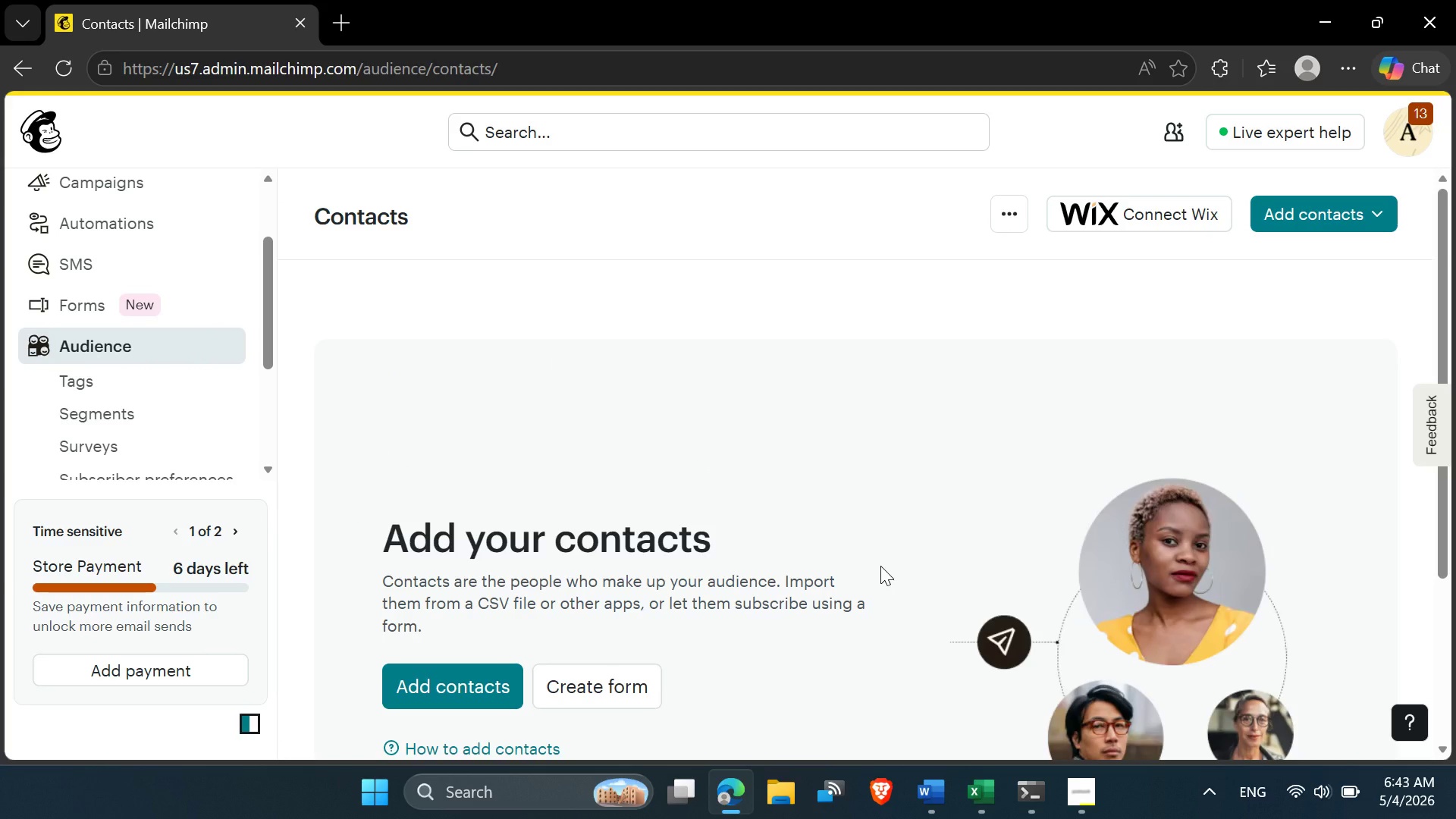 
wait(5.52)
 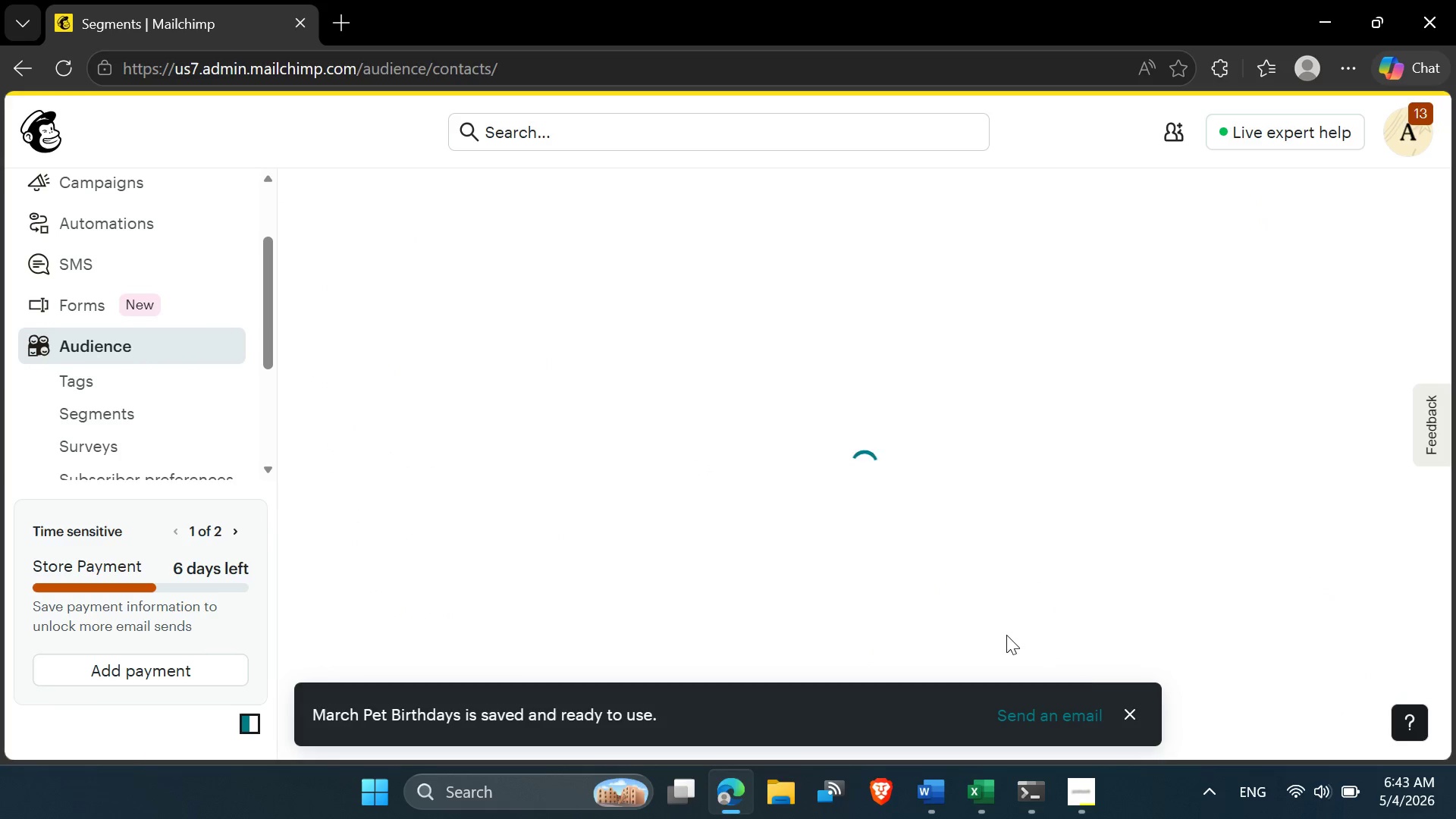 
left_click([459, 677])
 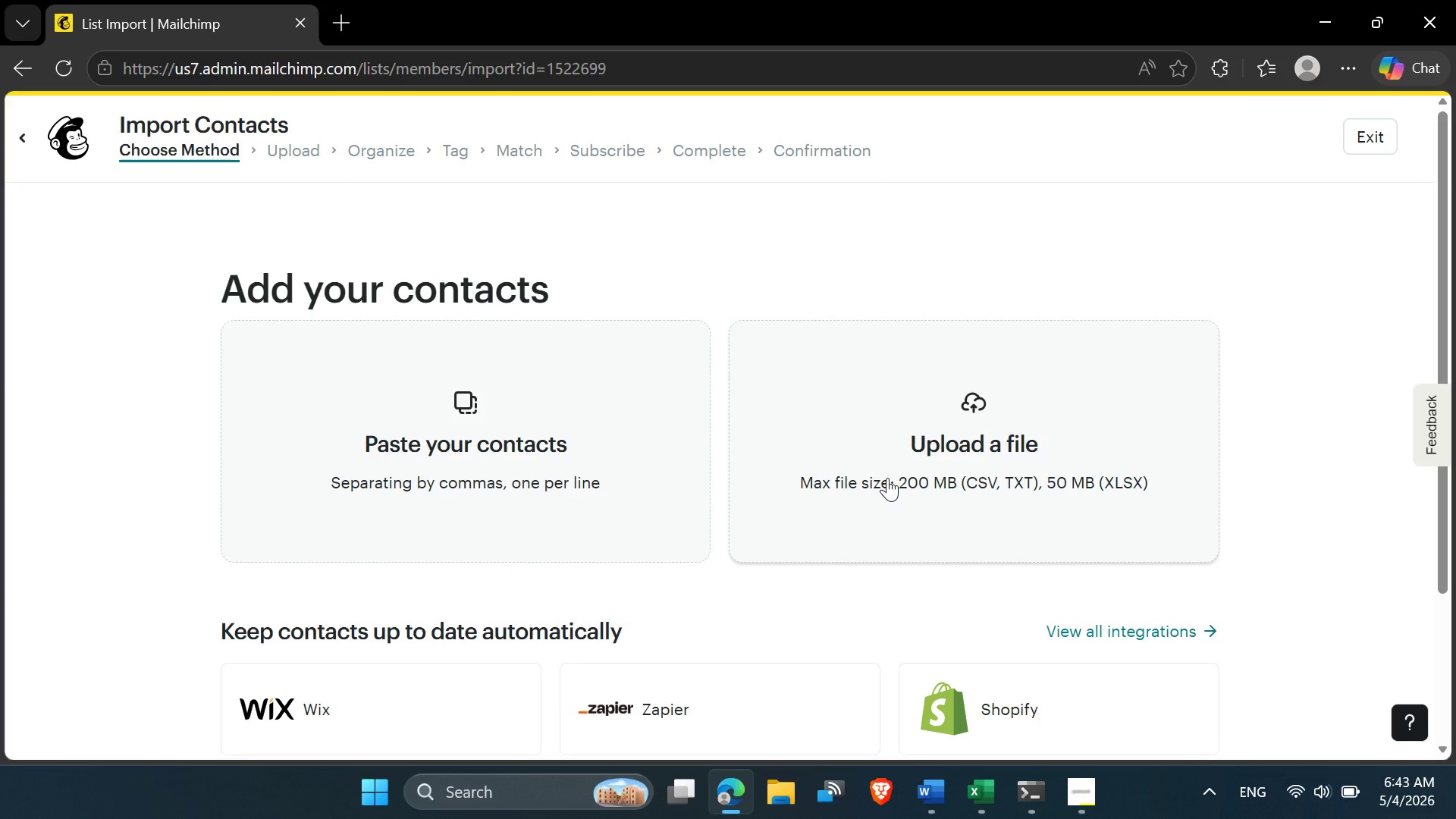 
left_click([887, 478])
 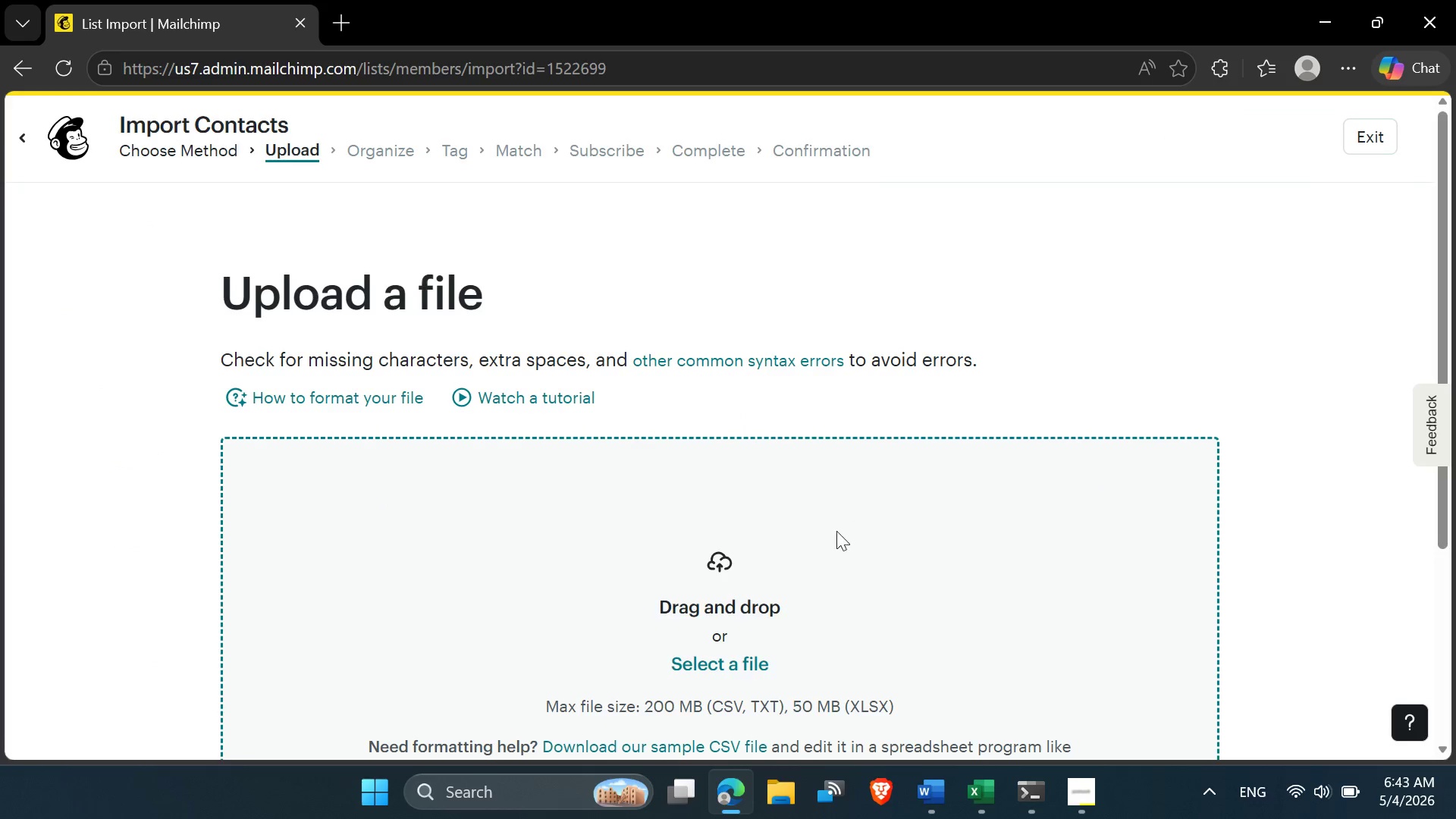 
scroll: coordinate [836, 531], scroll_direction: down, amount: 1.0
 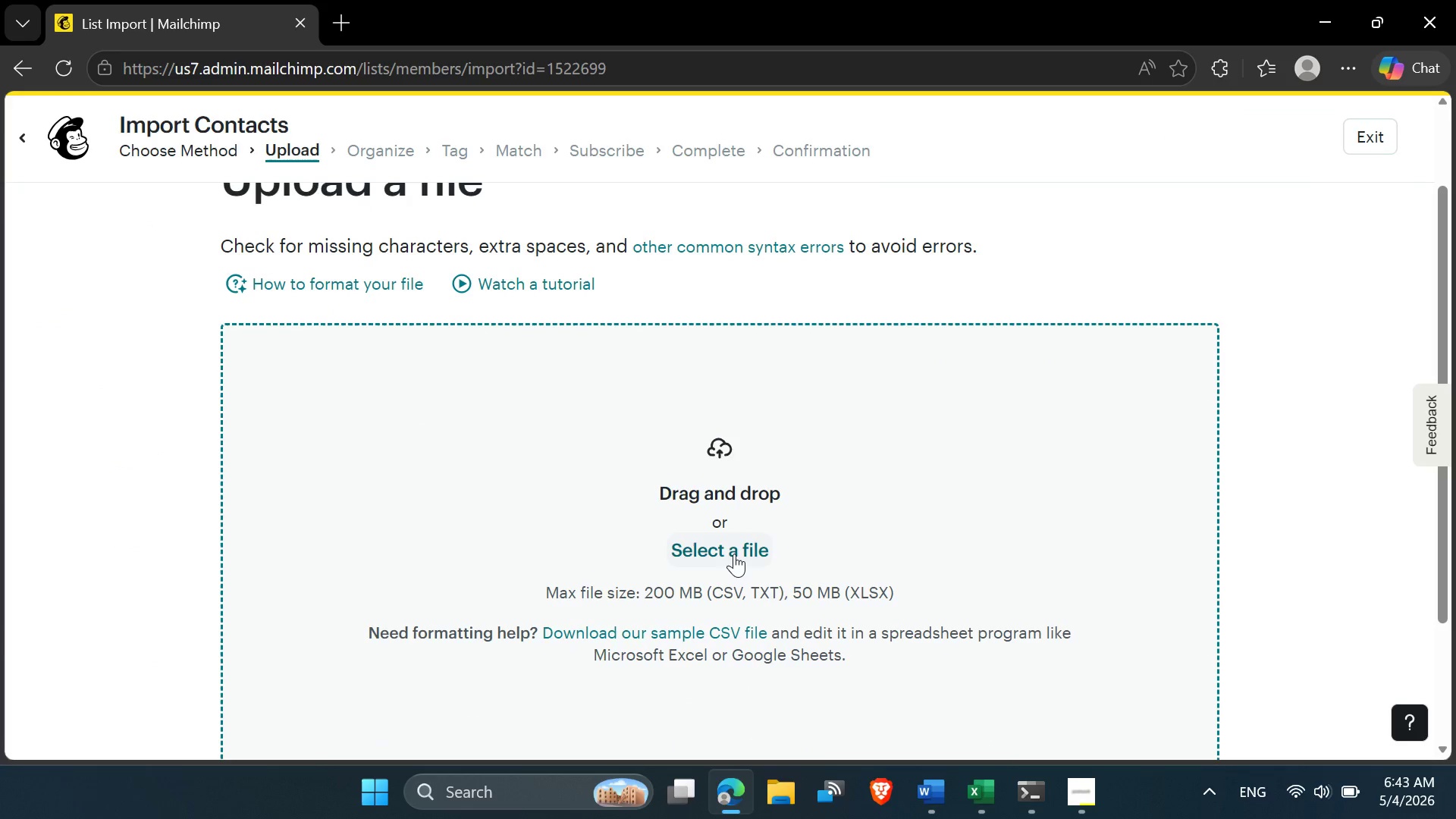 
left_click([734, 554])
 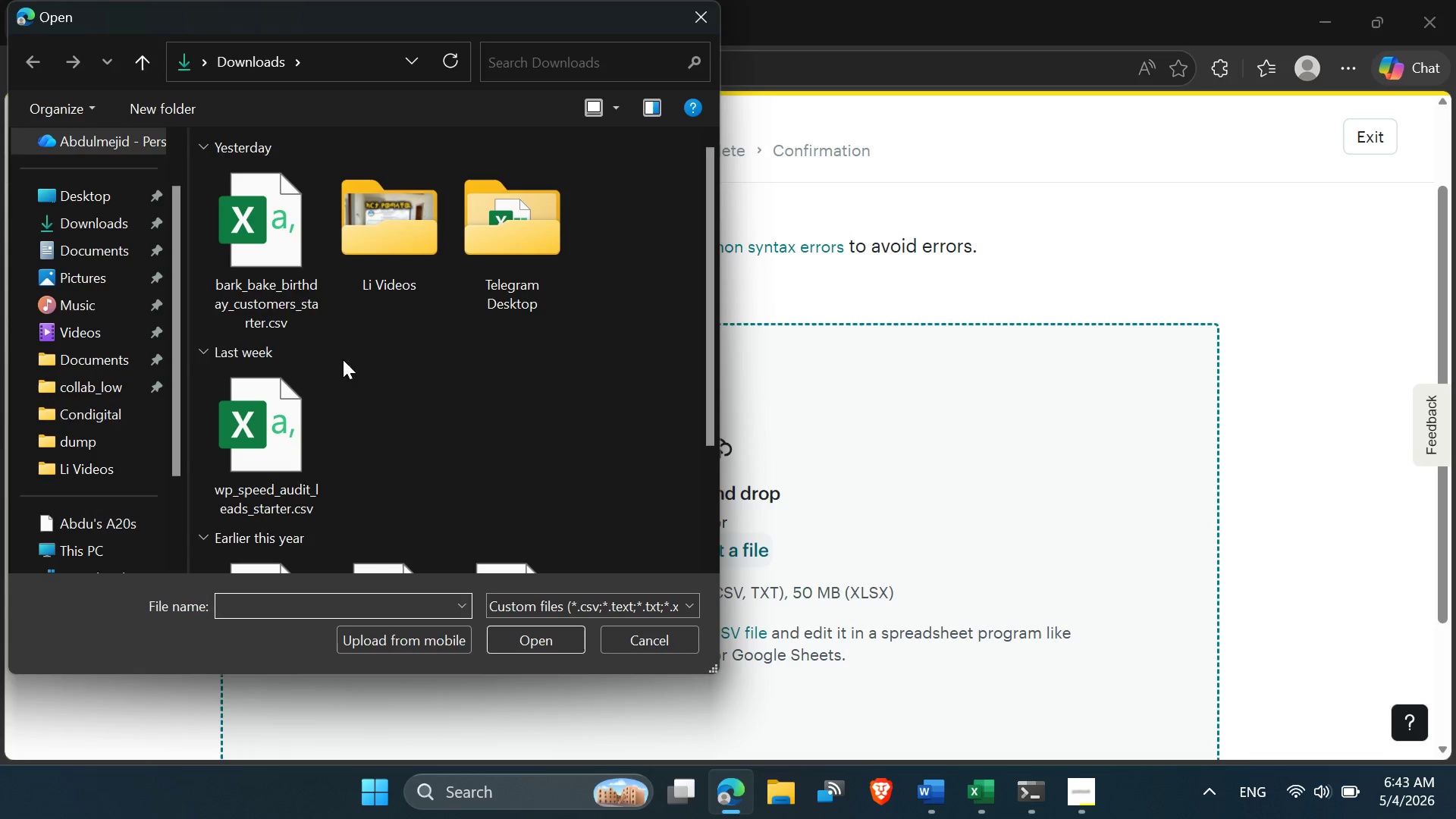 
double_click([281, 290])
 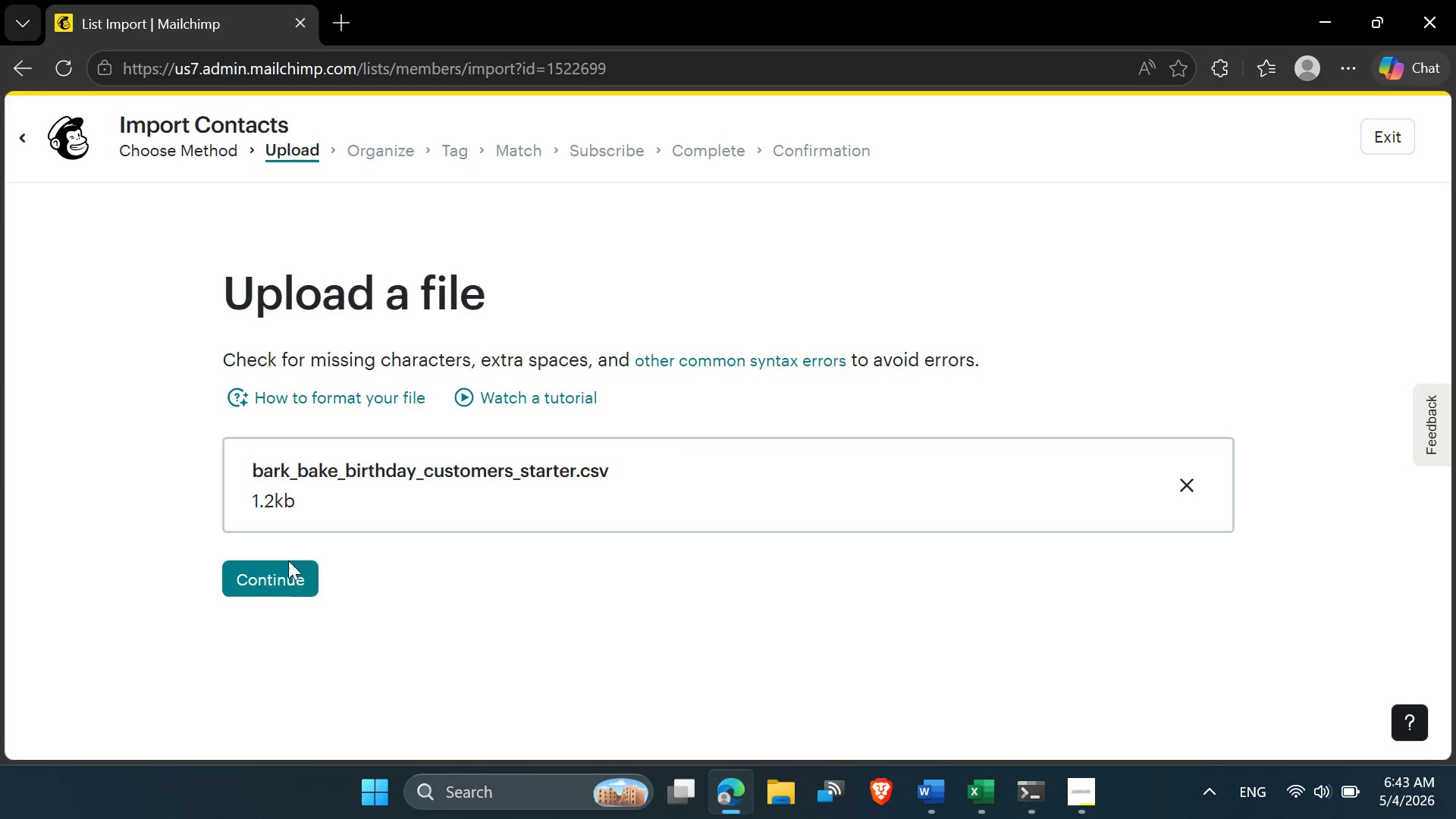 
left_click([282, 574])
 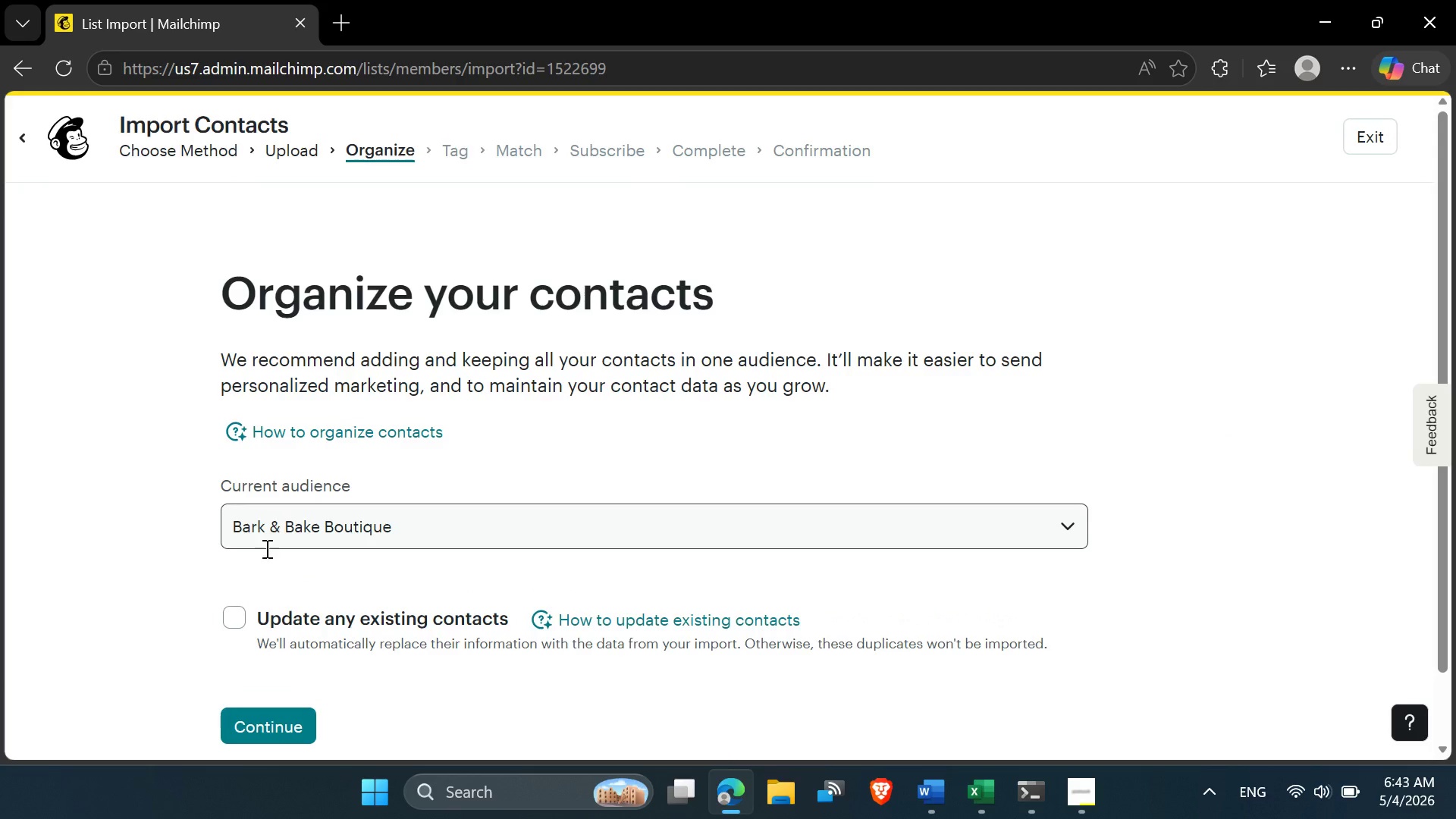 
wait(5.81)
 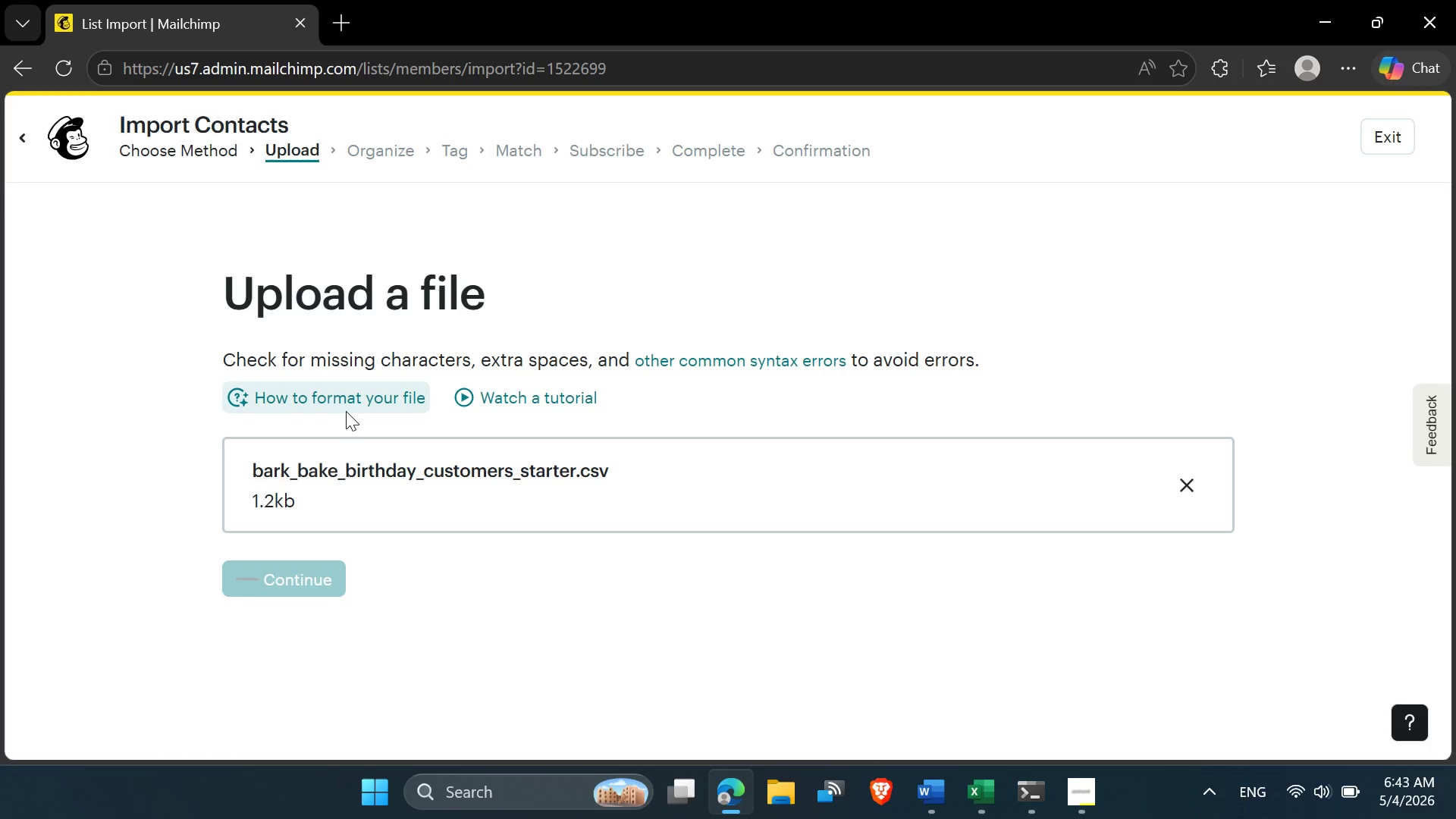 
scroll: coordinate [512, 463], scroll_direction: down, amount: 6.0
 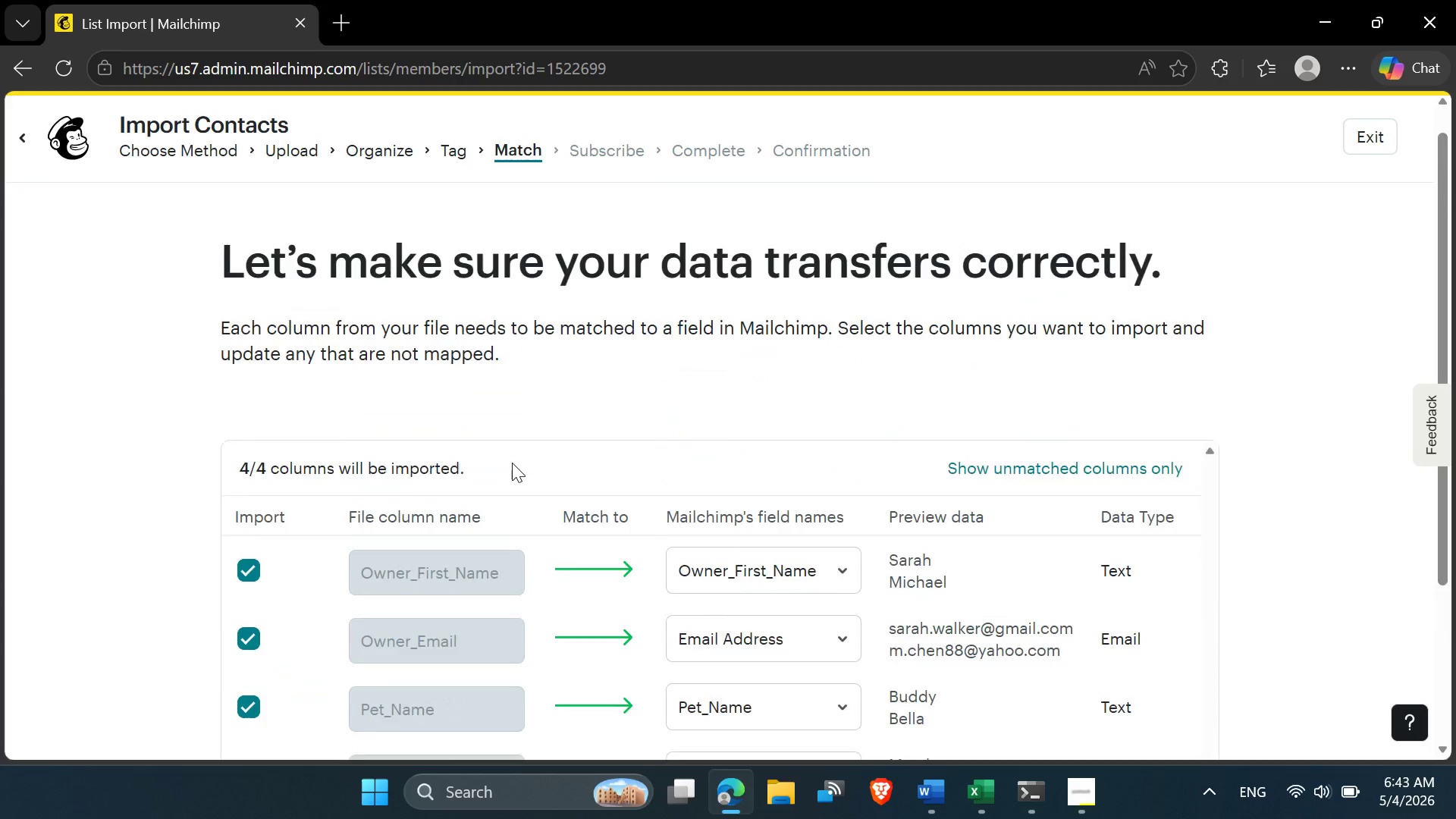 
scroll: coordinate [512, 463], scroll_direction: none, amount: 0.0
 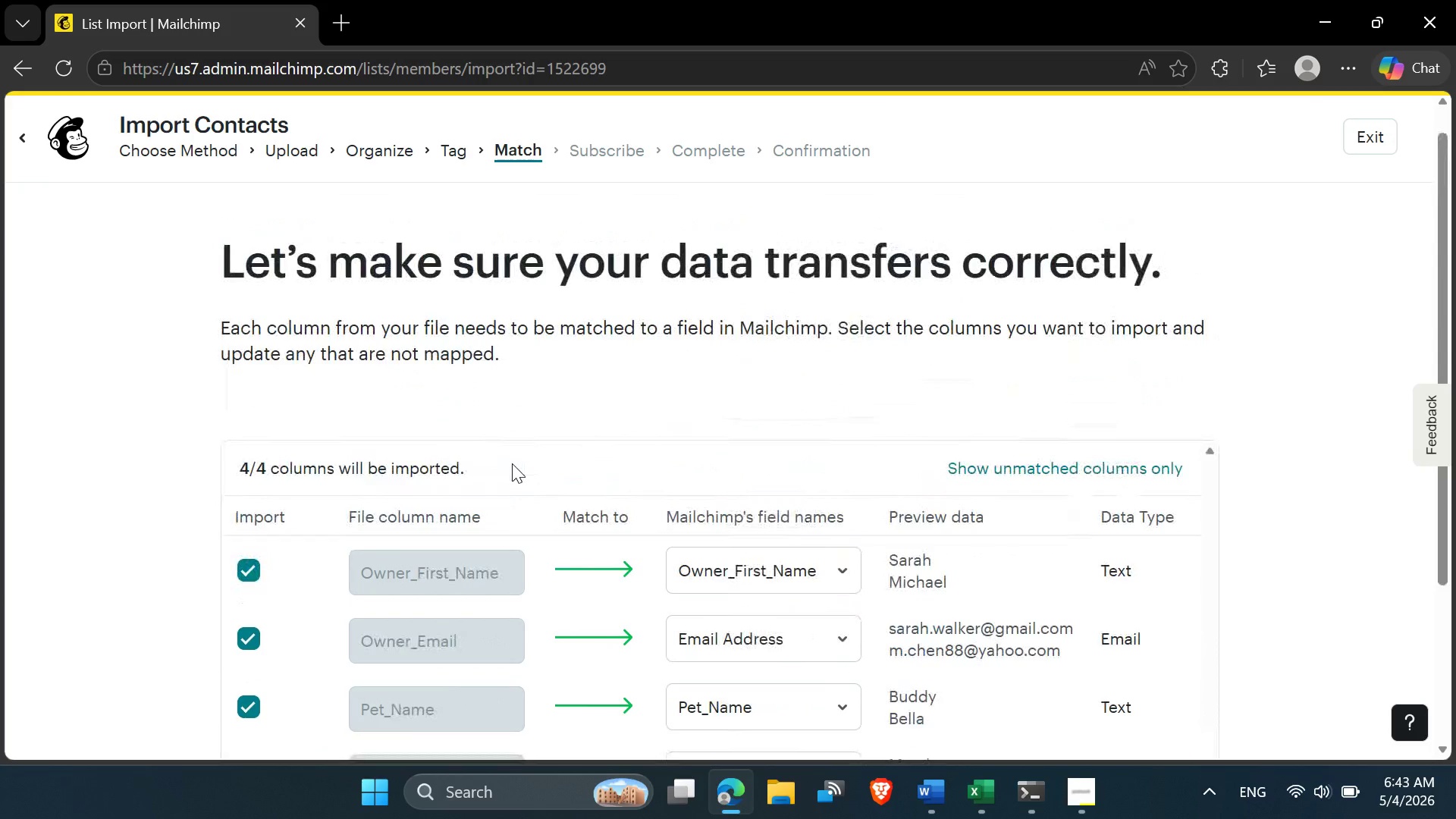 
scroll: coordinate [511, 463], scroll_direction: down, amount: 2.0
 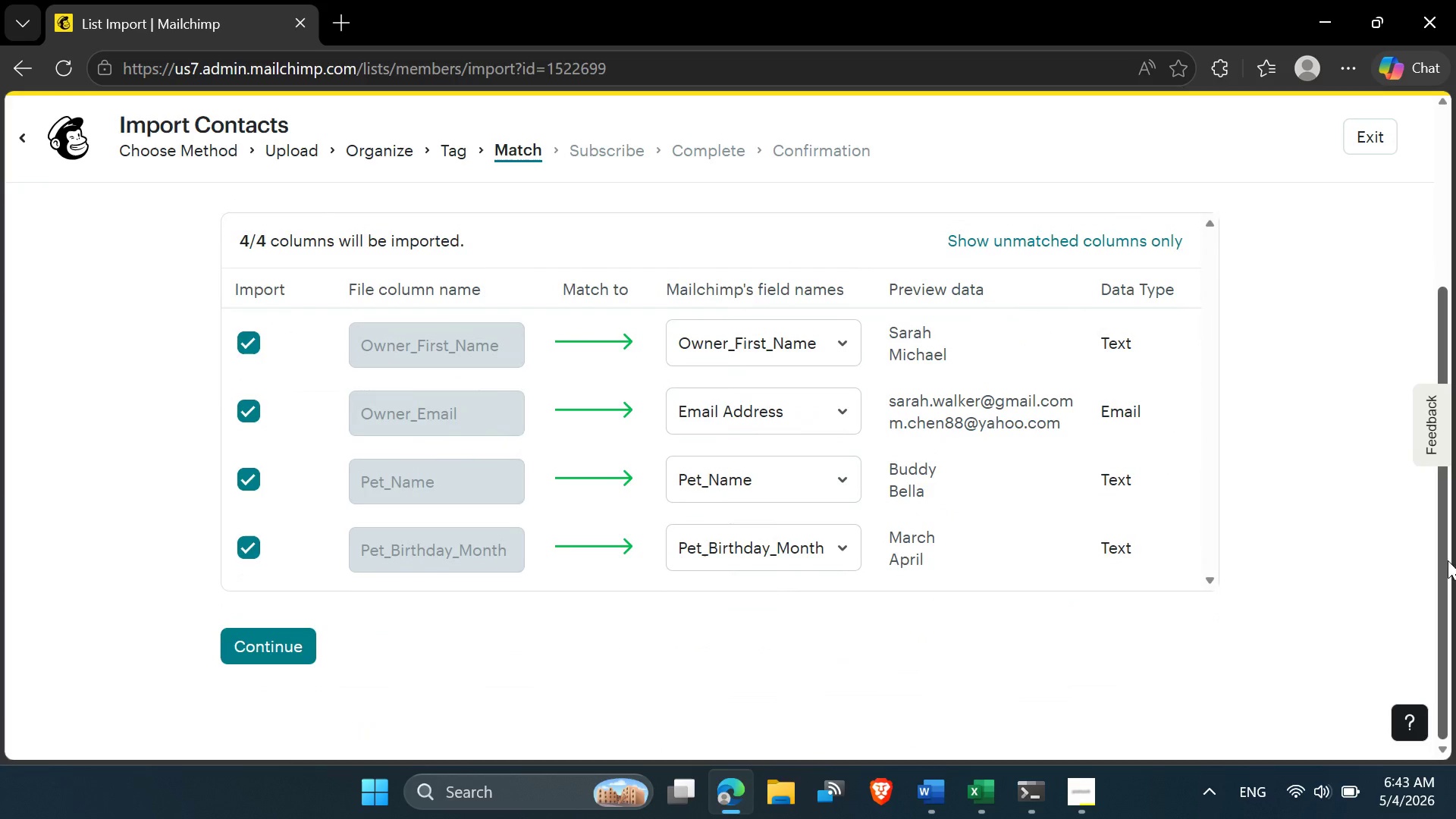 
left_click_drag(start_coordinate=[1442, 570], to_coordinate=[1454, 510])
 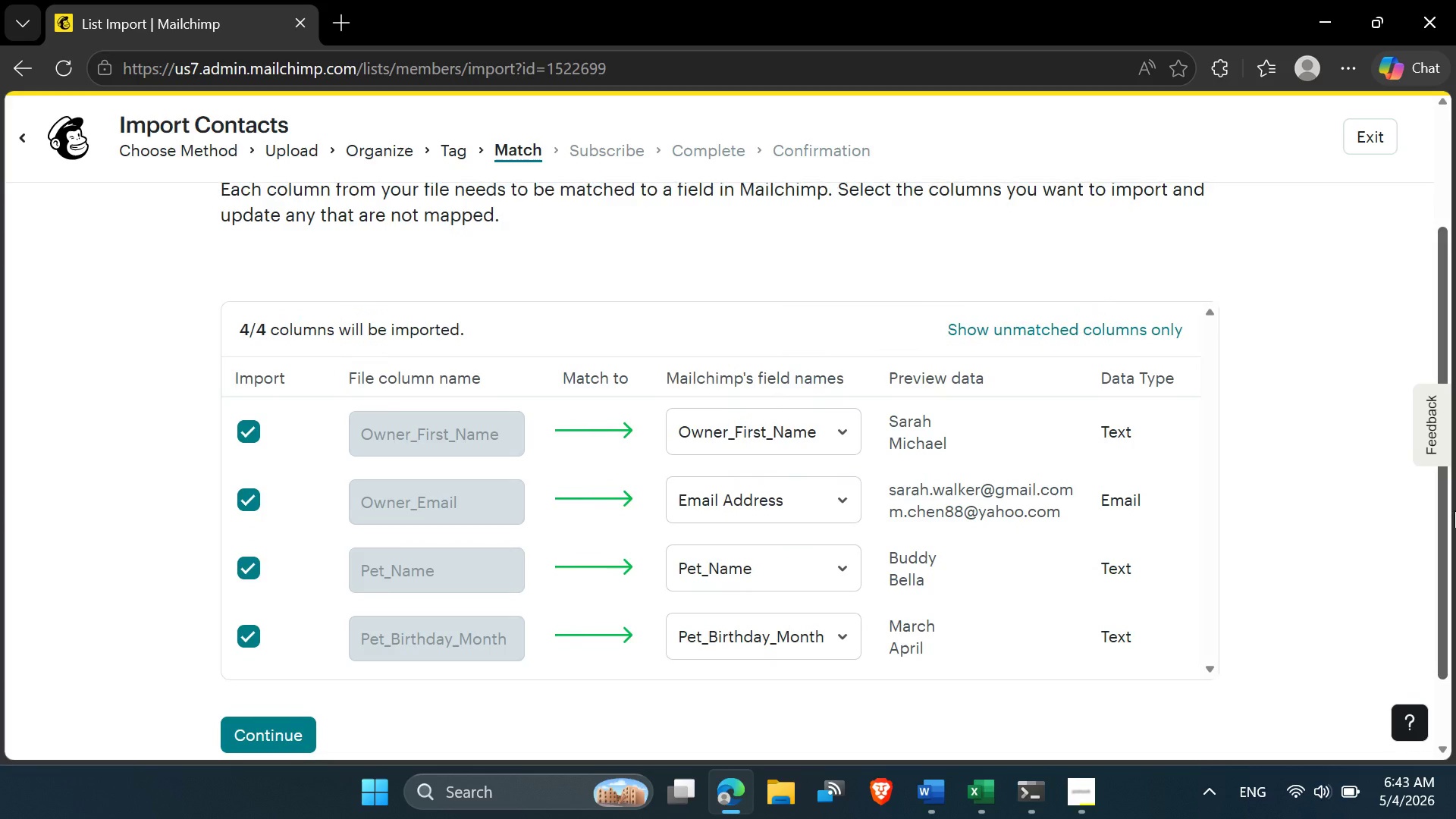 
key(PrintScreen)
 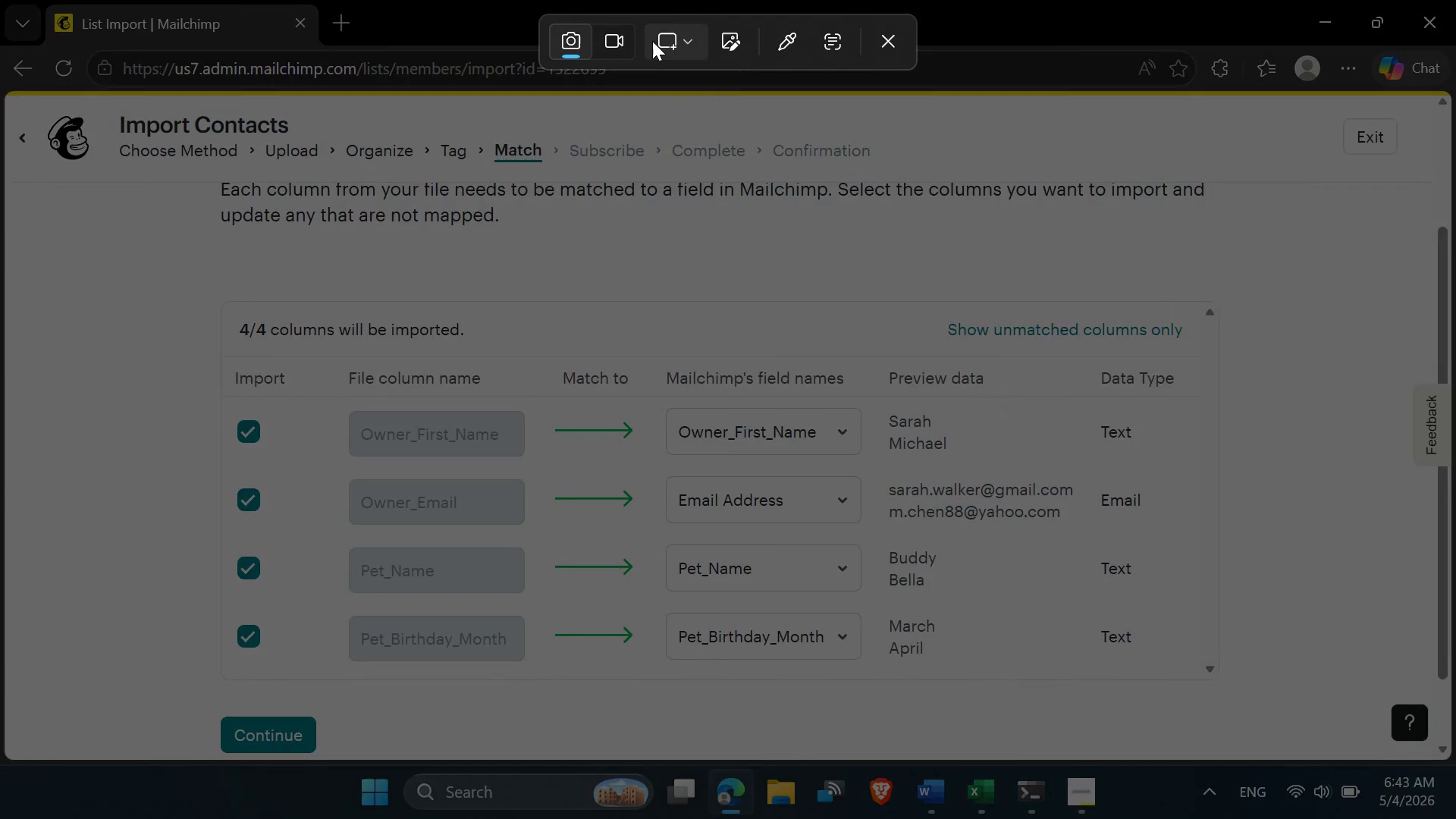 
left_click([692, 46])
 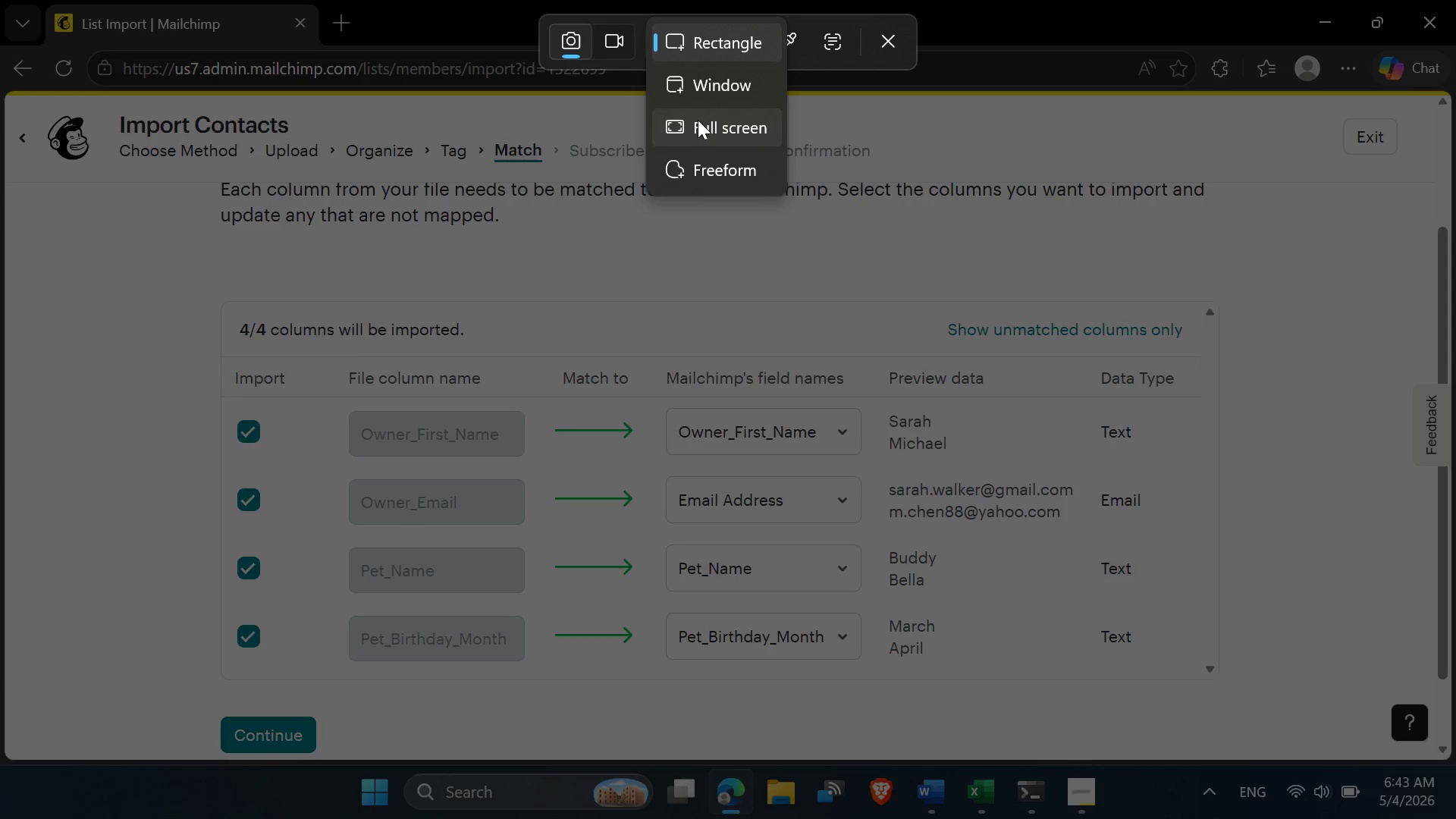 
left_click([698, 120])
 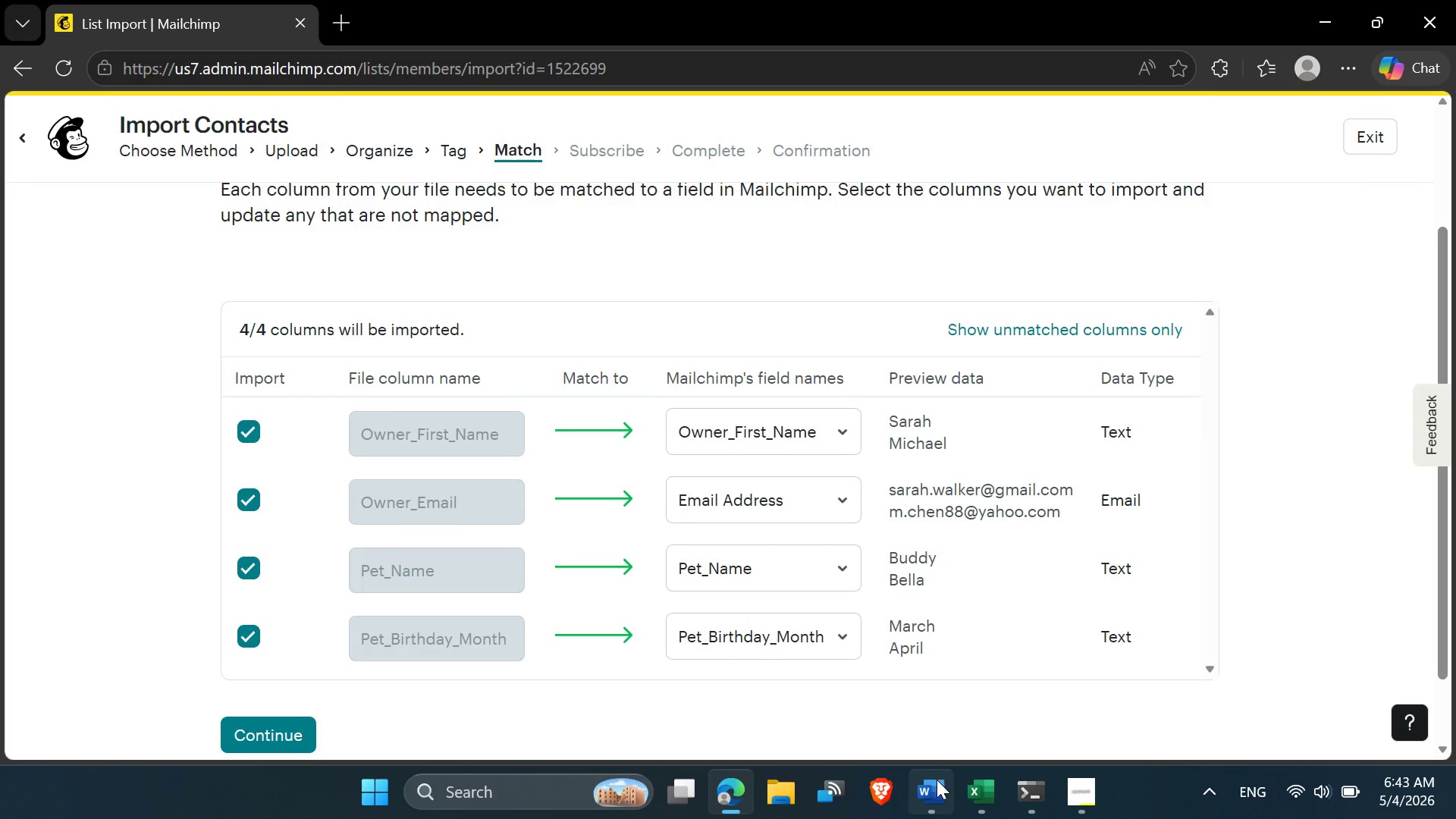 
left_click([937, 780])
 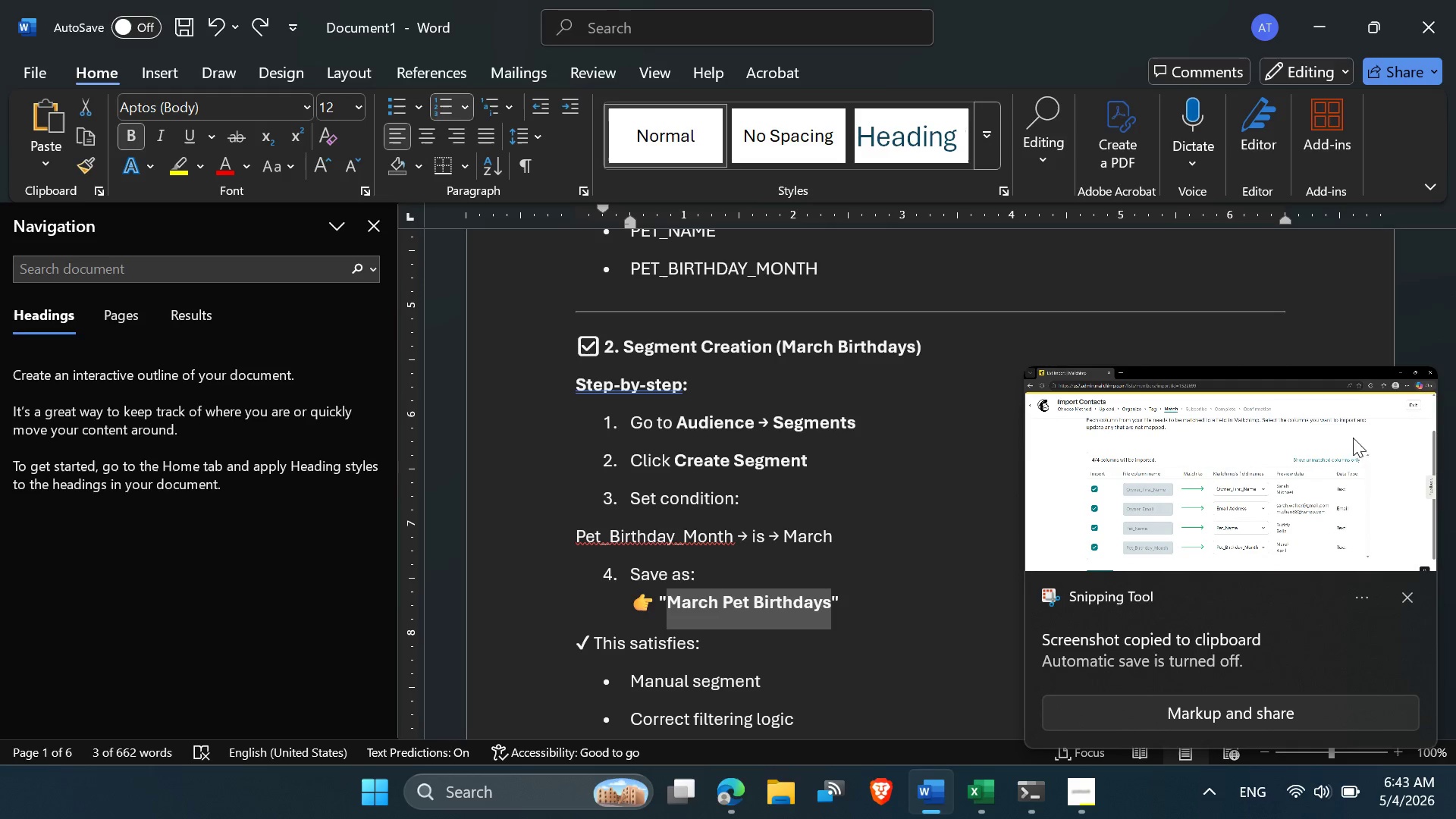 
double_click([1315, 467])
 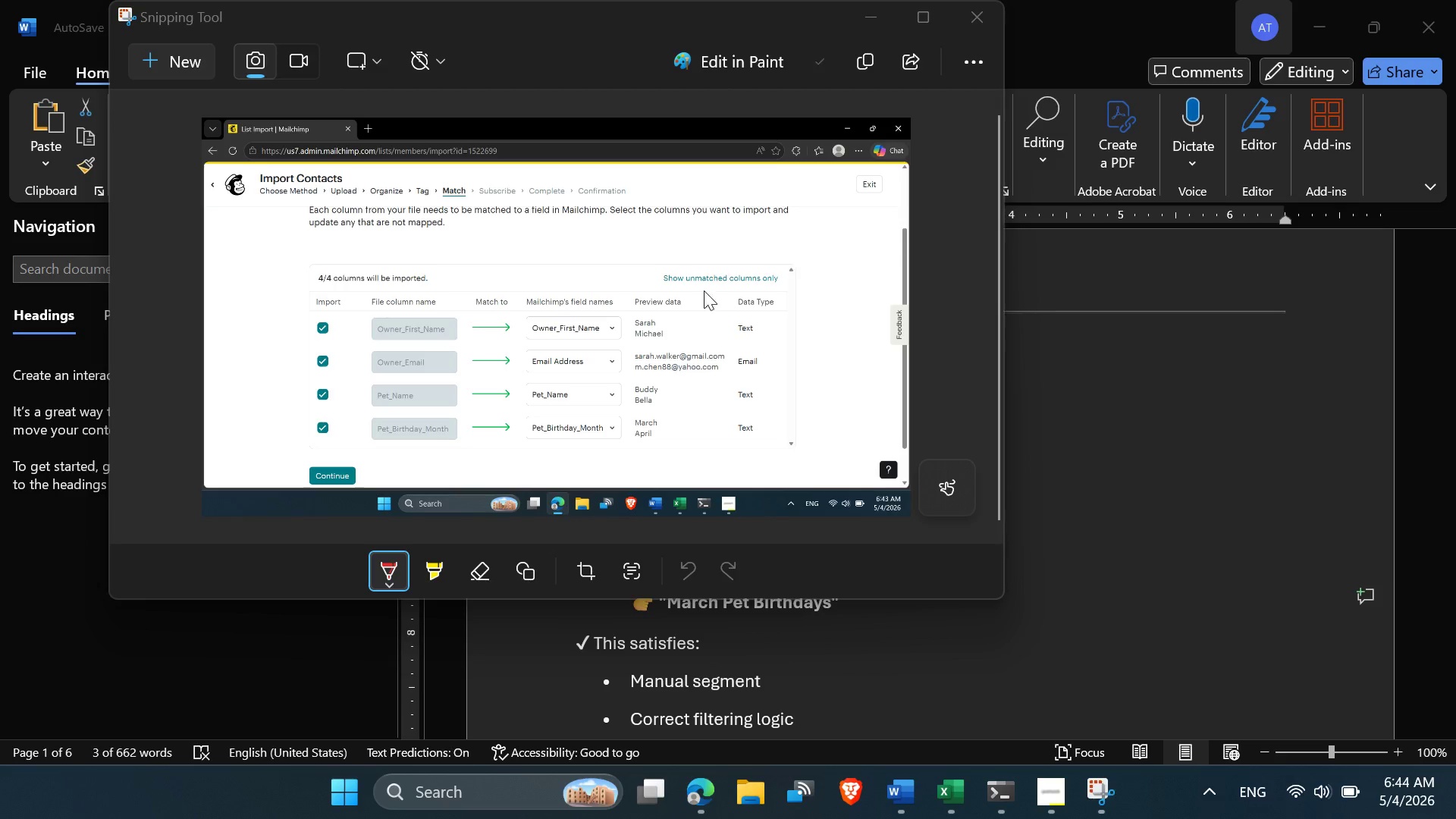 
mouse_move([602, 327])
 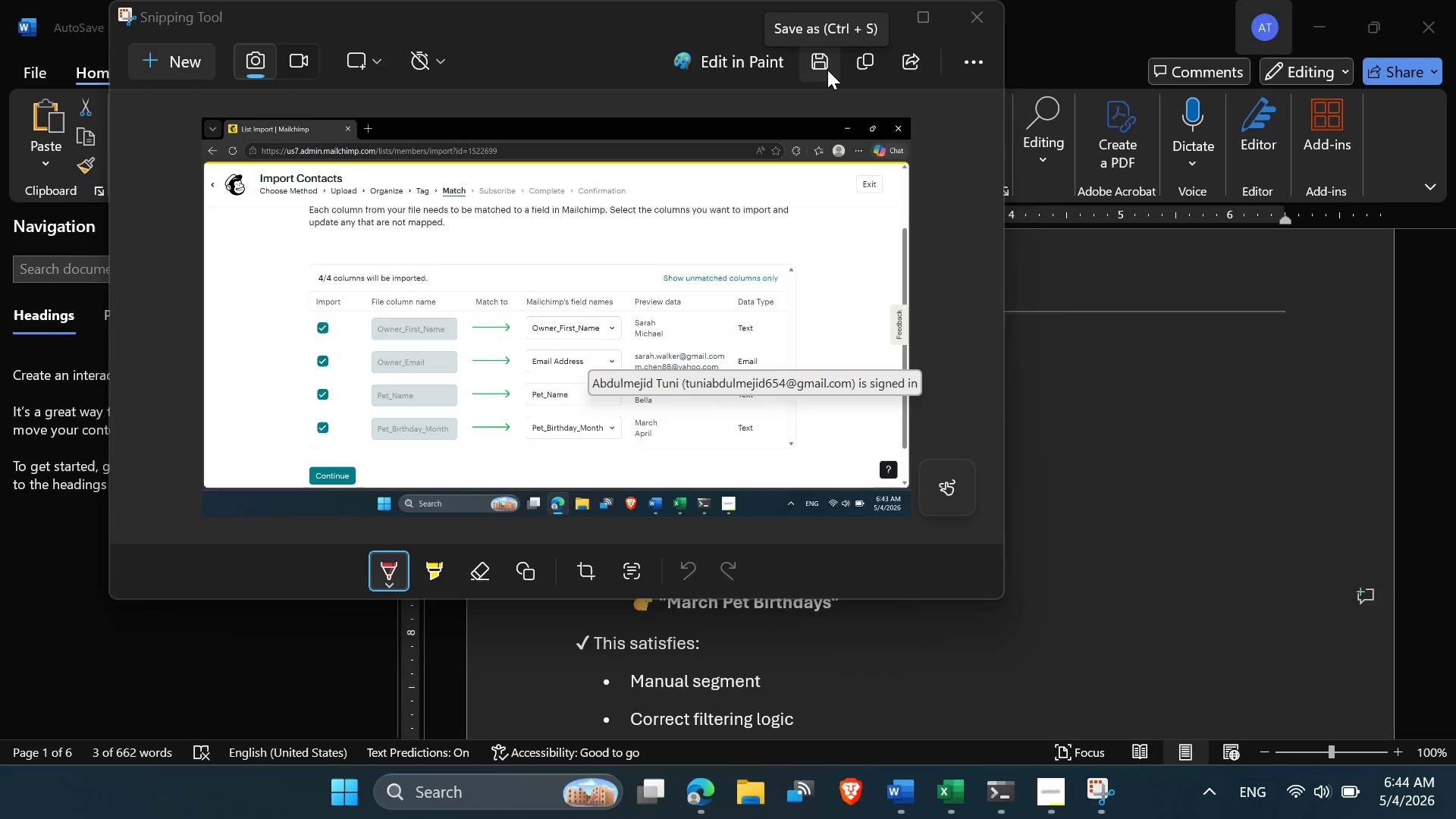 
left_click([827, 70])
 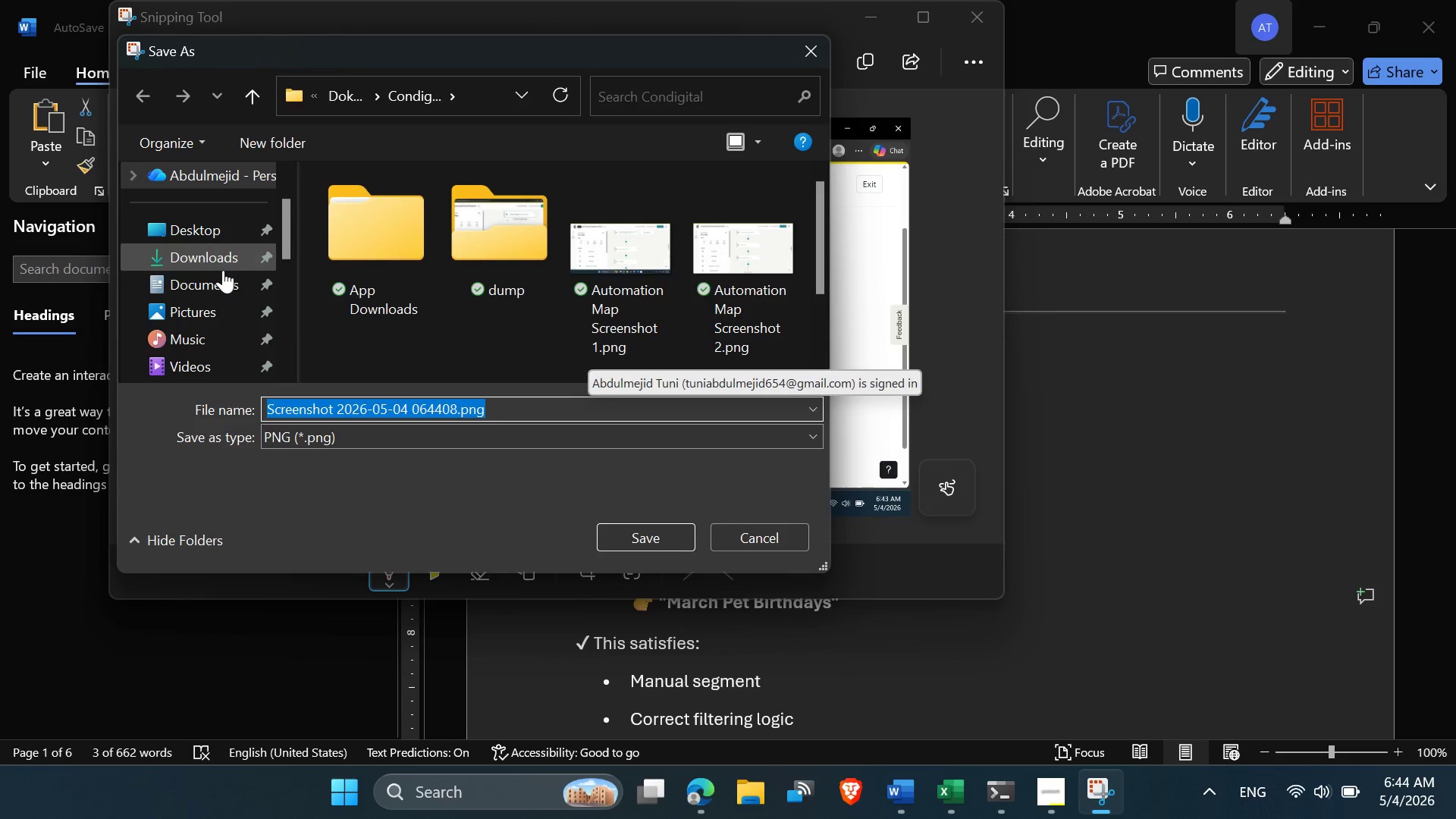 
wait(6.76)
 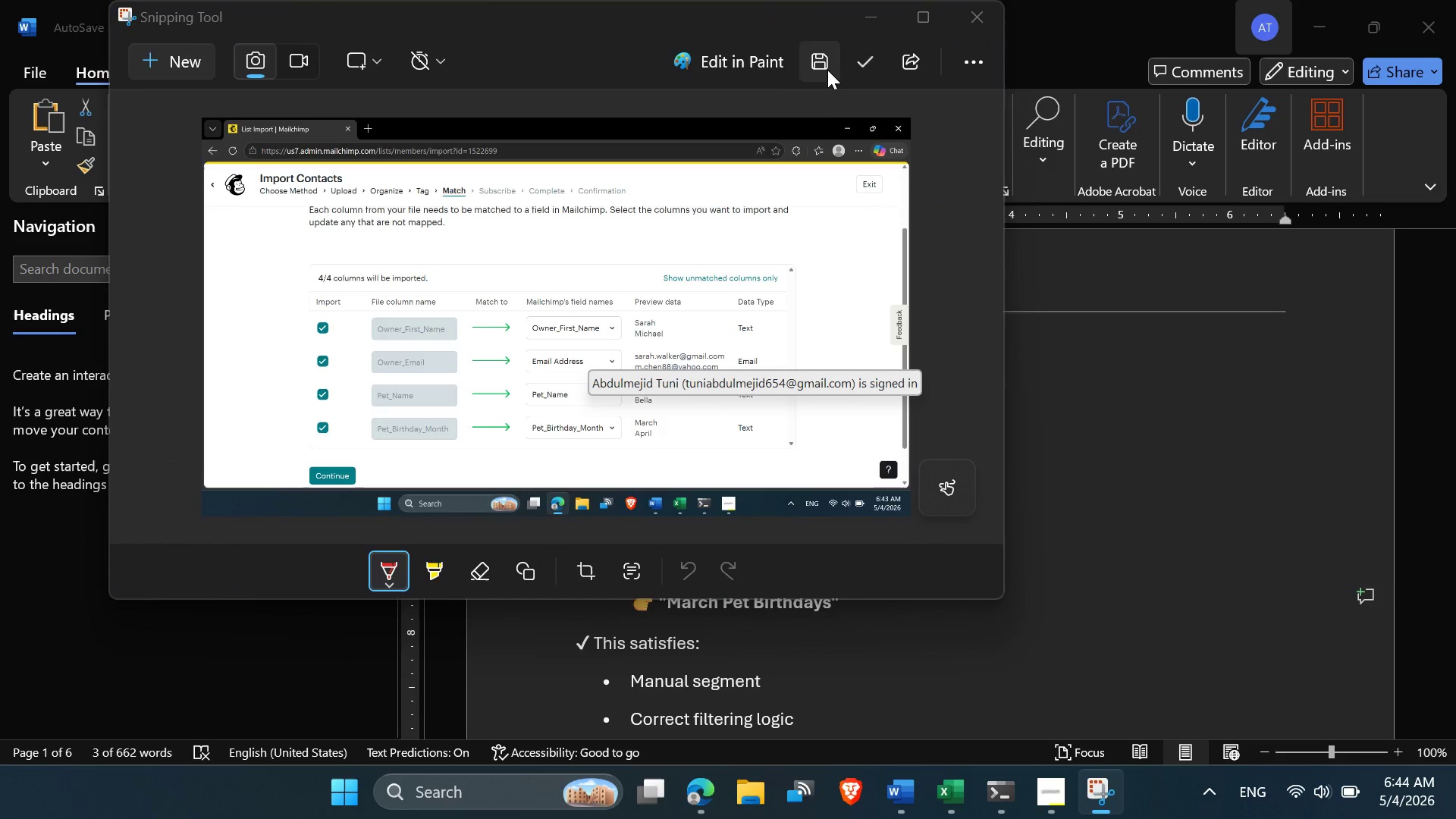 
left_click([209, 259])
 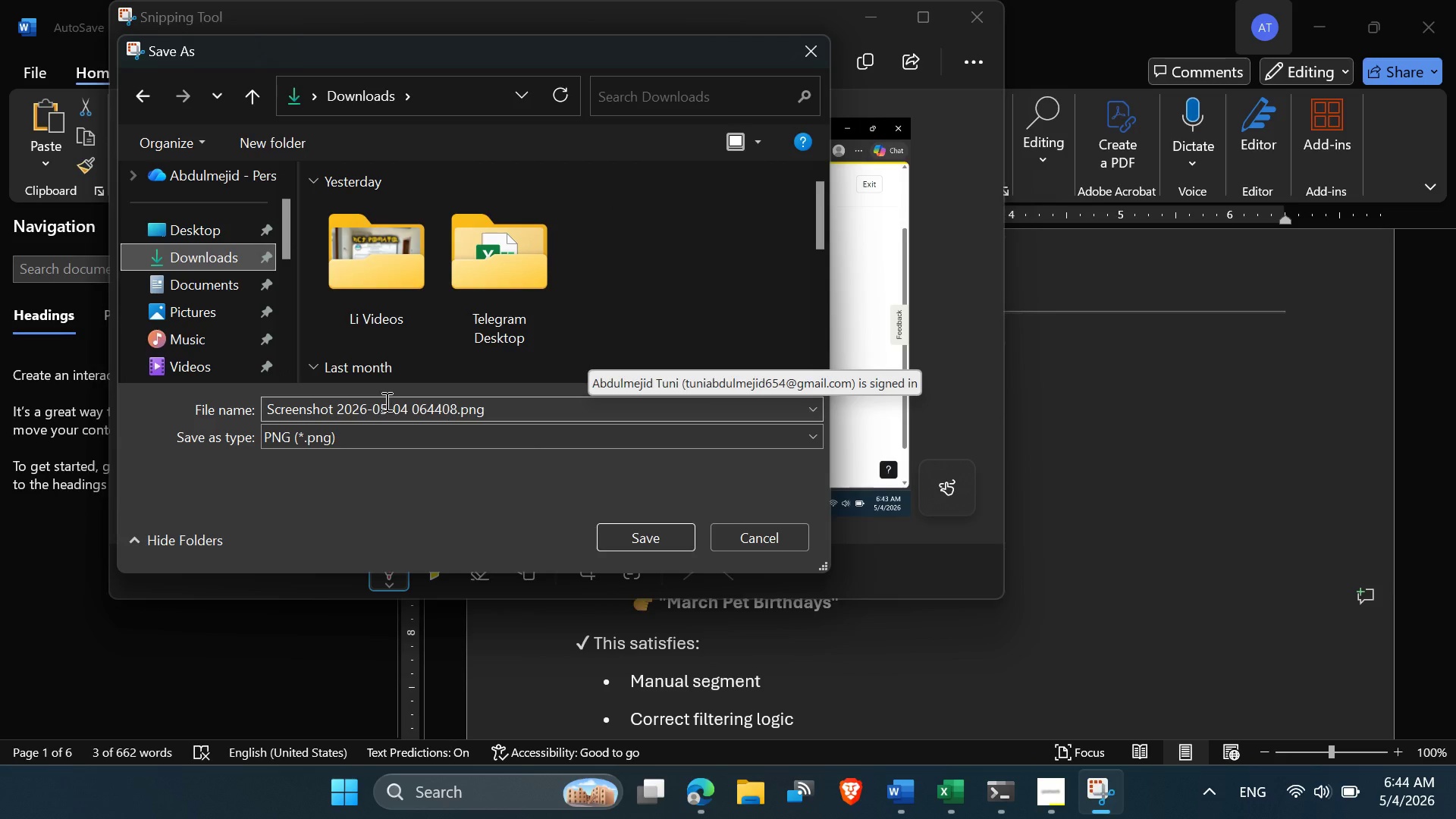 
left_click([384, 401])
 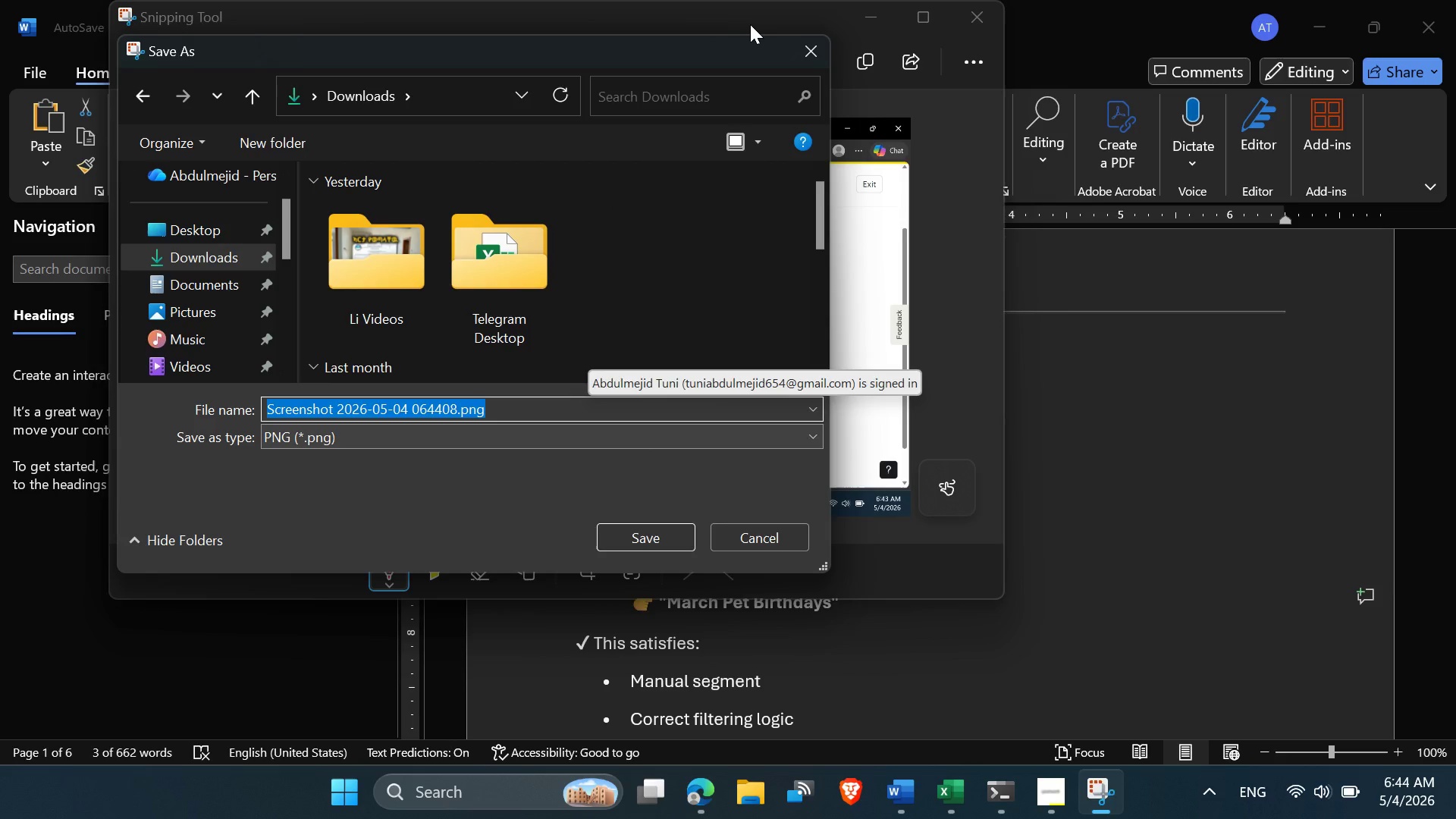 
type(import )
 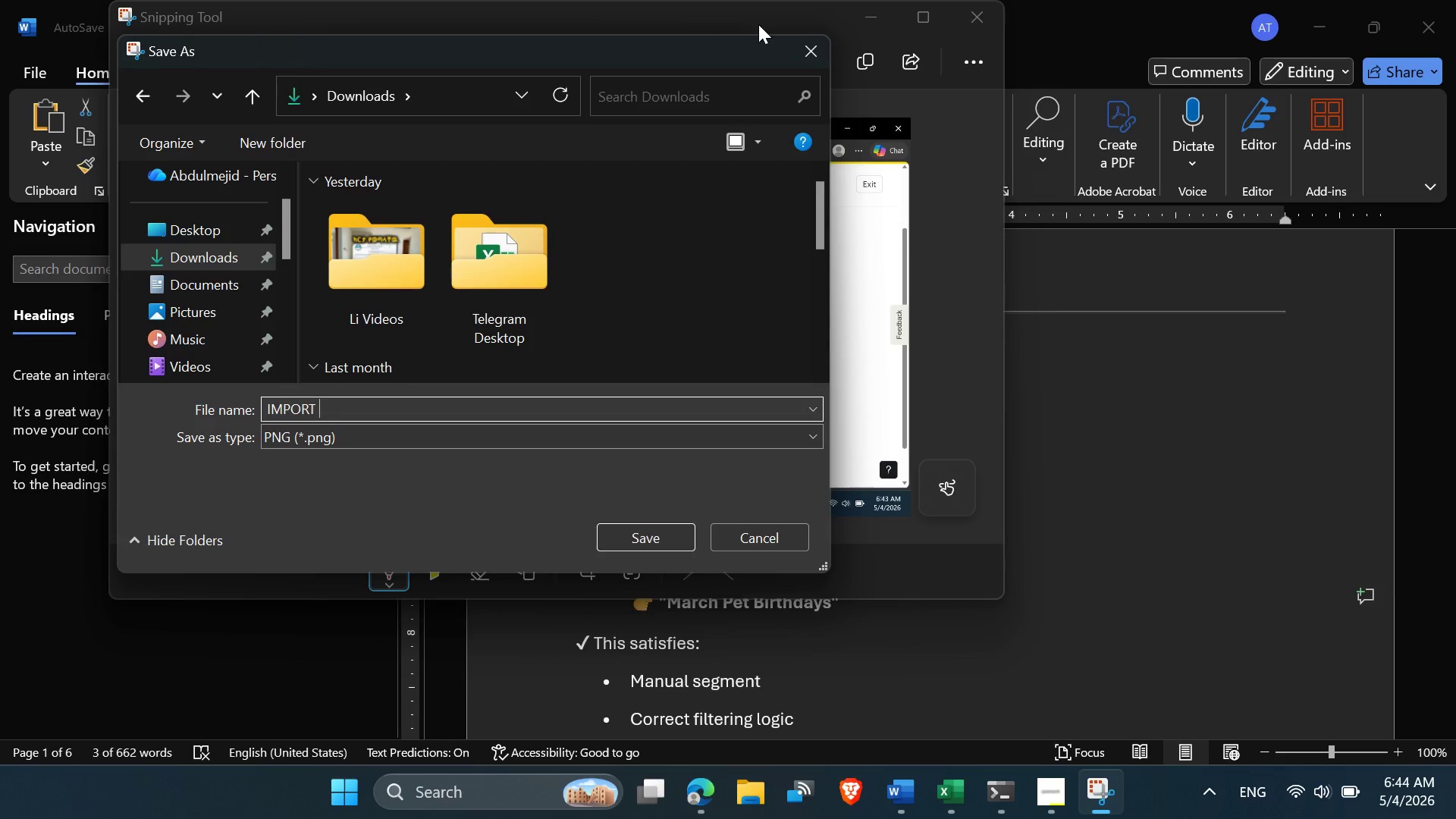 
type(CO)
 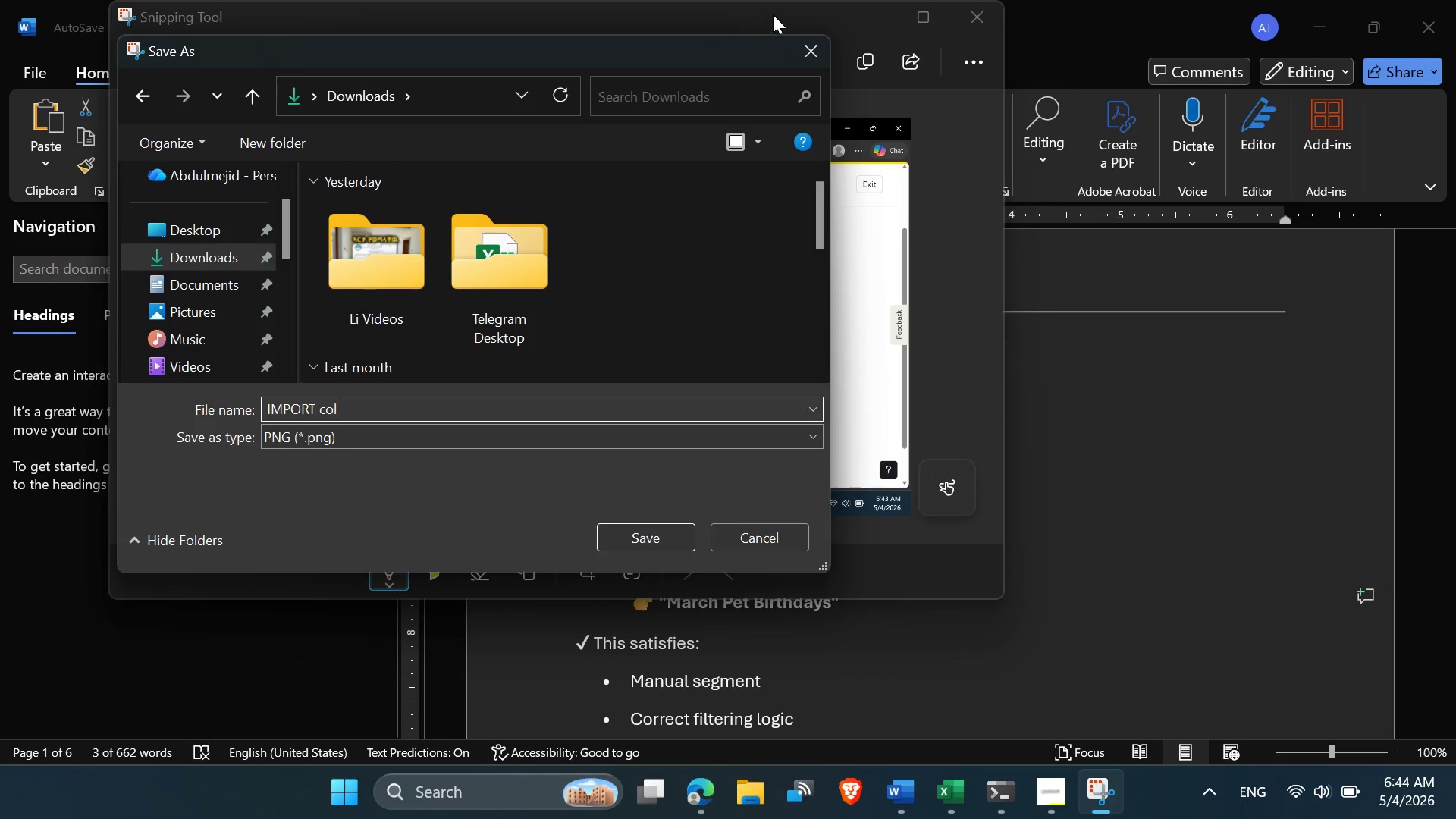 
type(LUMN MAPL)
key(Backspace)
 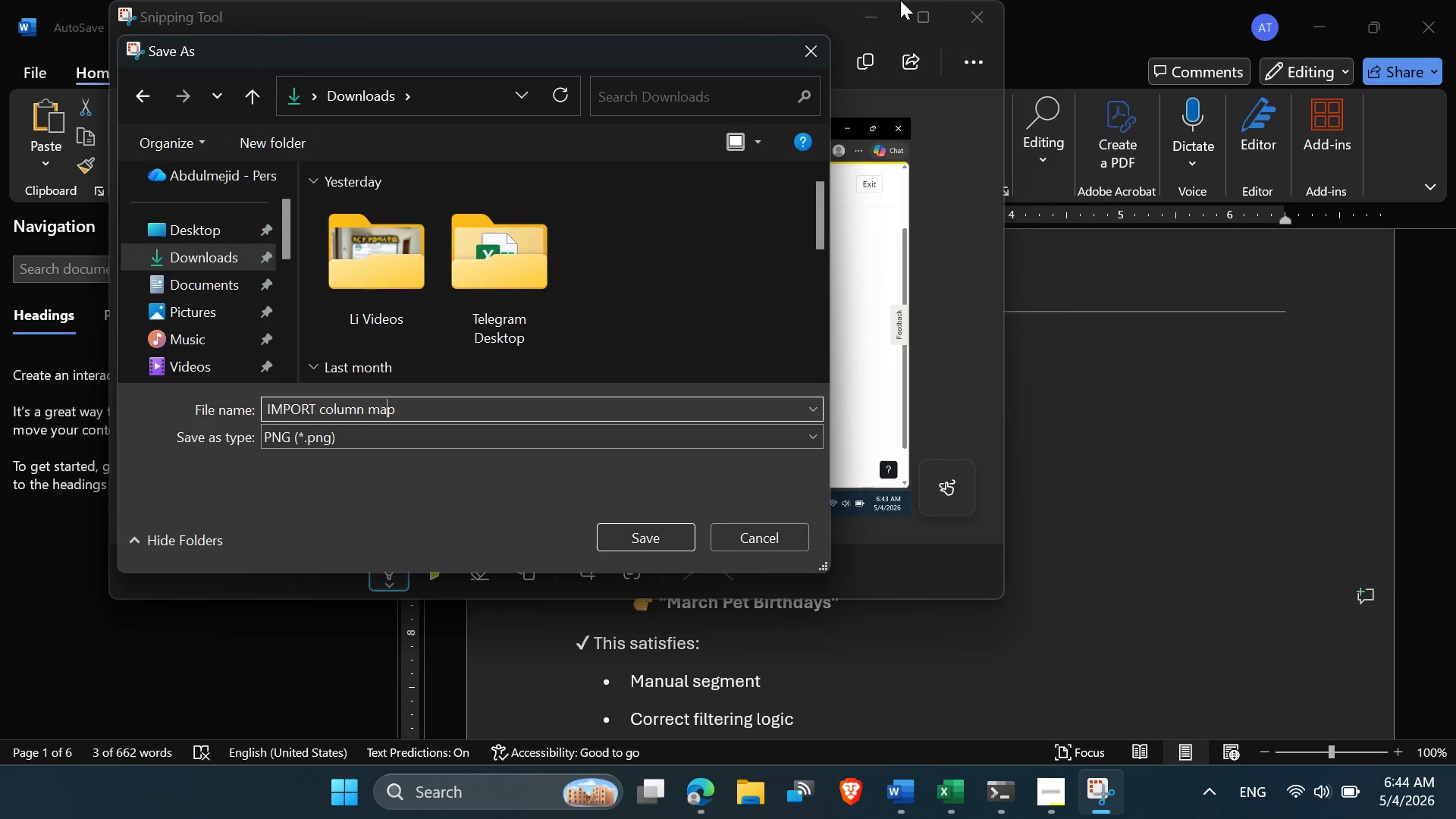 
hold_key(key=ArrowLeft, duration=0.86)
 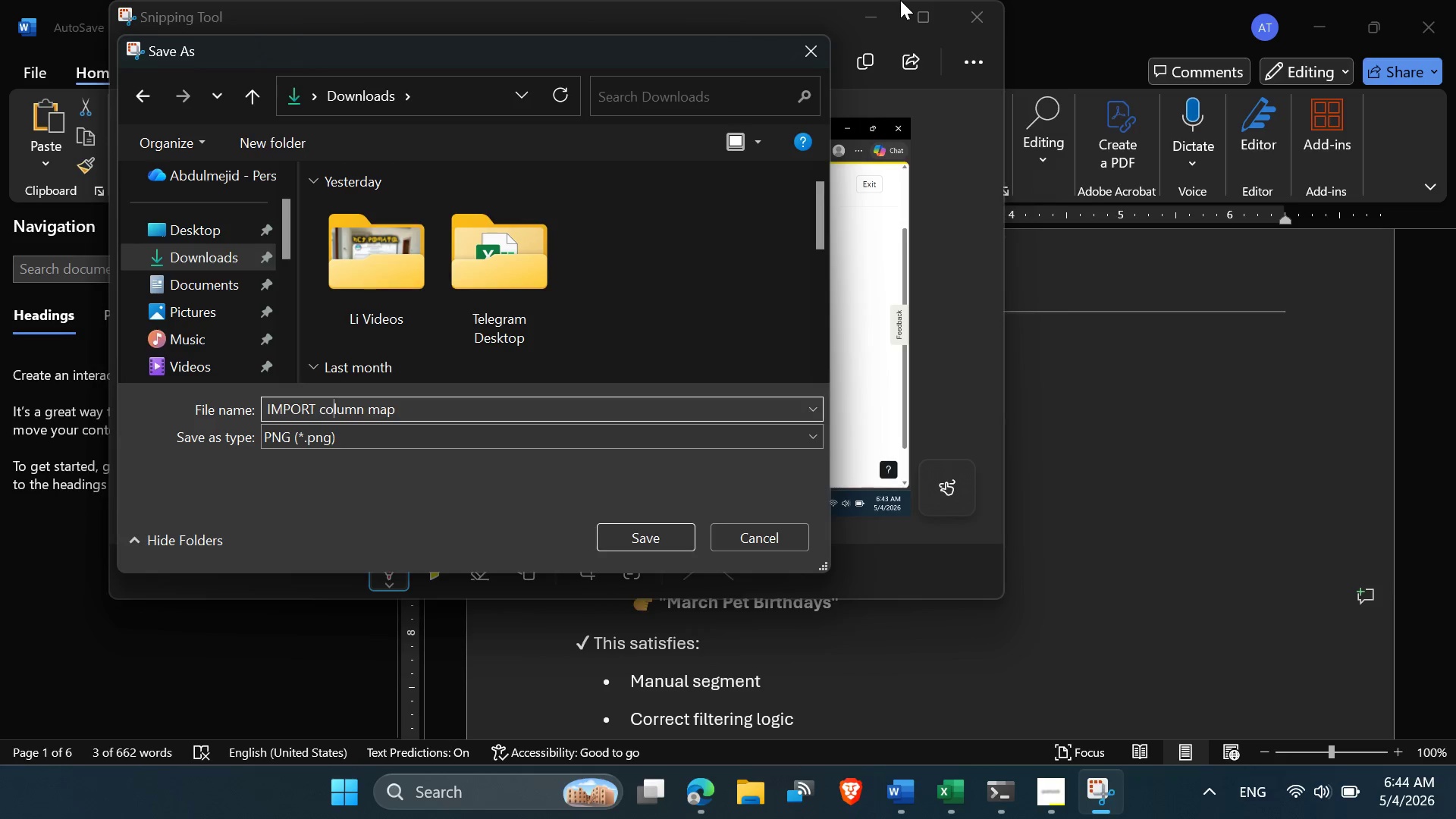 
key(ArrowLeft)
 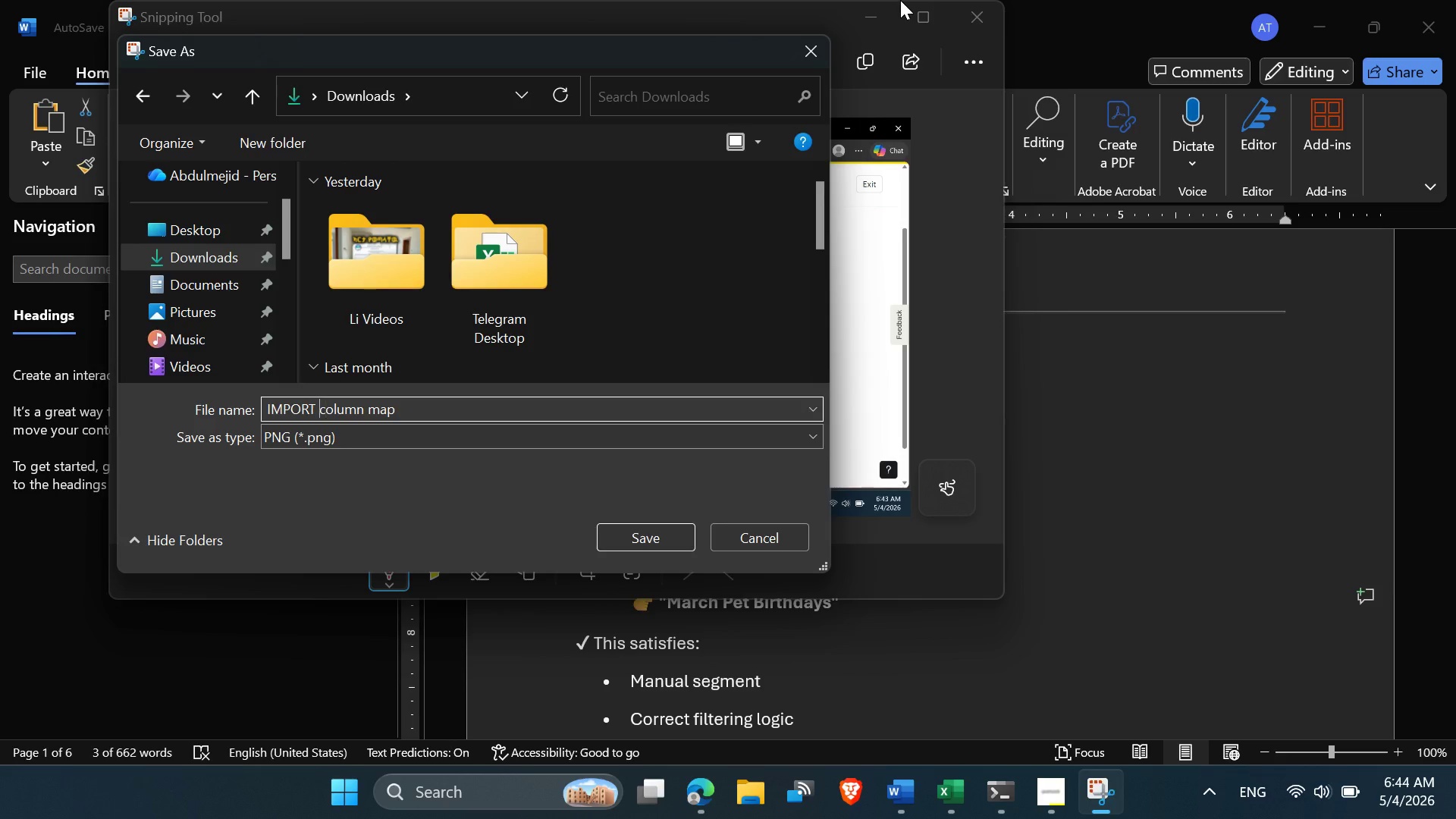 
key(ArrowLeft)
 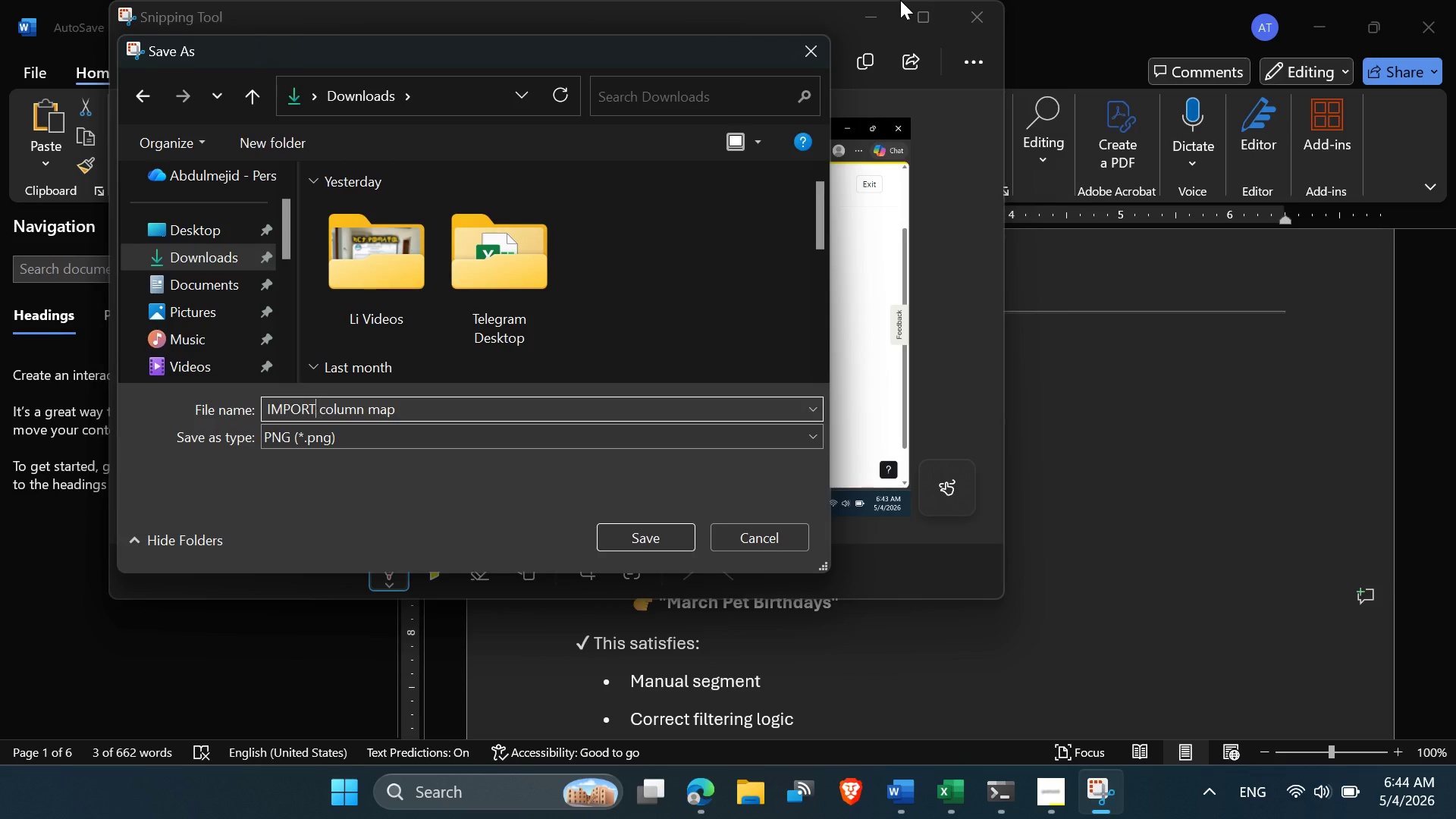 
key(ArrowLeft)
 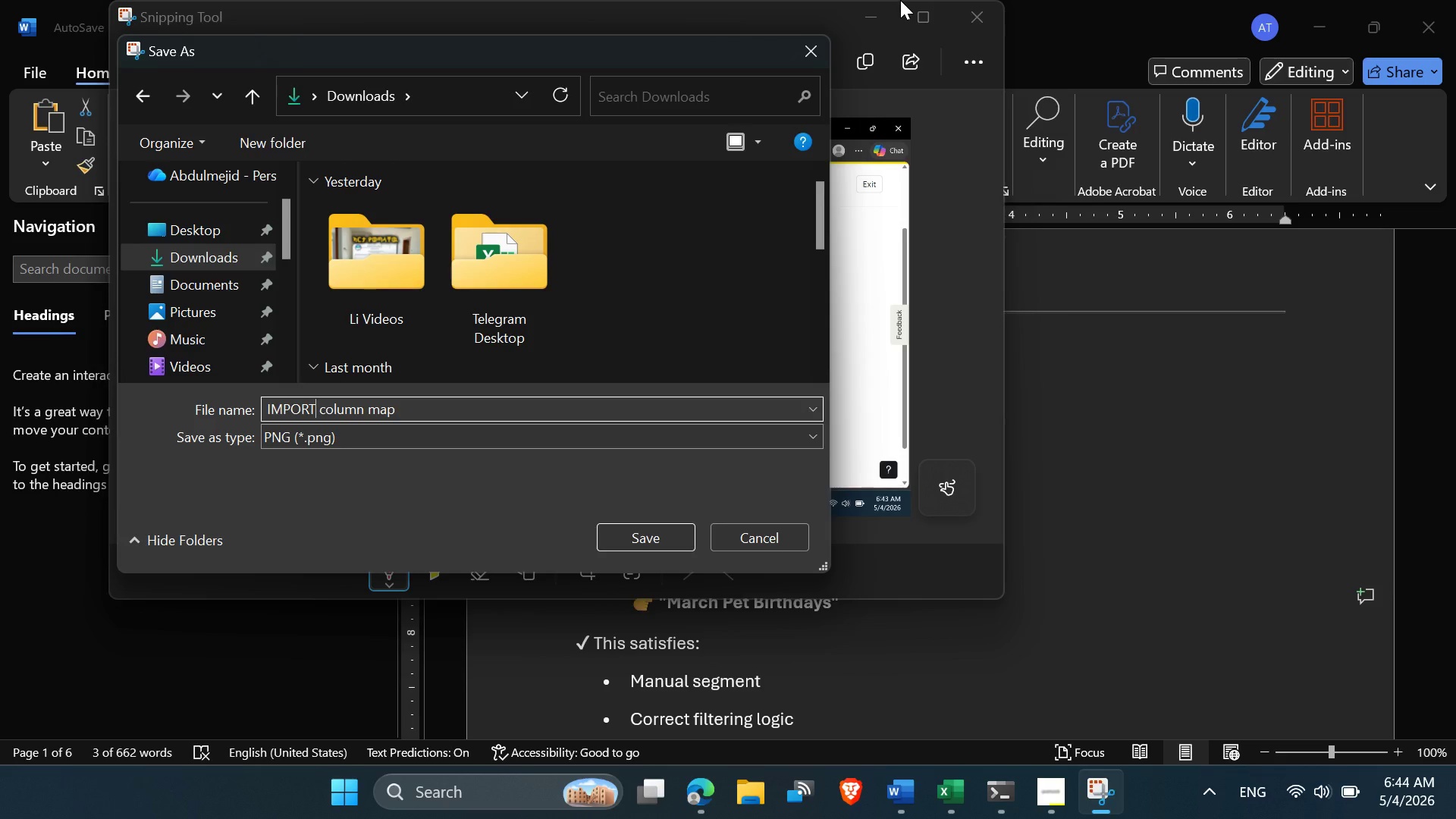 
key(ArrowLeft)
 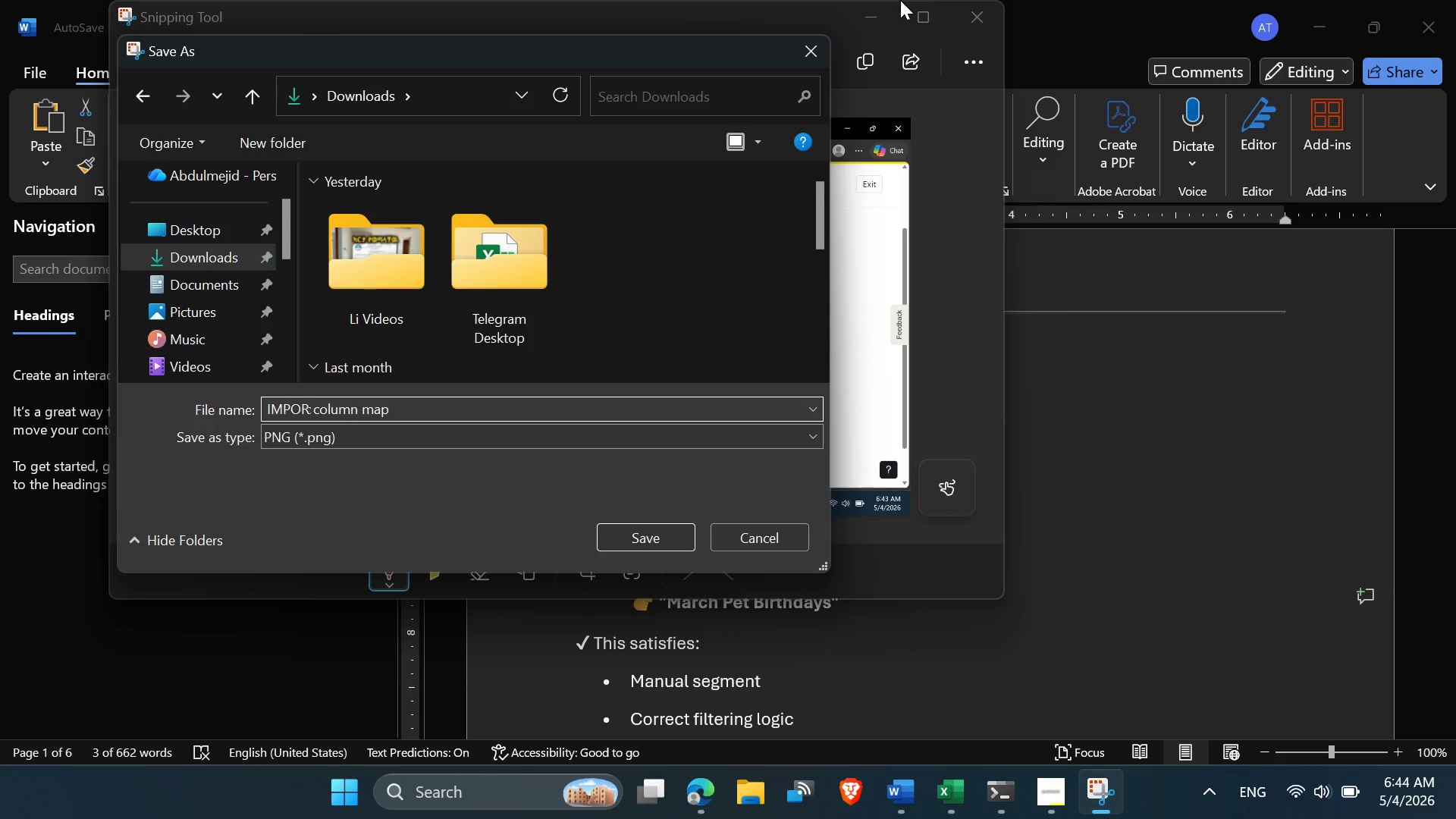 
key(Backspace)
key(Backspace)
key(Backspace)
key(Backspace)
key(Backspace)
type(MPORT)
 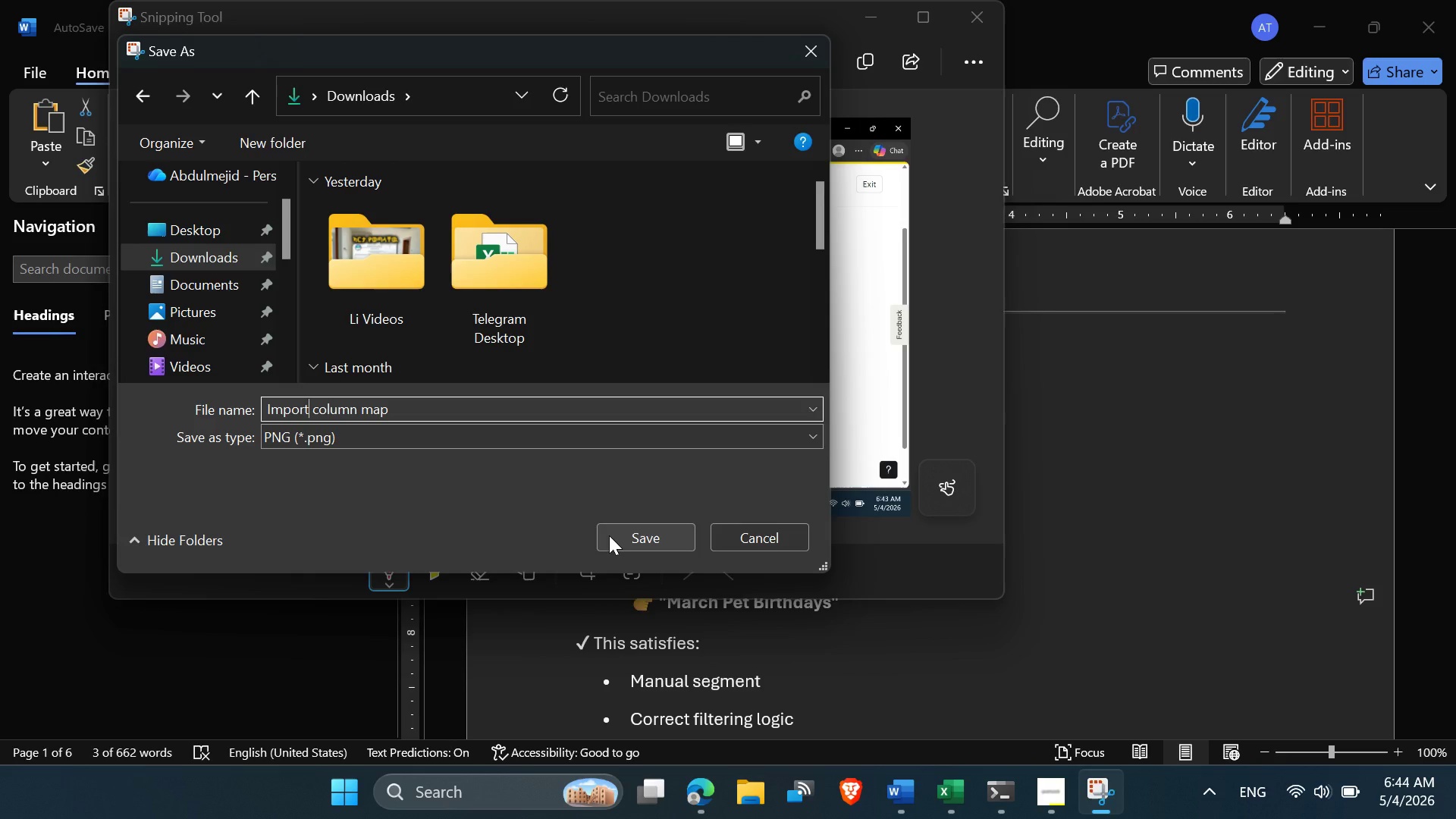 
left_click([609, 535])
 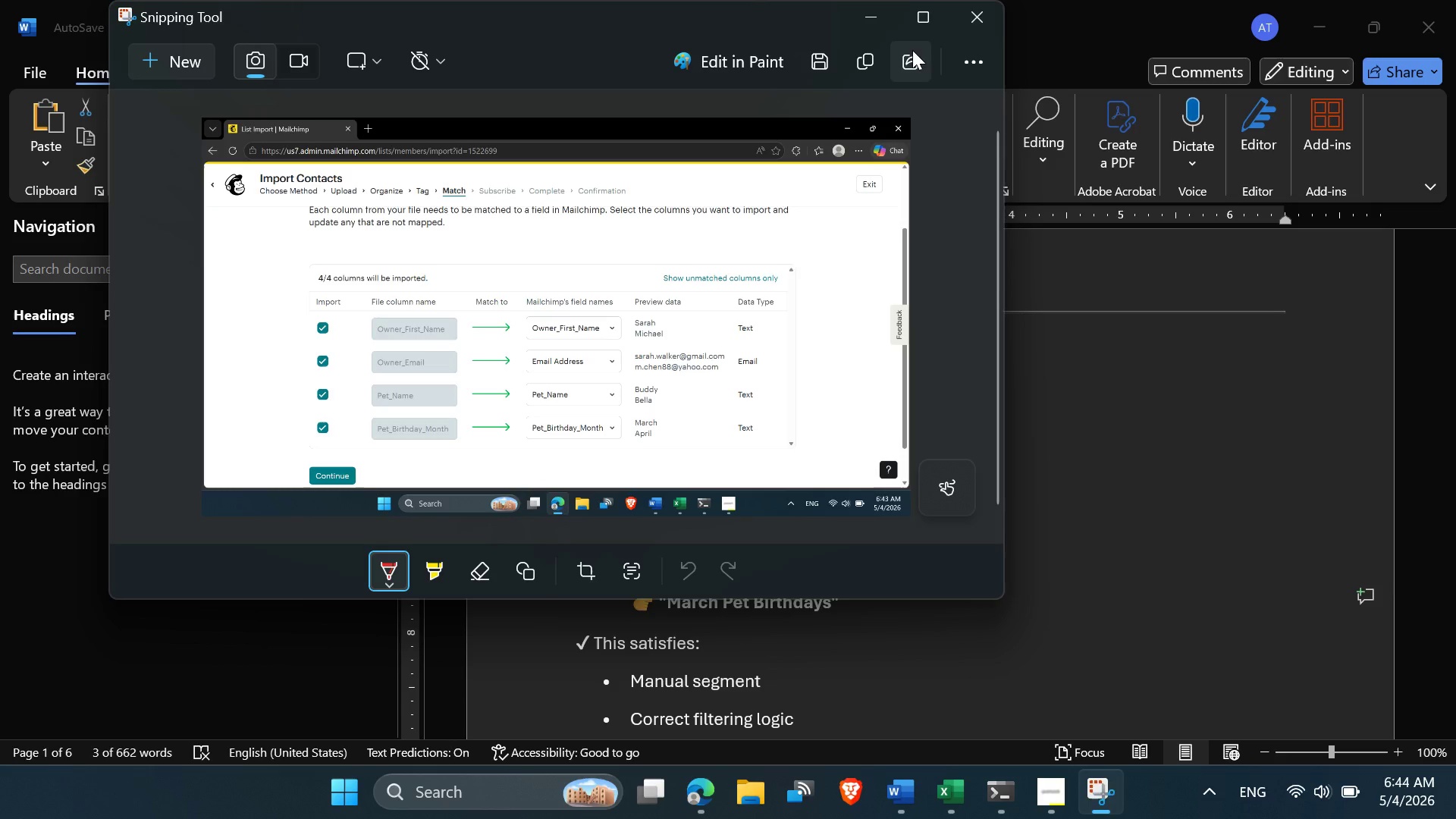 
wait(7.67)
 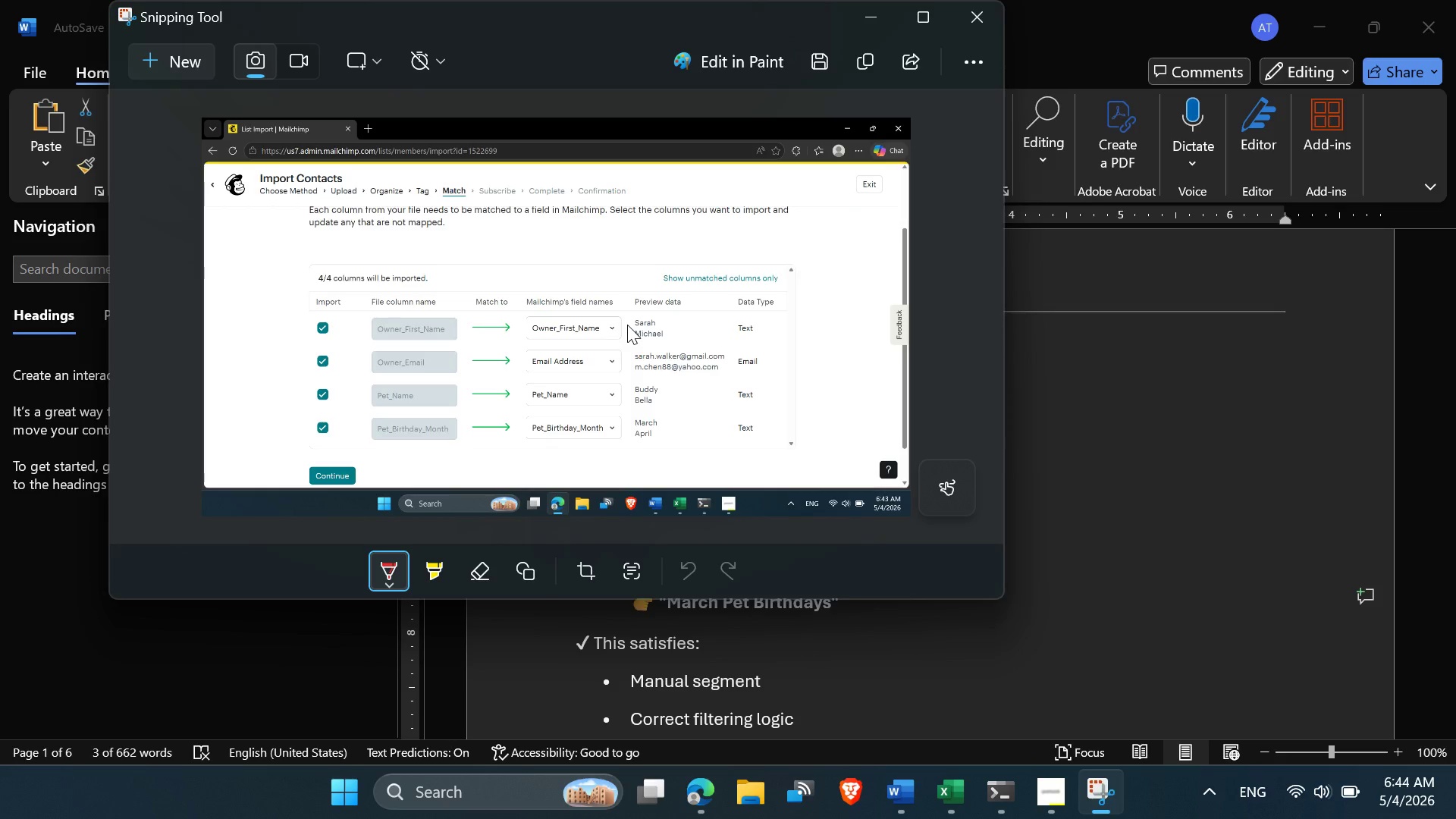 
left_click([956, 25])
 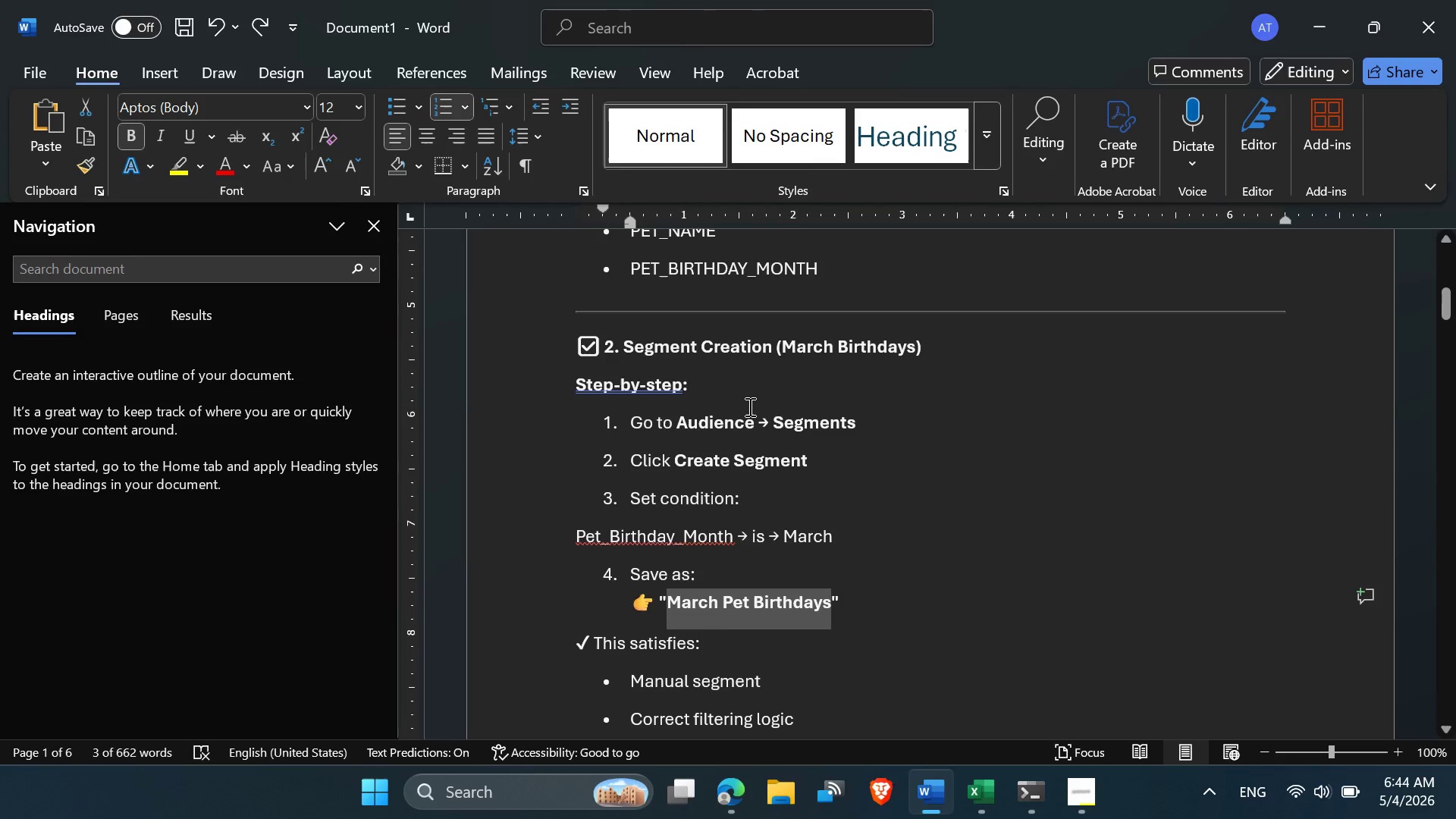 
left_click([748, 406])
 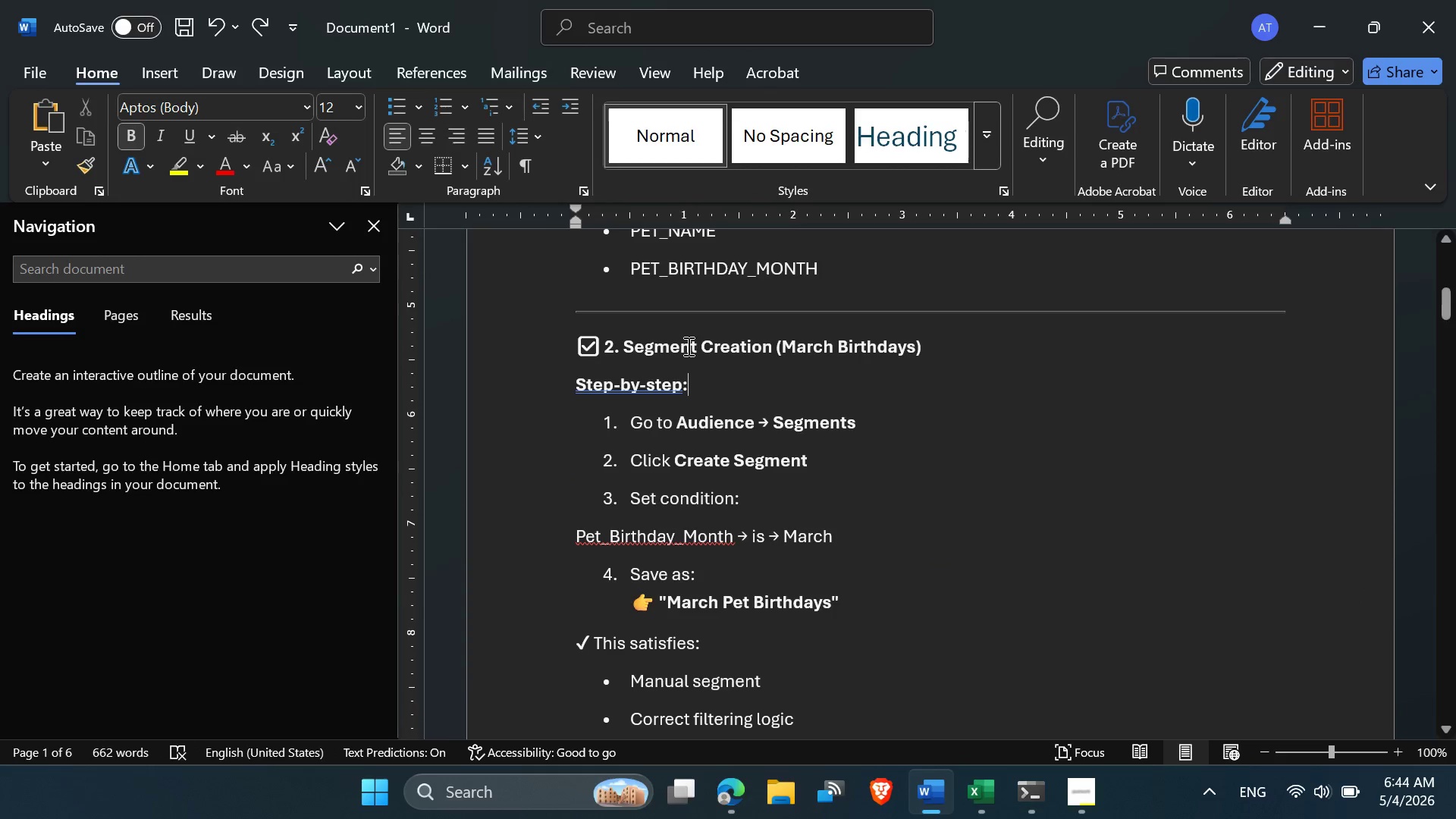 
scroll: coordinate [698, 391], scroll_direction: down, amount: 5.0
 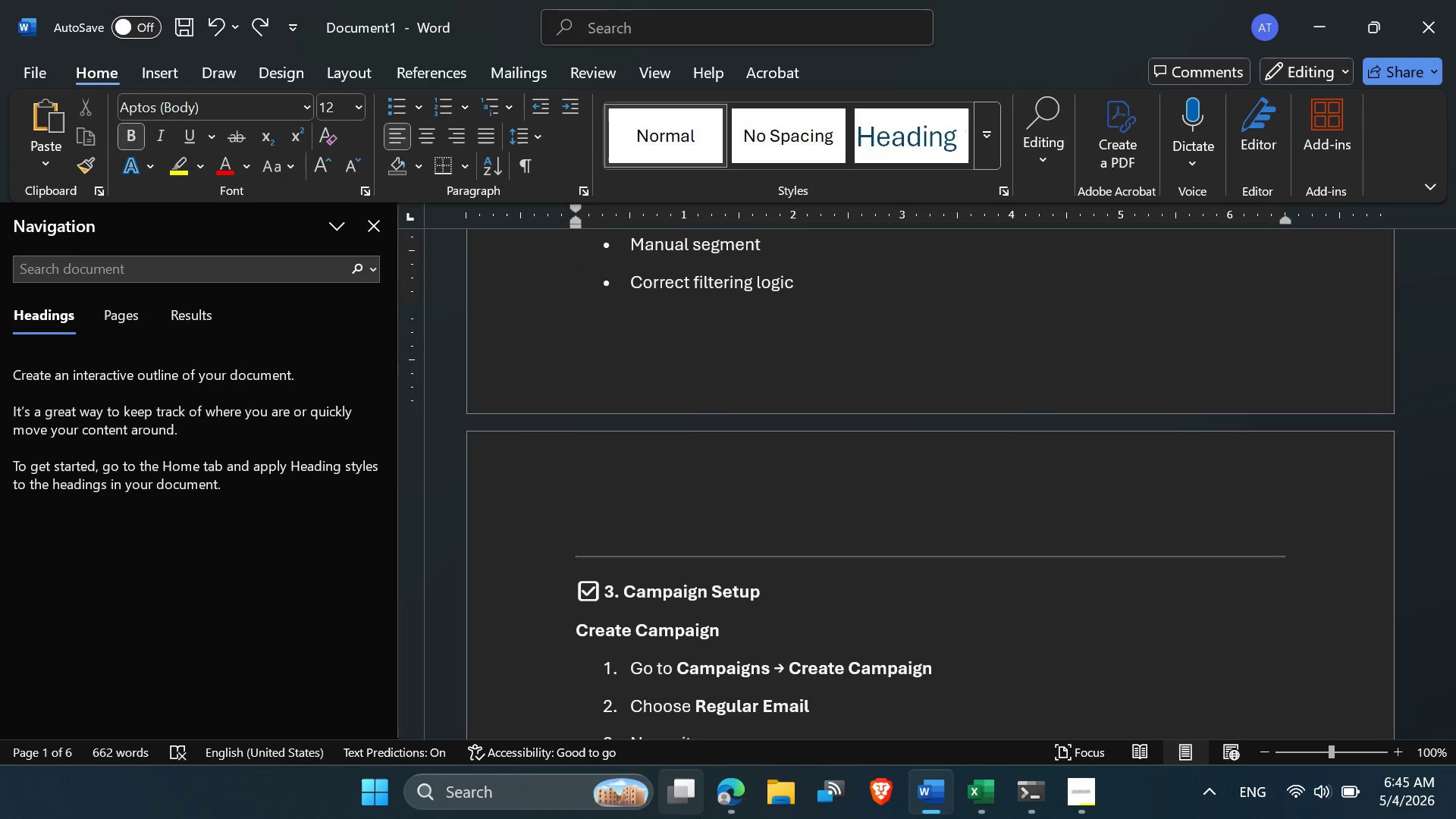 
left_click([739, 789])
 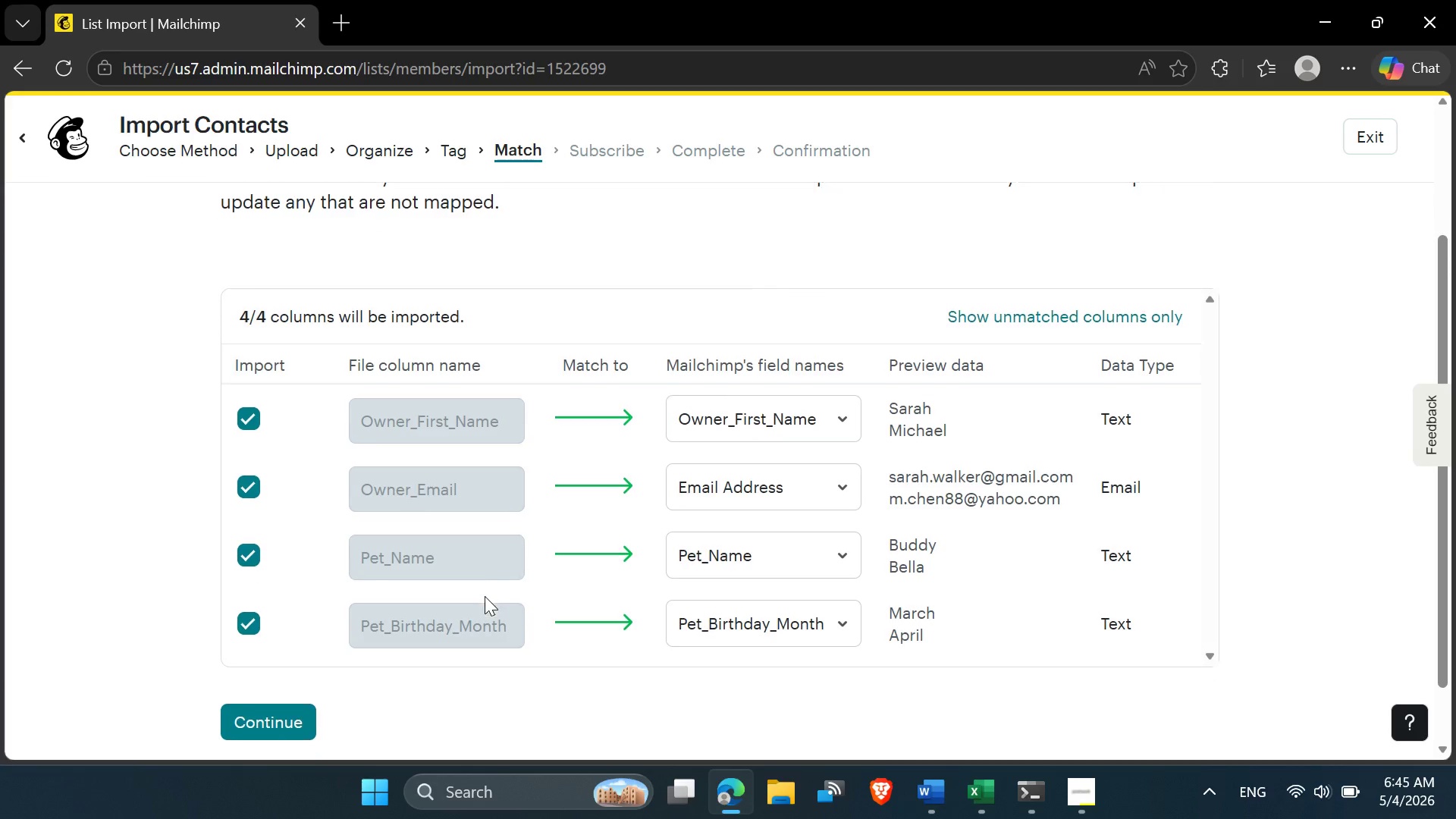 
scroll: coordinate [485, 596], scroll_direction: down, amount: 2.0
 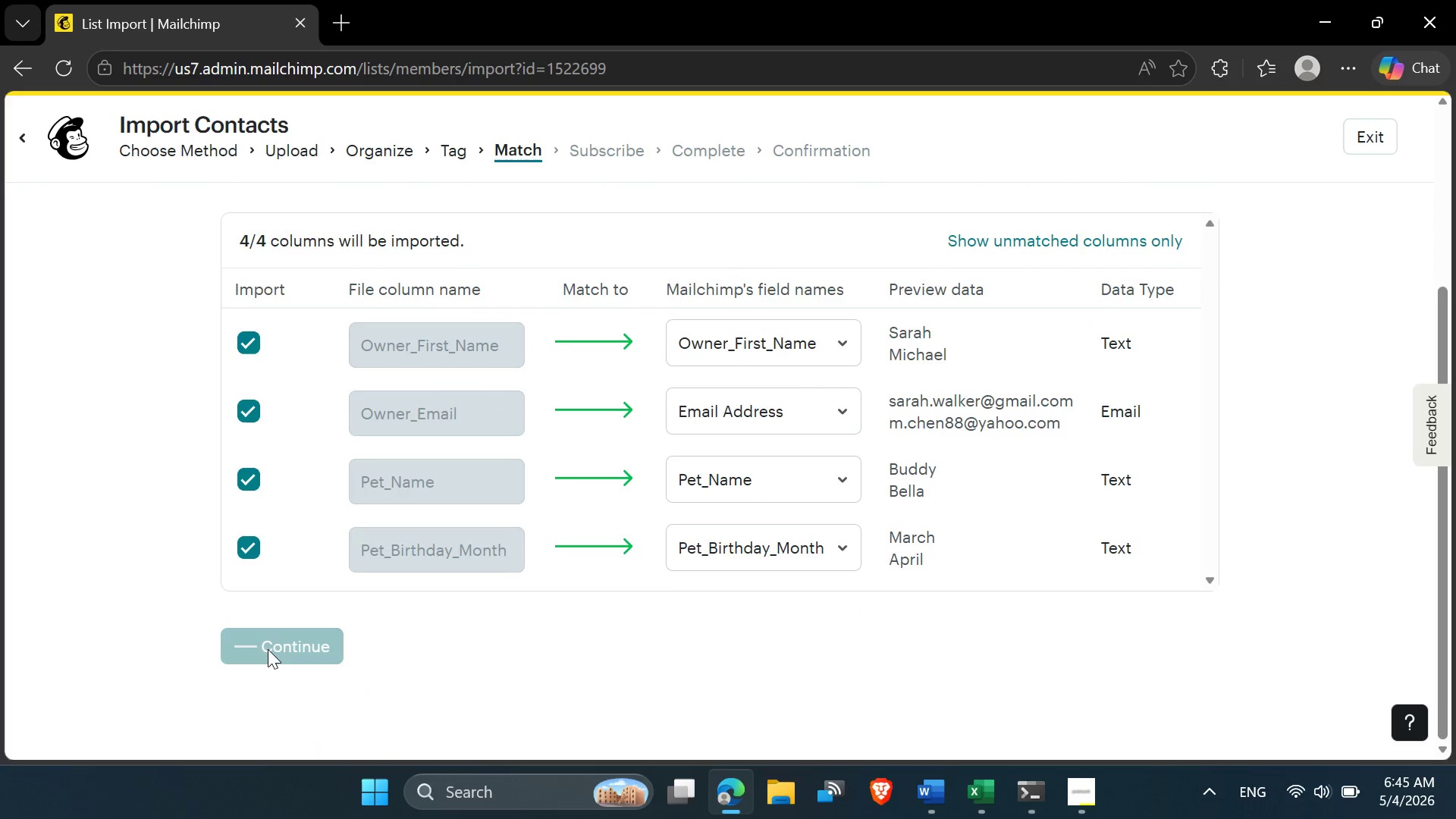 
left_click([267, 650])
 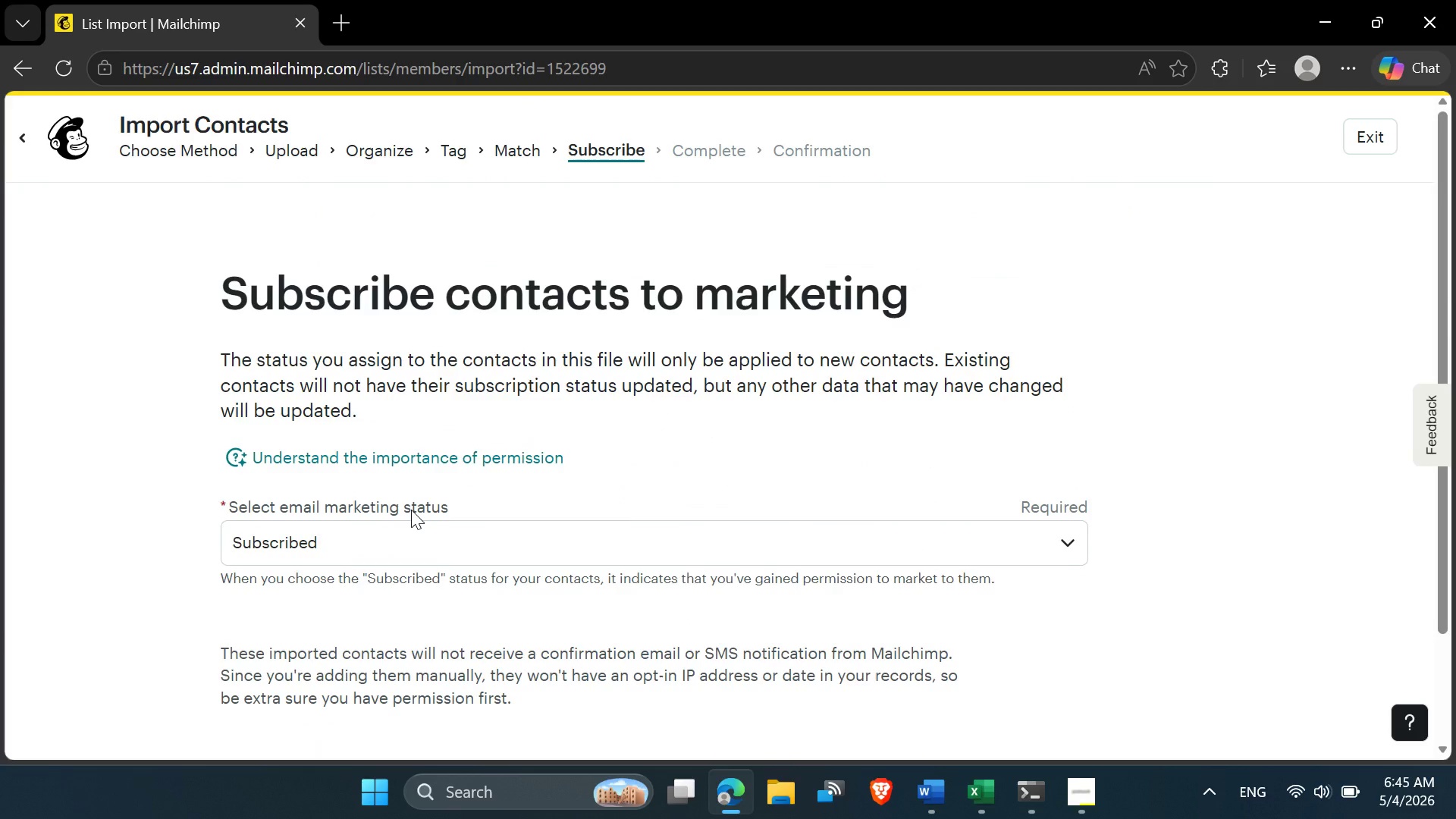 
scroll: coordinate [410, 517], scroll_direction: down, amount: 3.0
 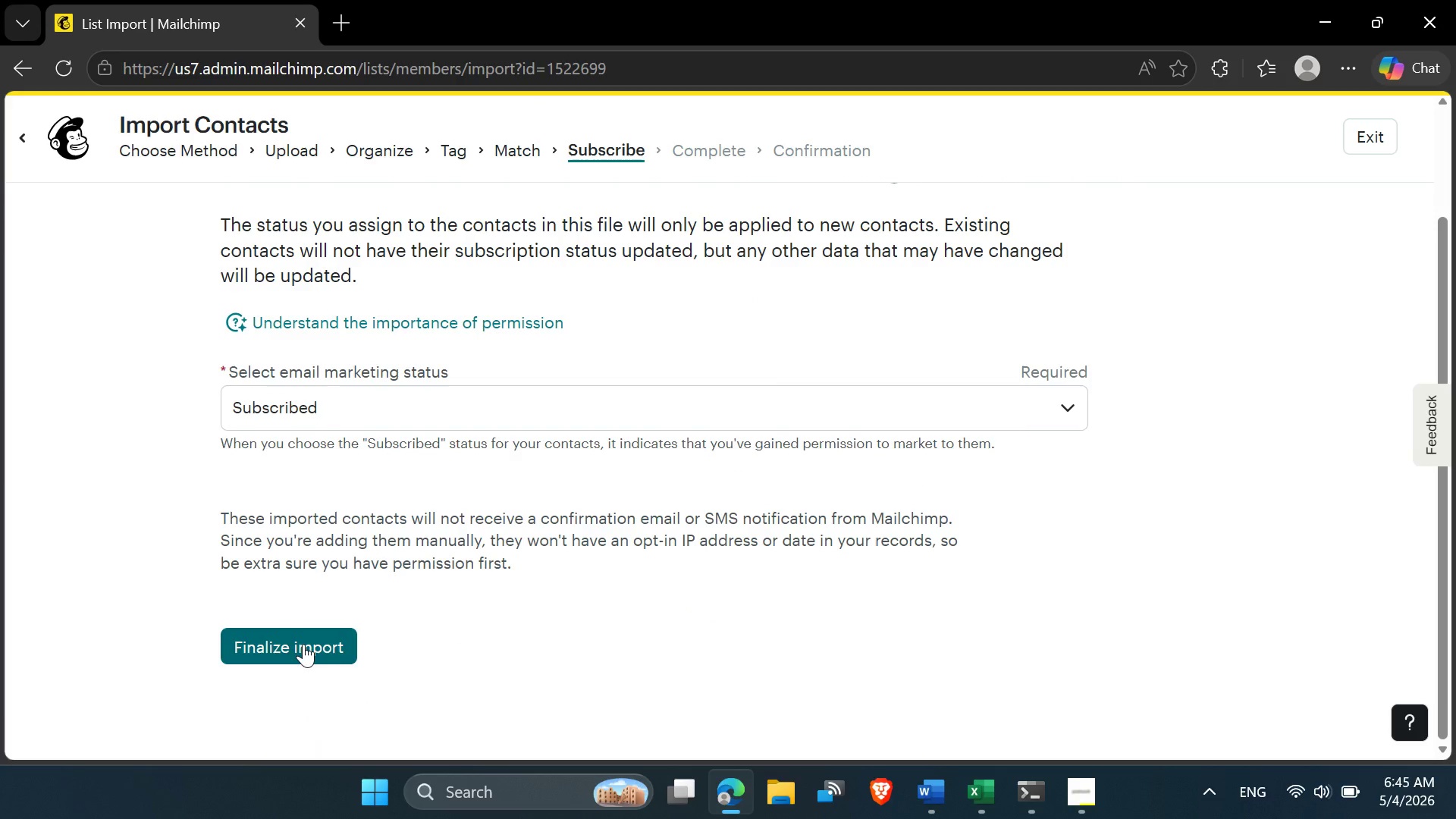 
left_click([303, 644])
 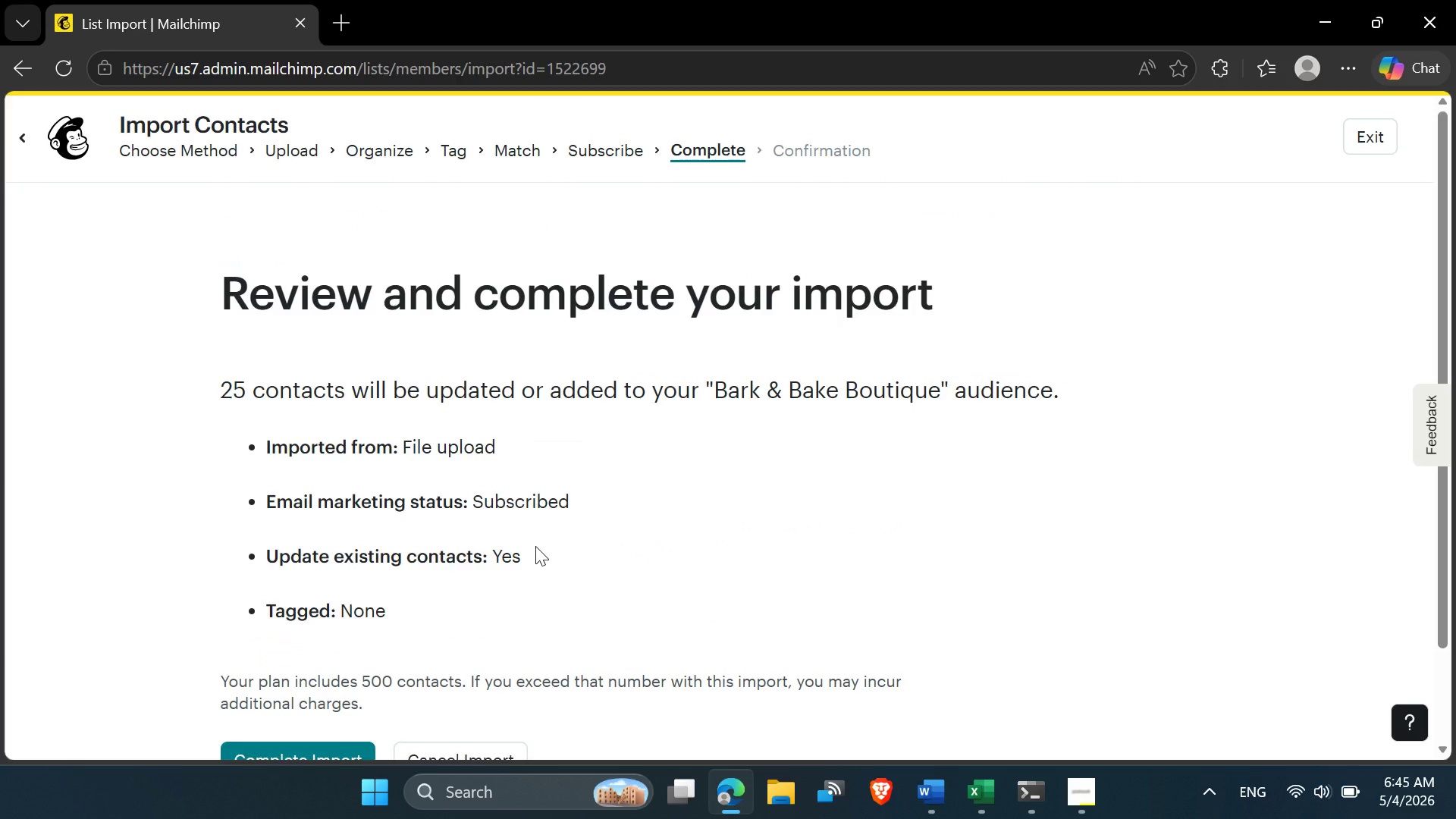 
scroll: coordinate [535, 548], scroll_direction: down, amount: 2.0
 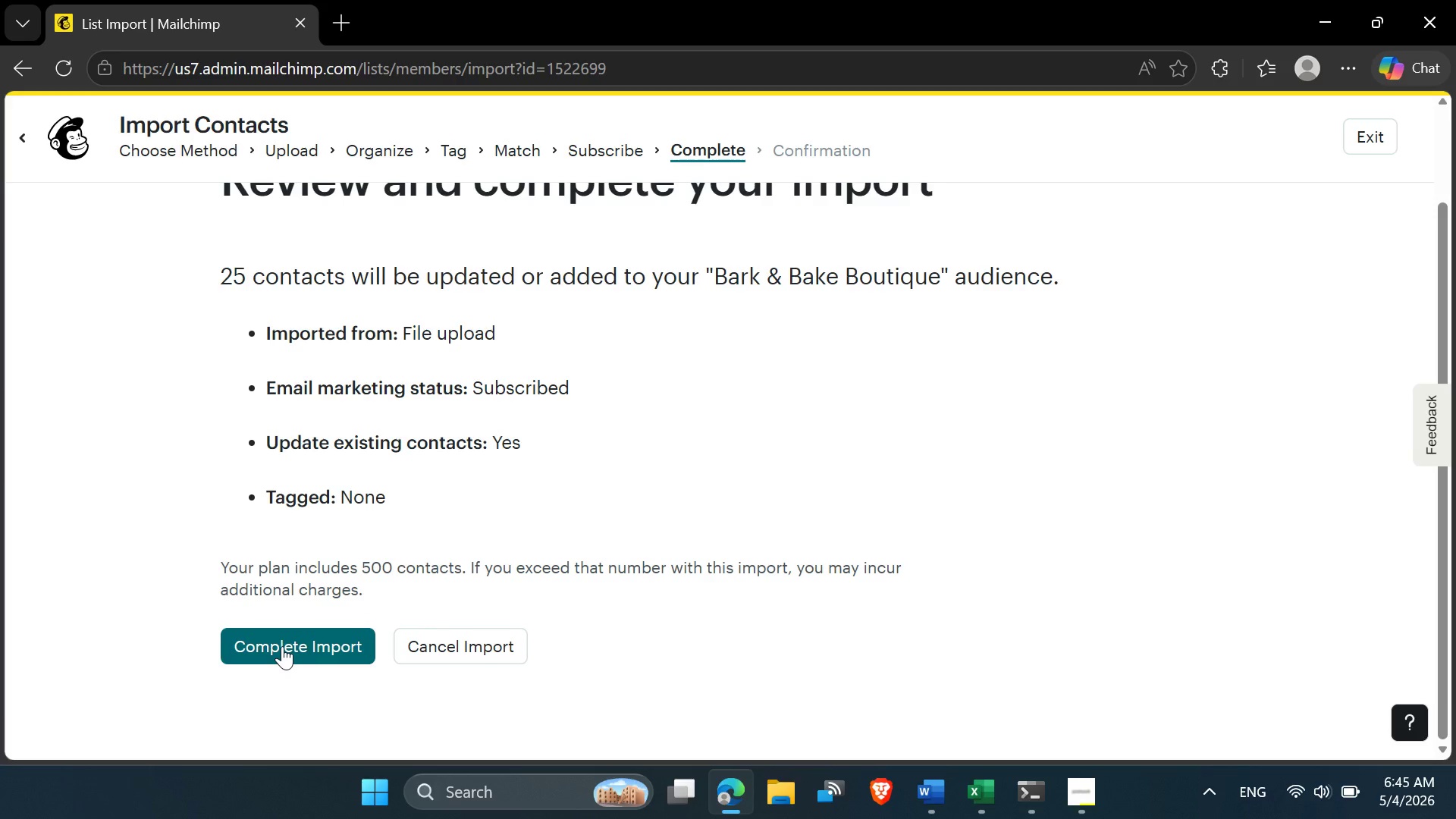 
left_click([282, 646])
 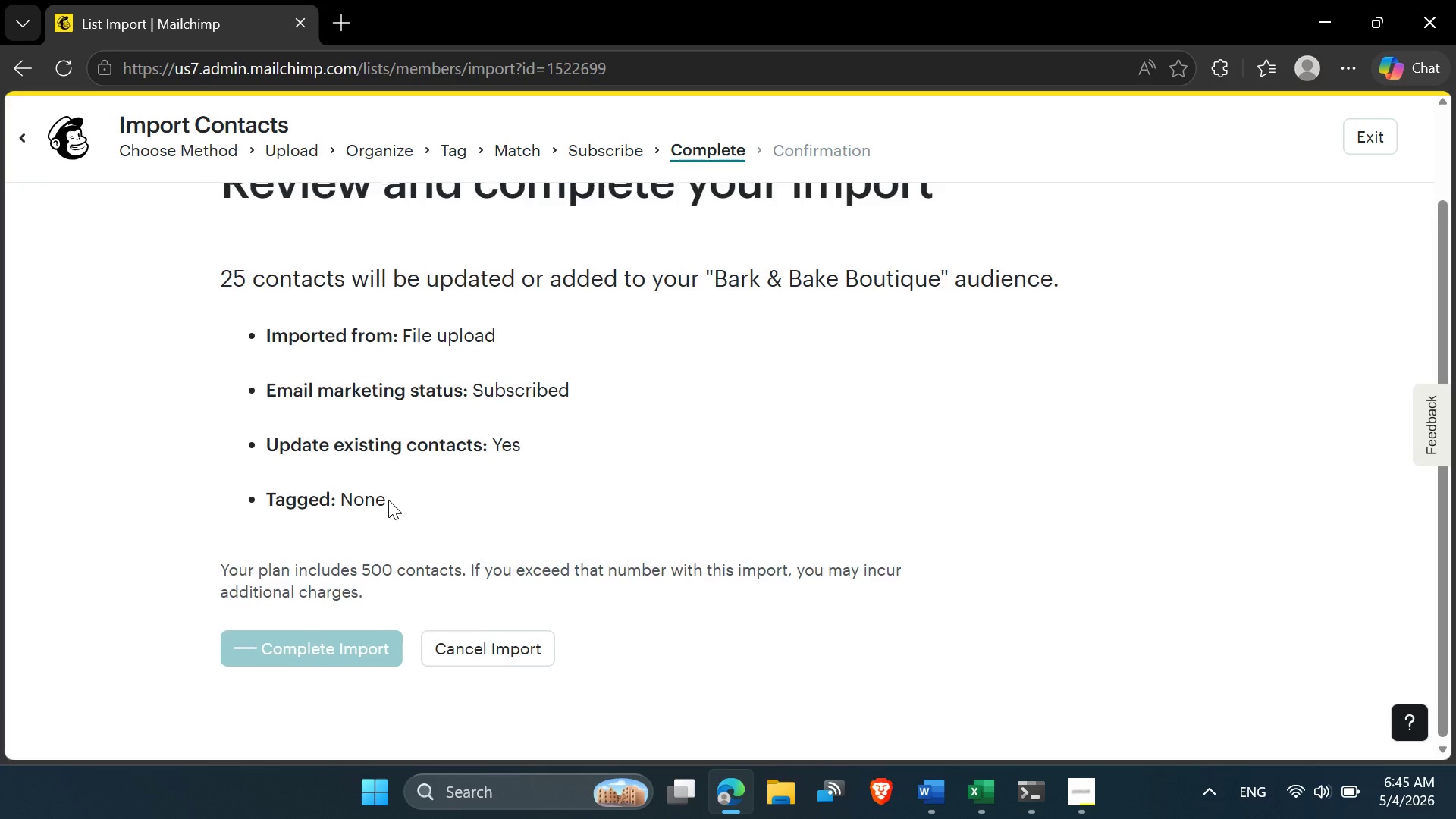 
scroll: coordinate [388, 500], scroll_direction: up, amount: 6.0
 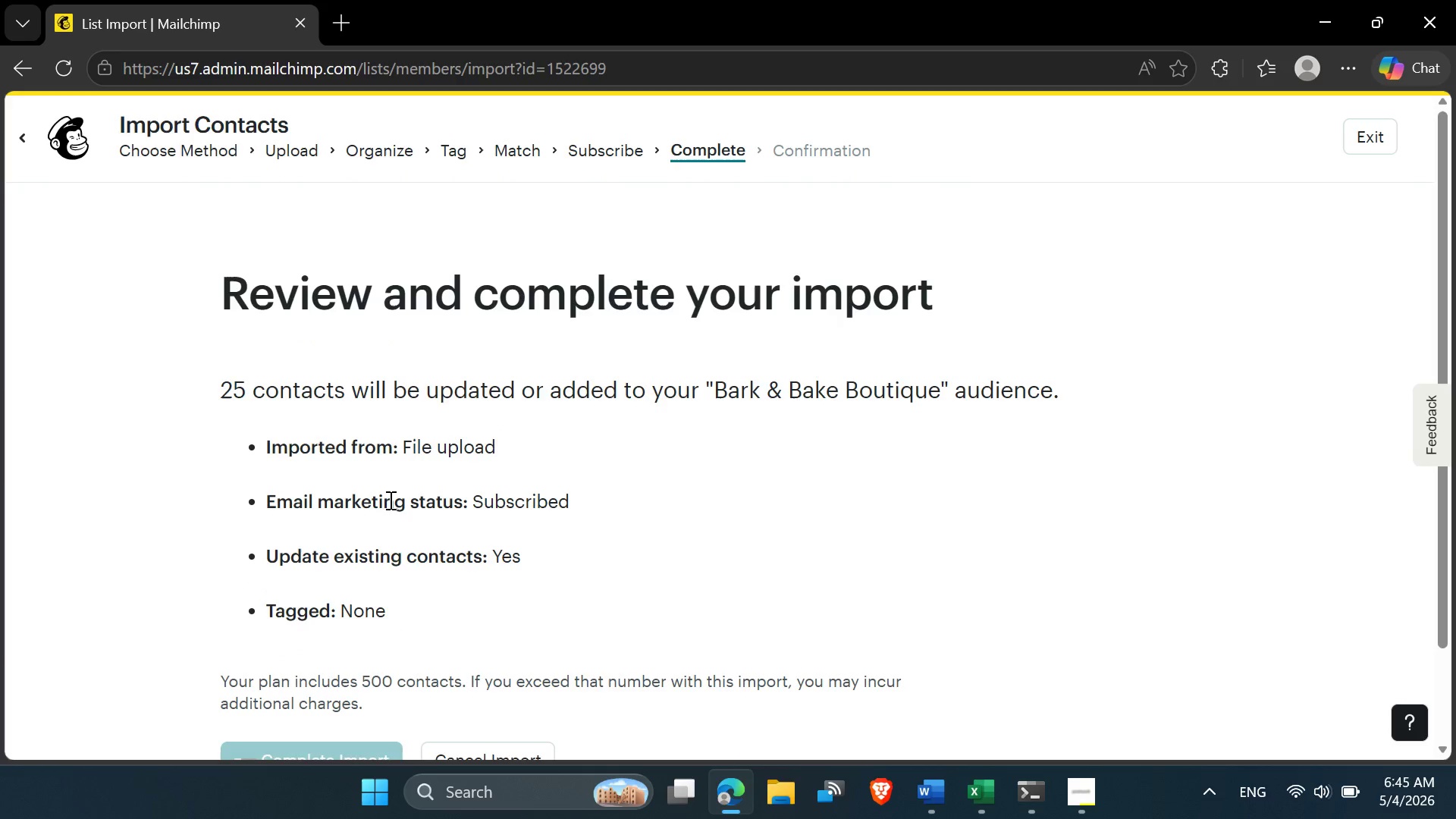 
scroll: coordinate [389, 500], scroll_direction: down, amount: 2.0
 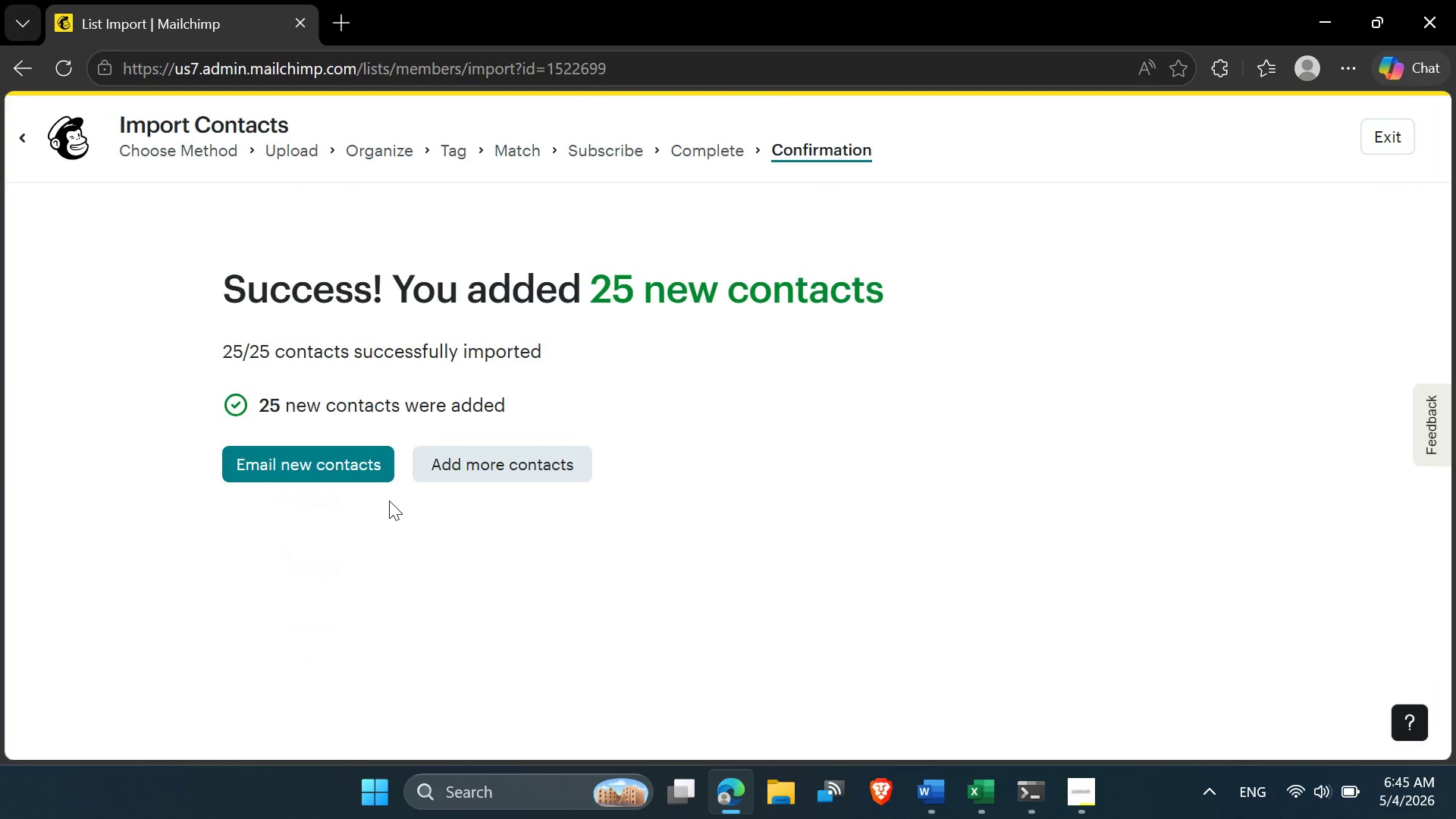 
wait(7.93)
 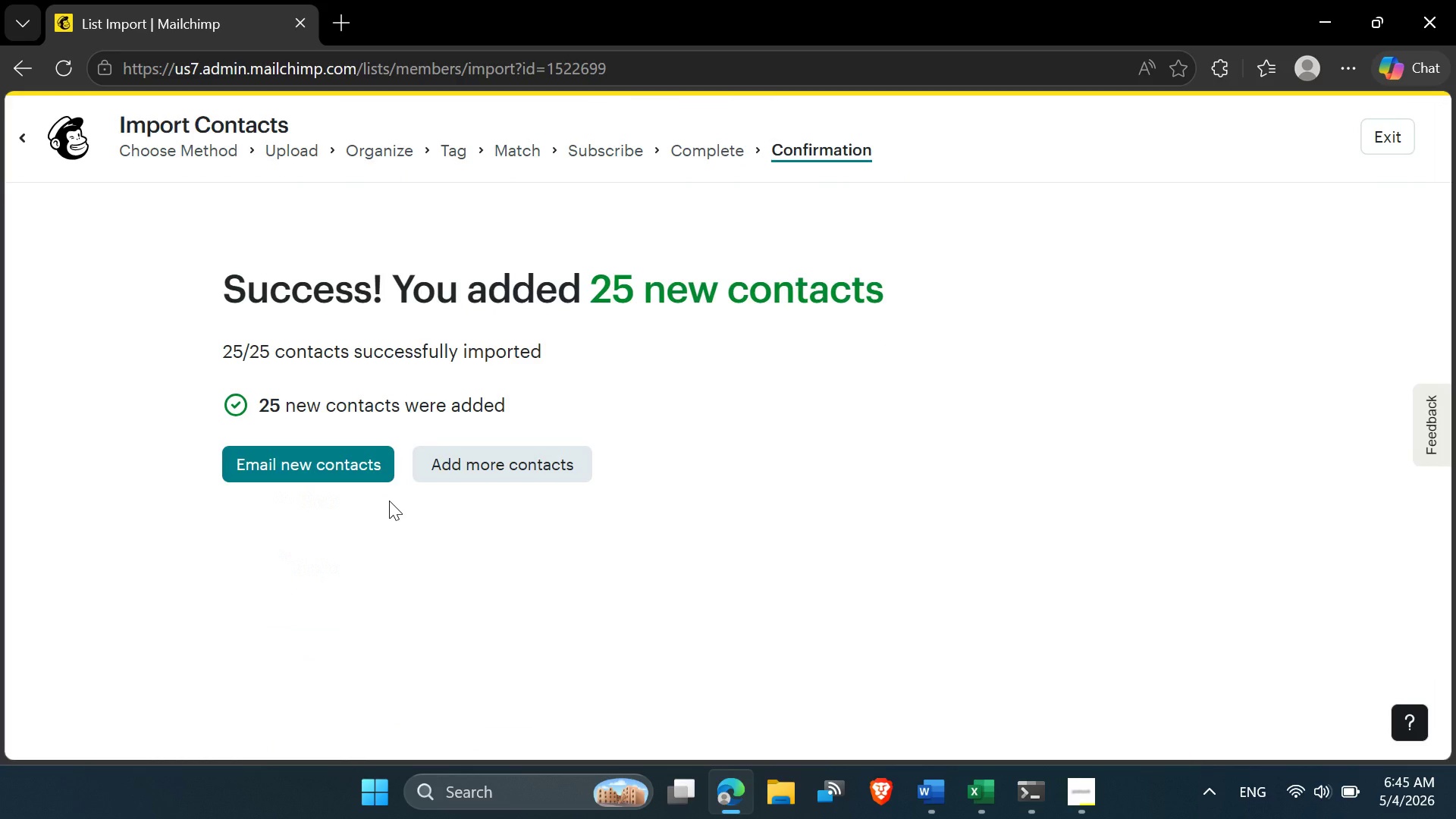 
left_click([1388, 138])
 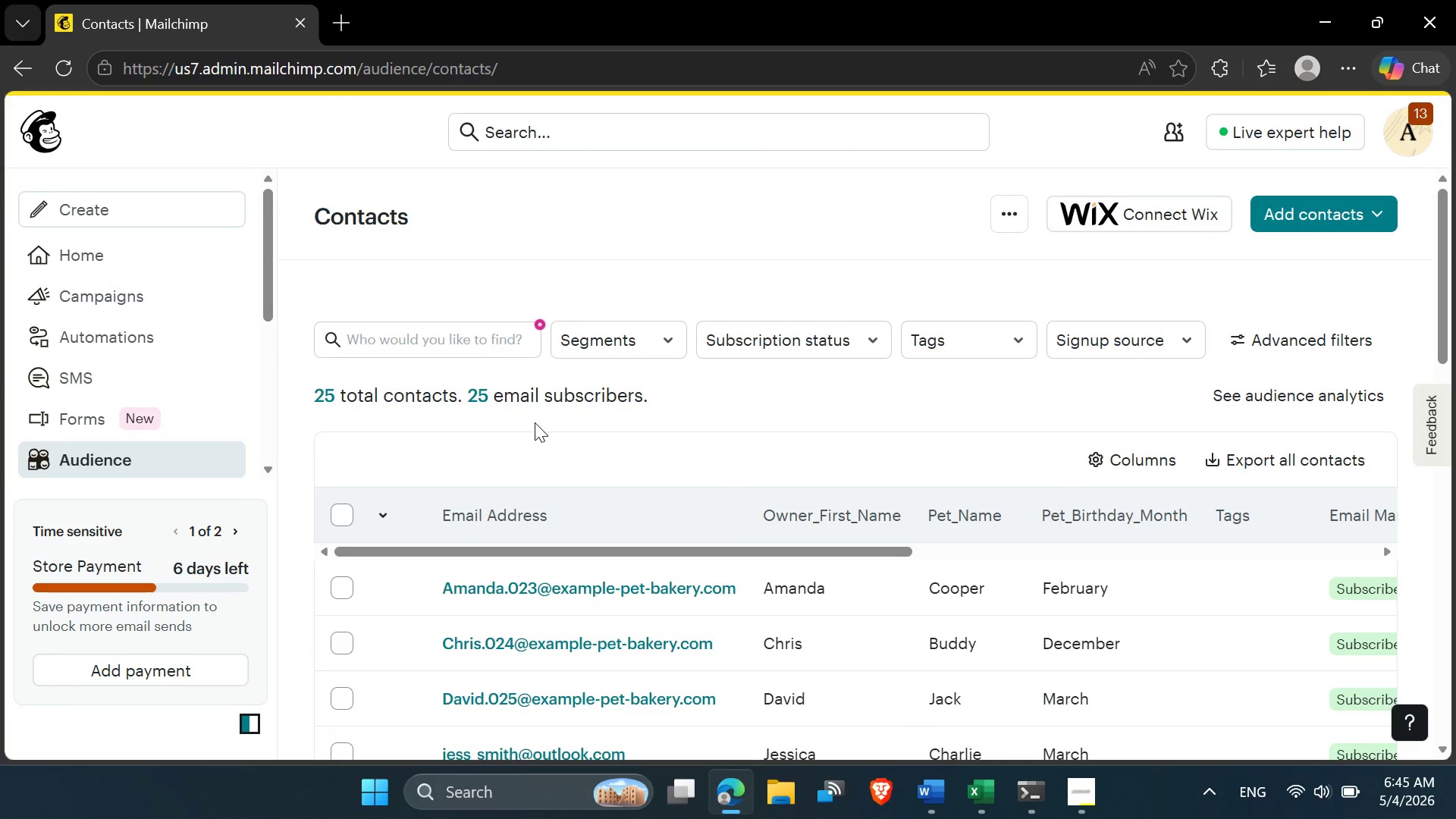 
wait(7.34)
 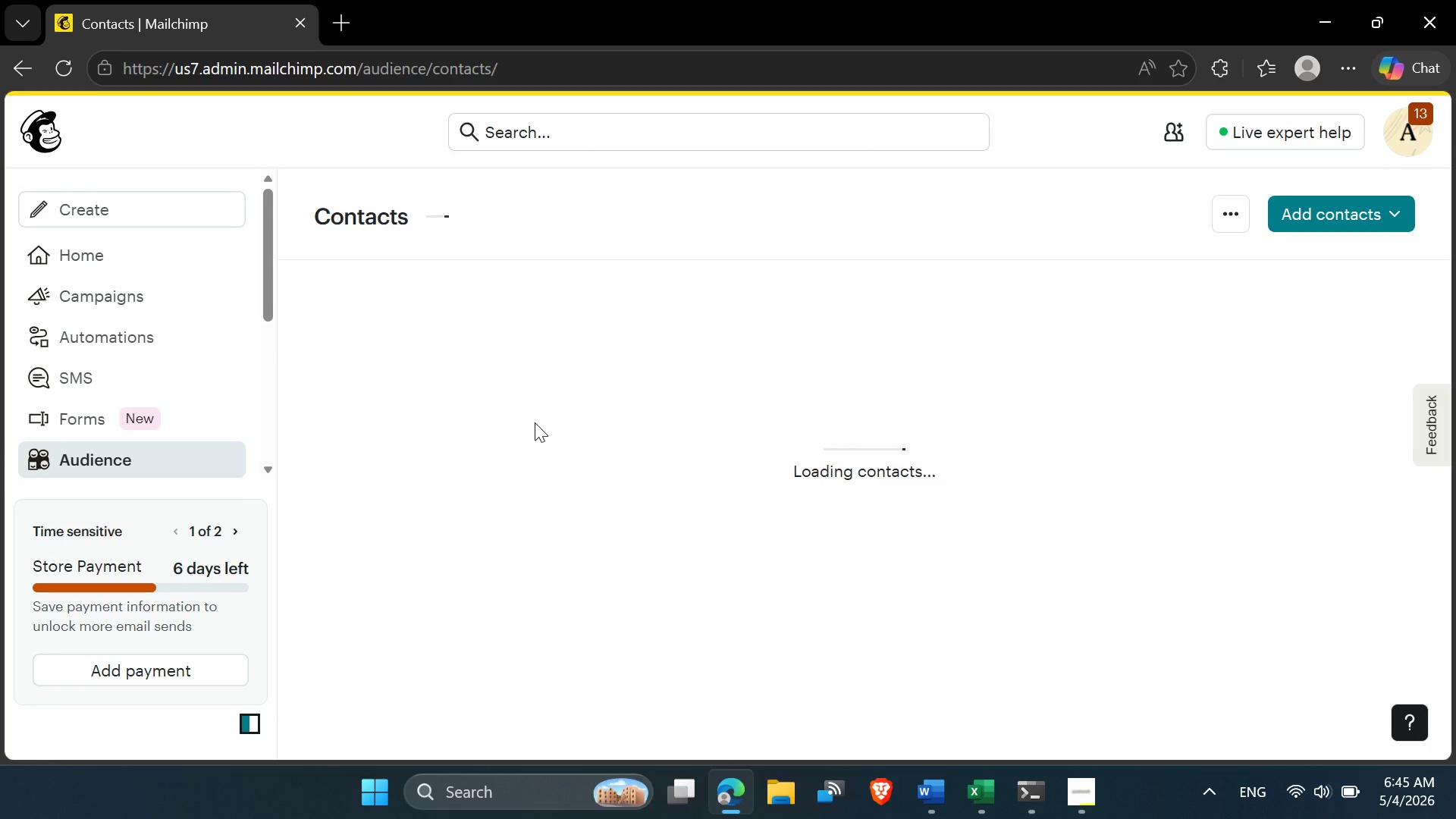 
scroll: coordinate [135, 388], scroll_direction: down, amount: 3.0
 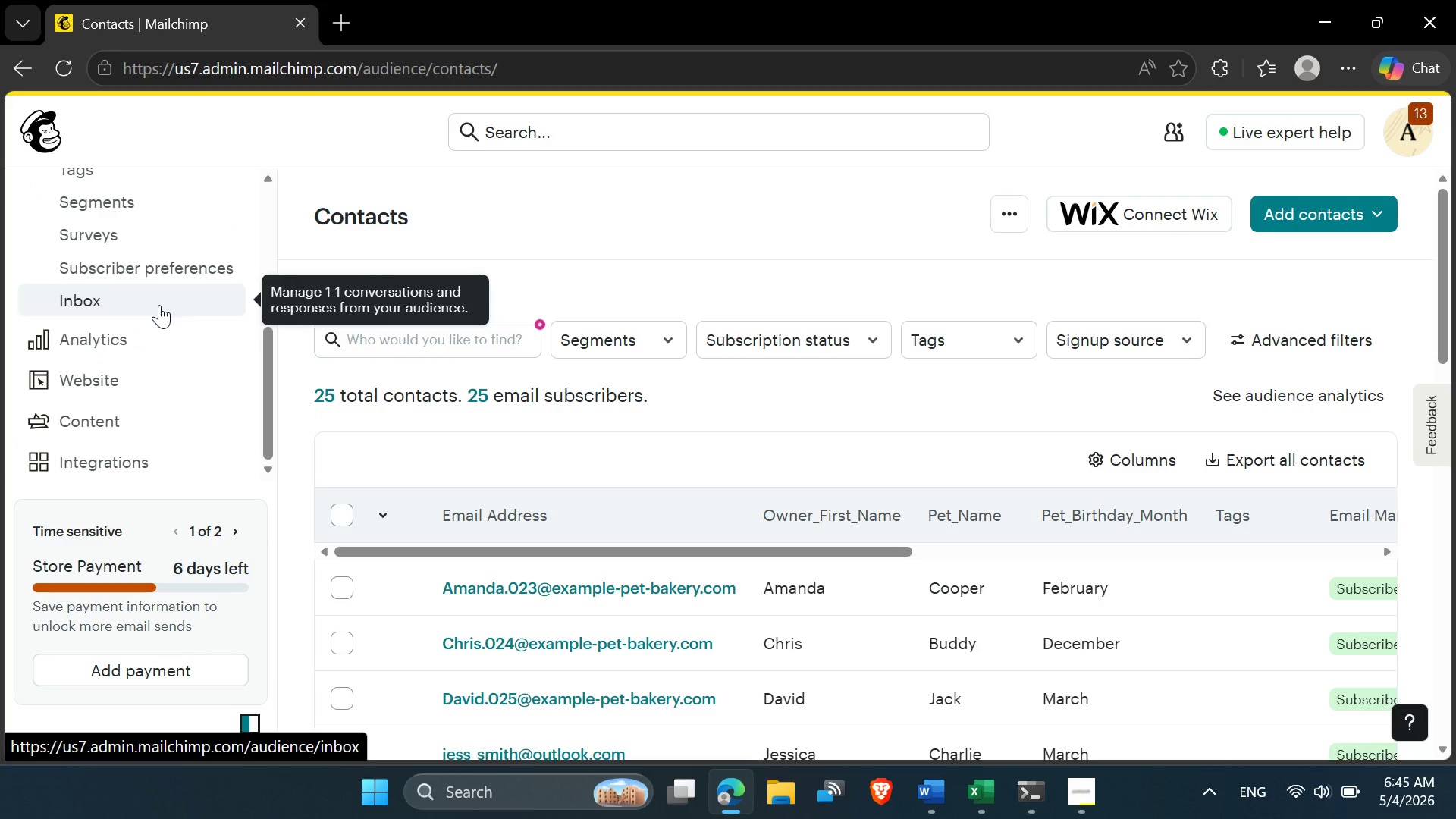 
scroll: coordinate [159, 305], scroll_direction: up, amount: 1.0
 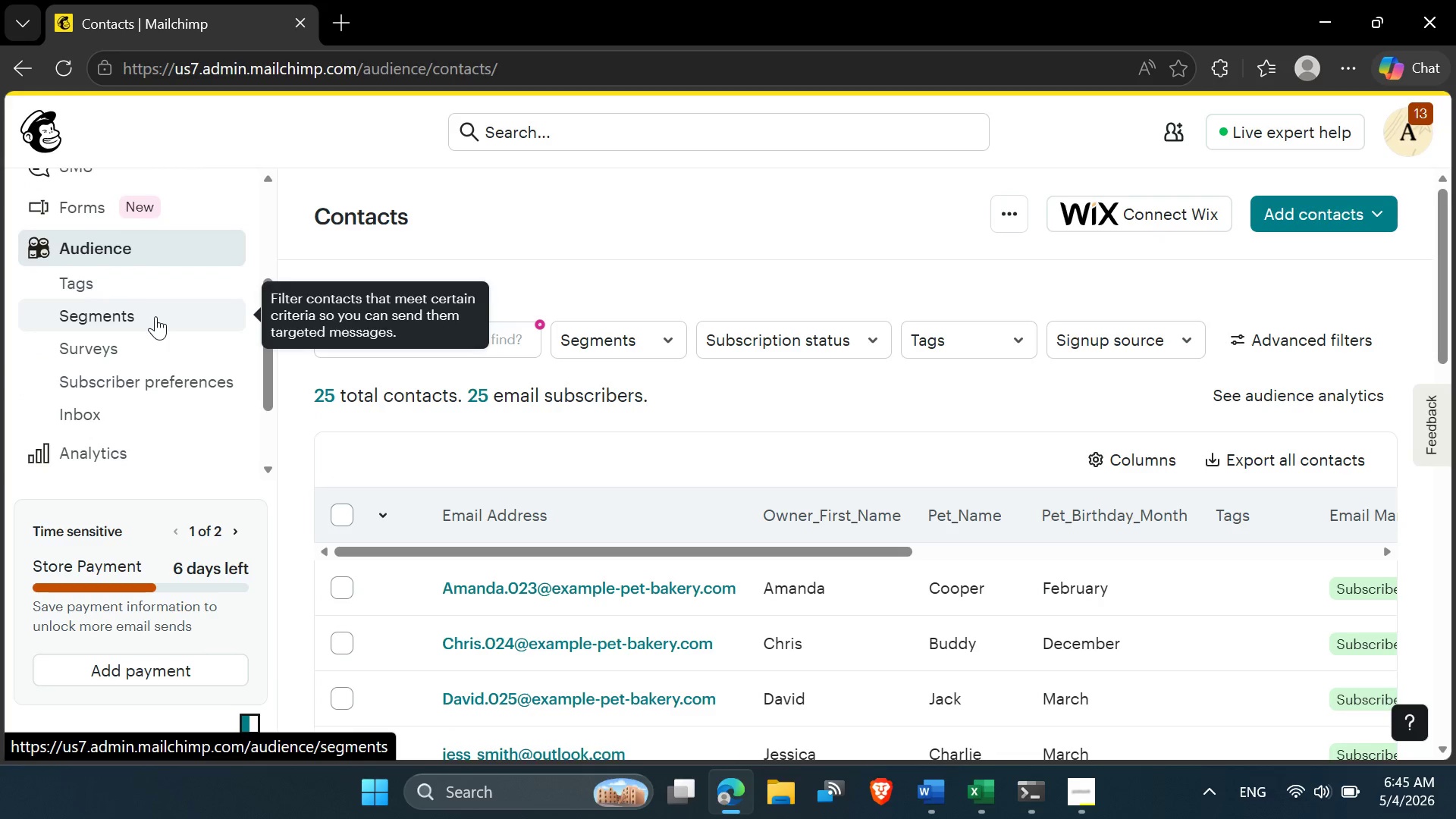 
left_click([155, 316])
 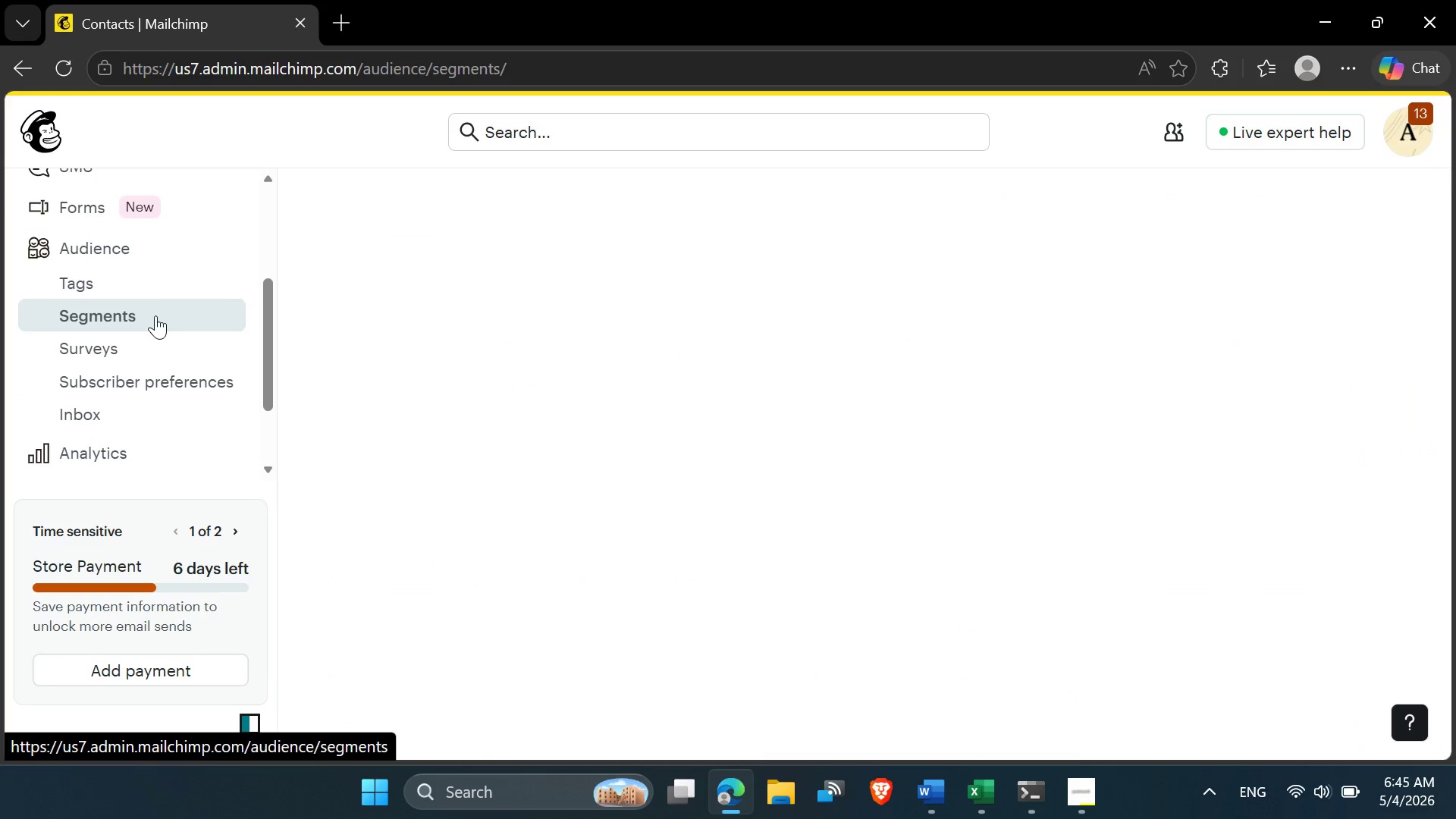 
left_click([155, 315])
 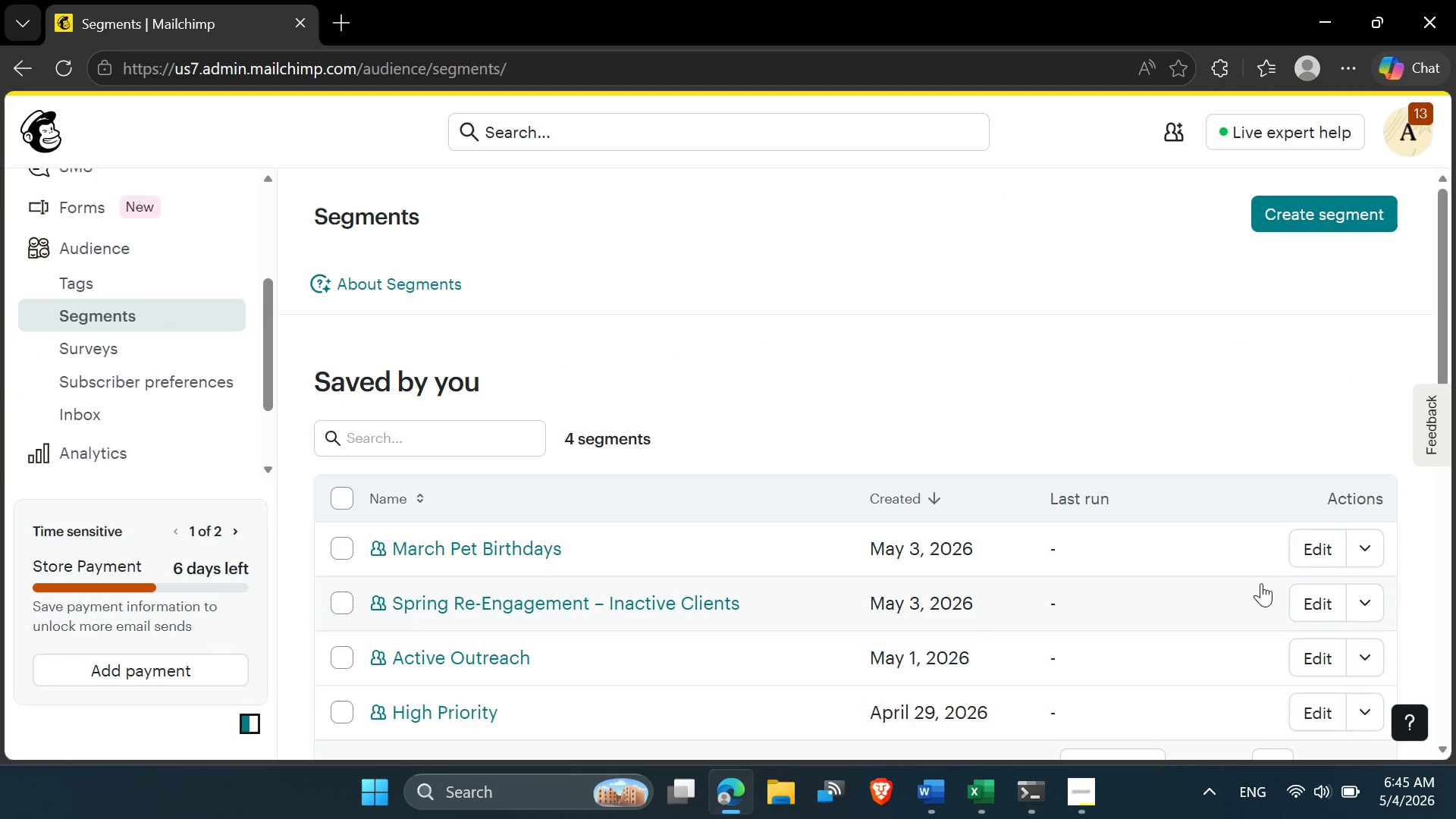 
left_click([1313, 556])
 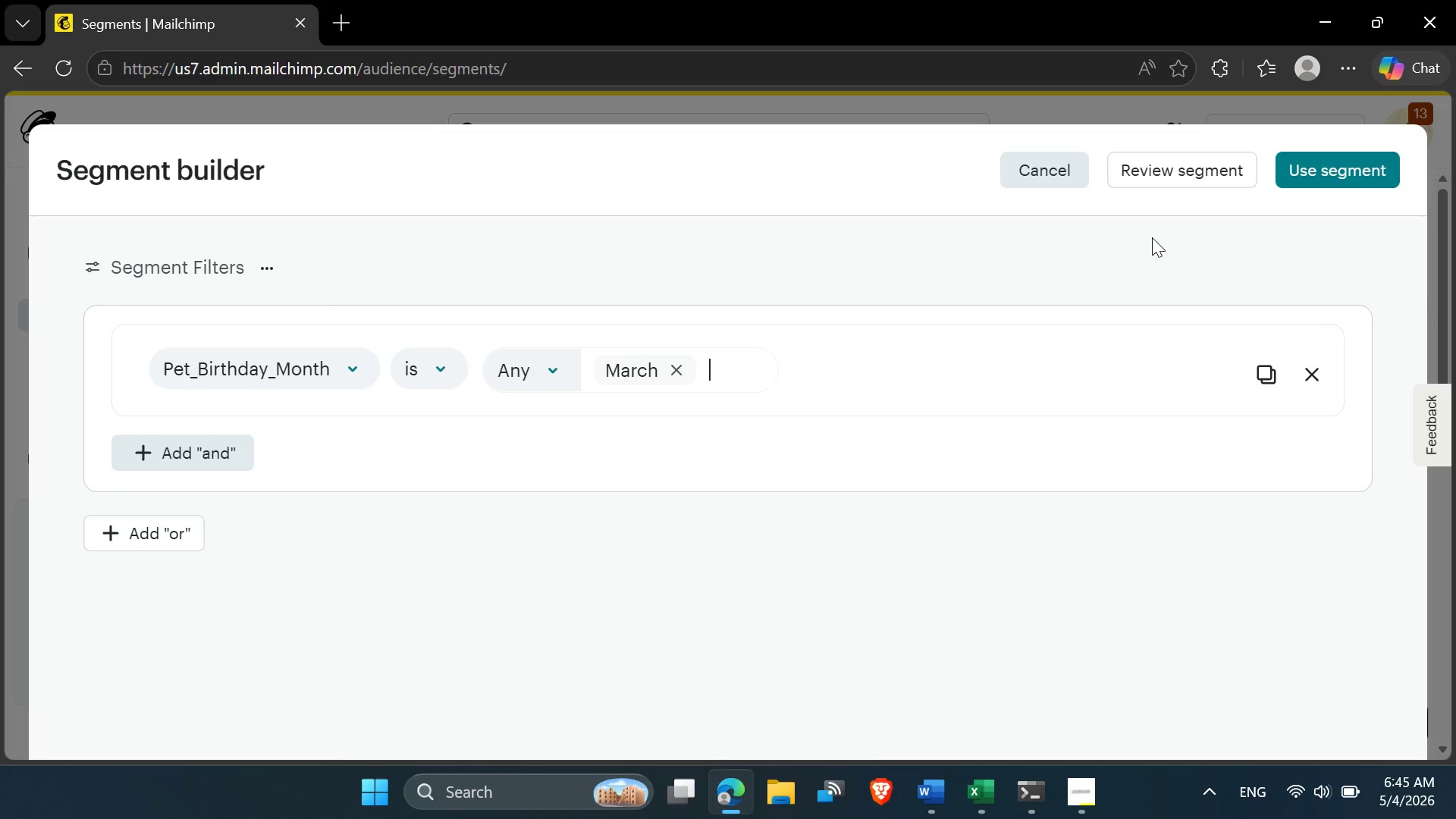 
left_click([1163, 183])
 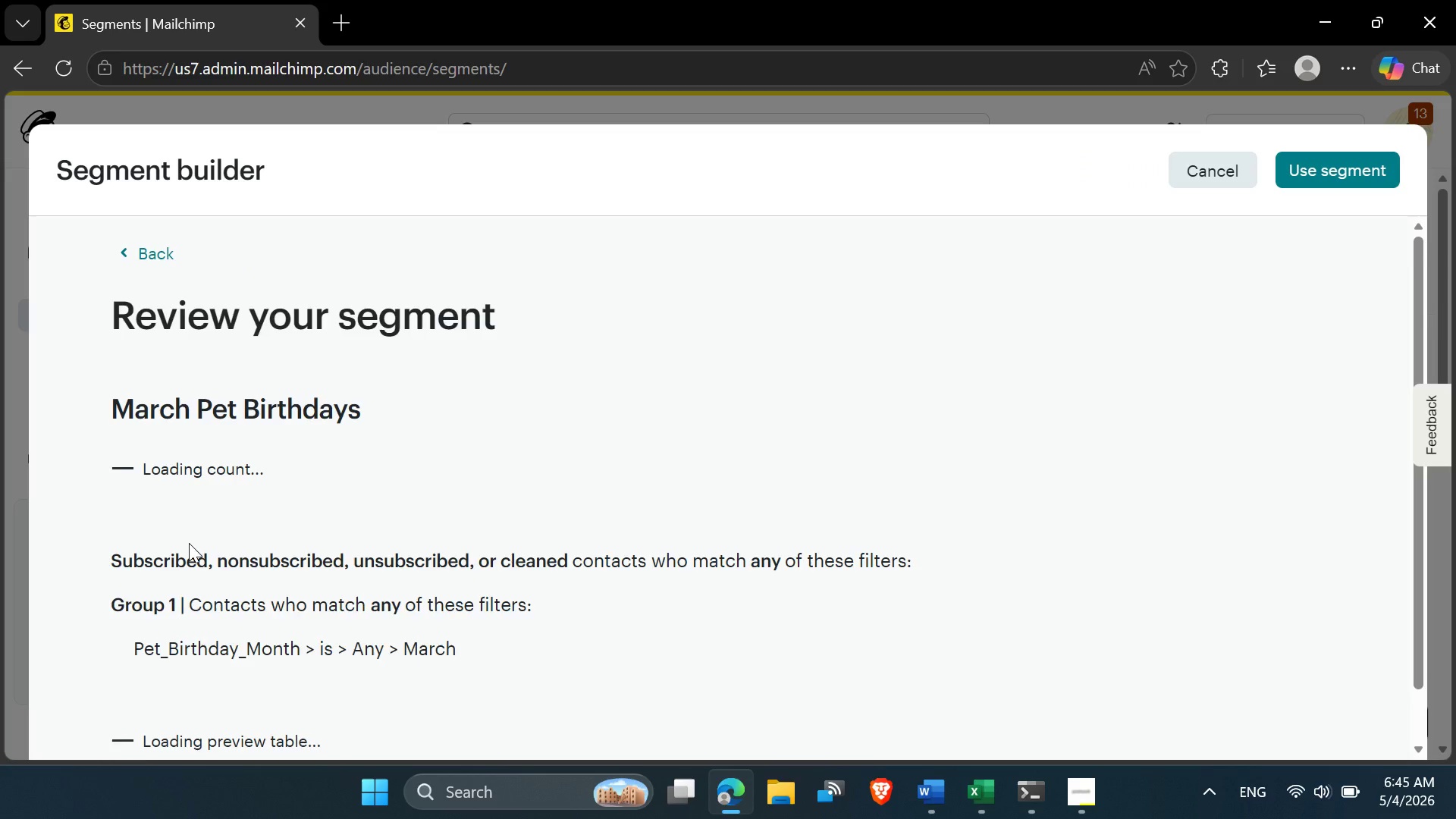 
scroll: coordinate [190, 543], scroll_direction: down, amount: 3.0
 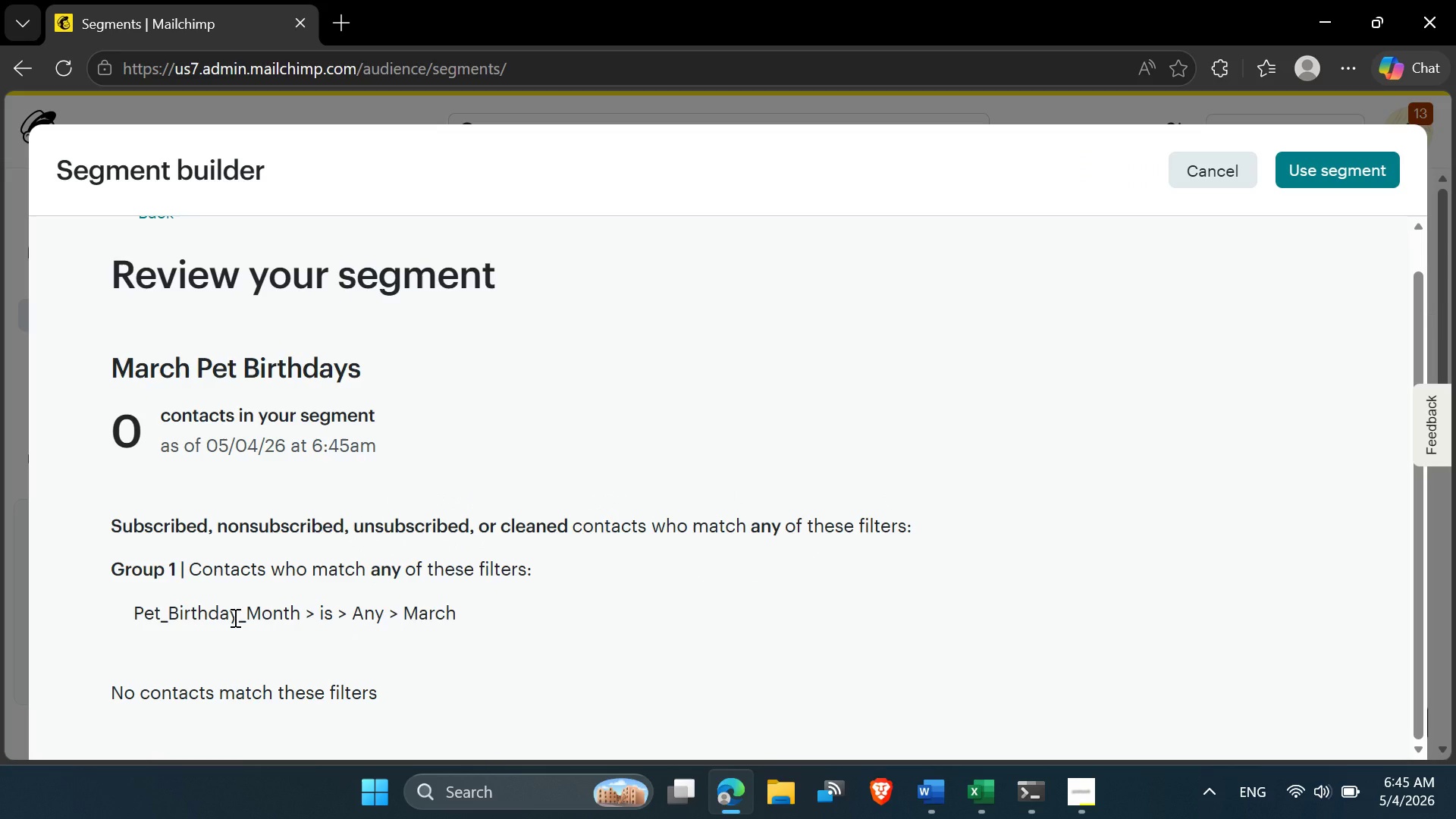 
double_click([239, 651])
 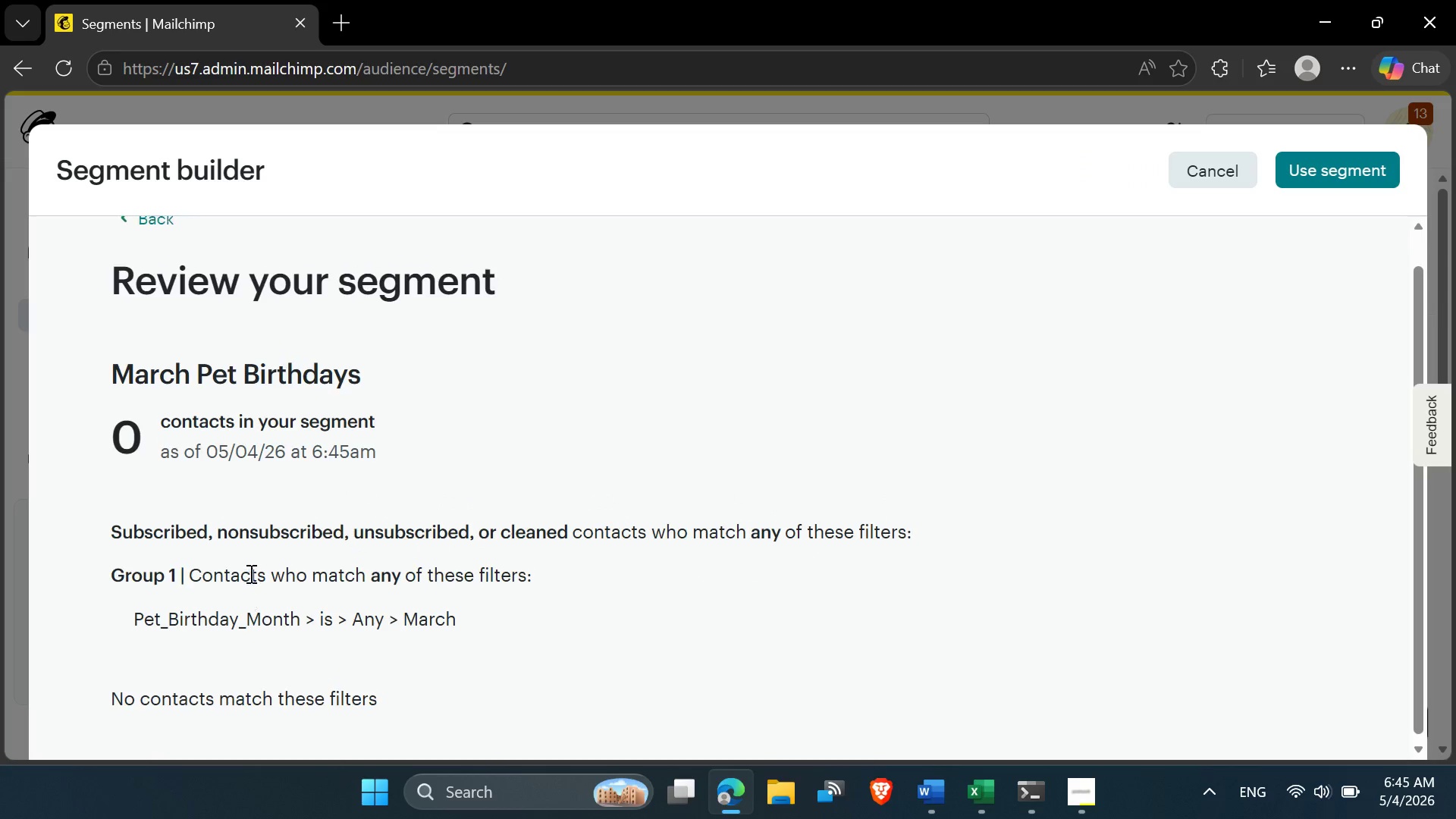 
scroll: coordinate [249, 572], scroll_direction: up, amount: 2.0
 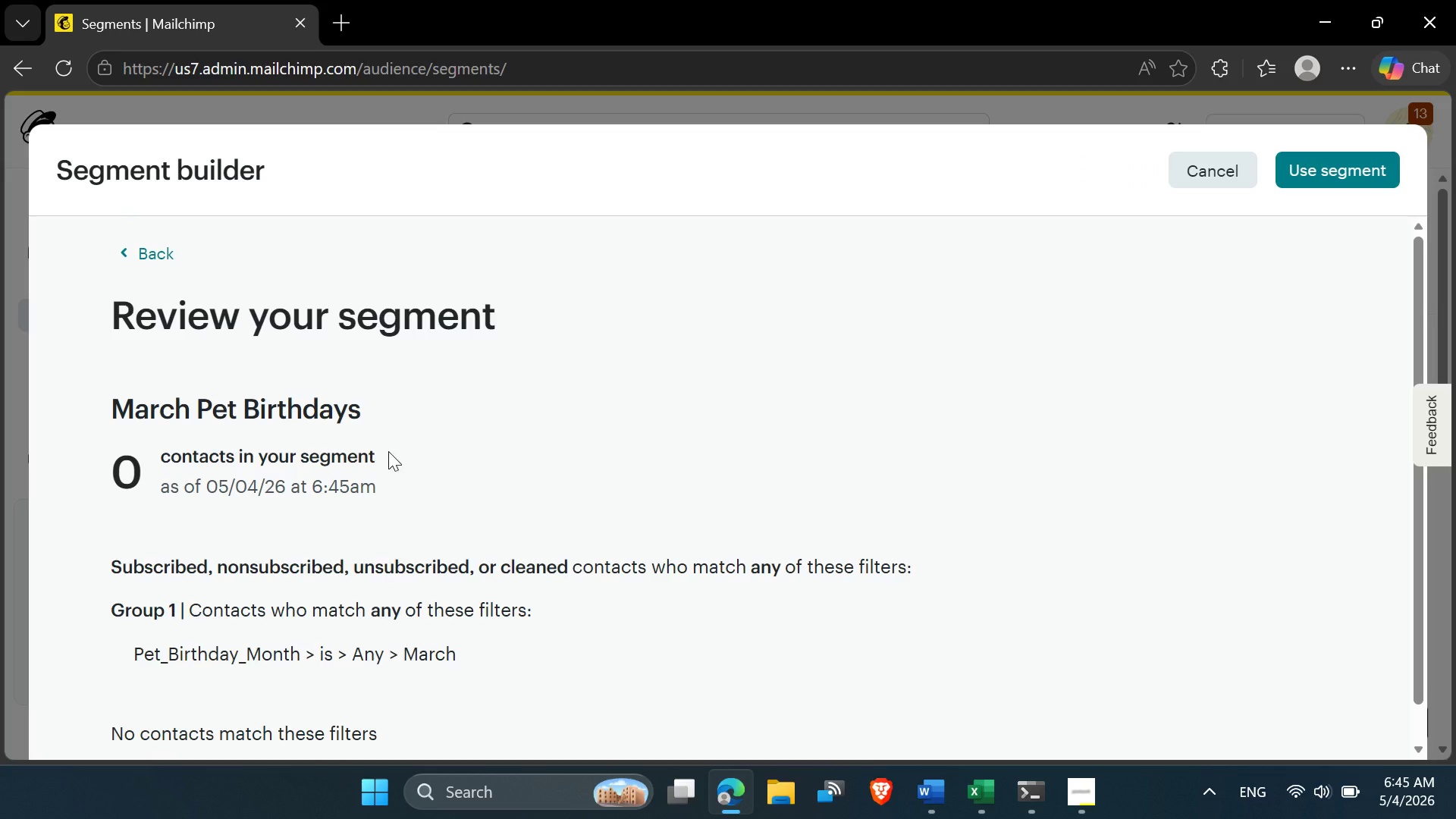 
left_click_drag(start_coordinate=[389, 453], to_coordinate=[117, 408])
 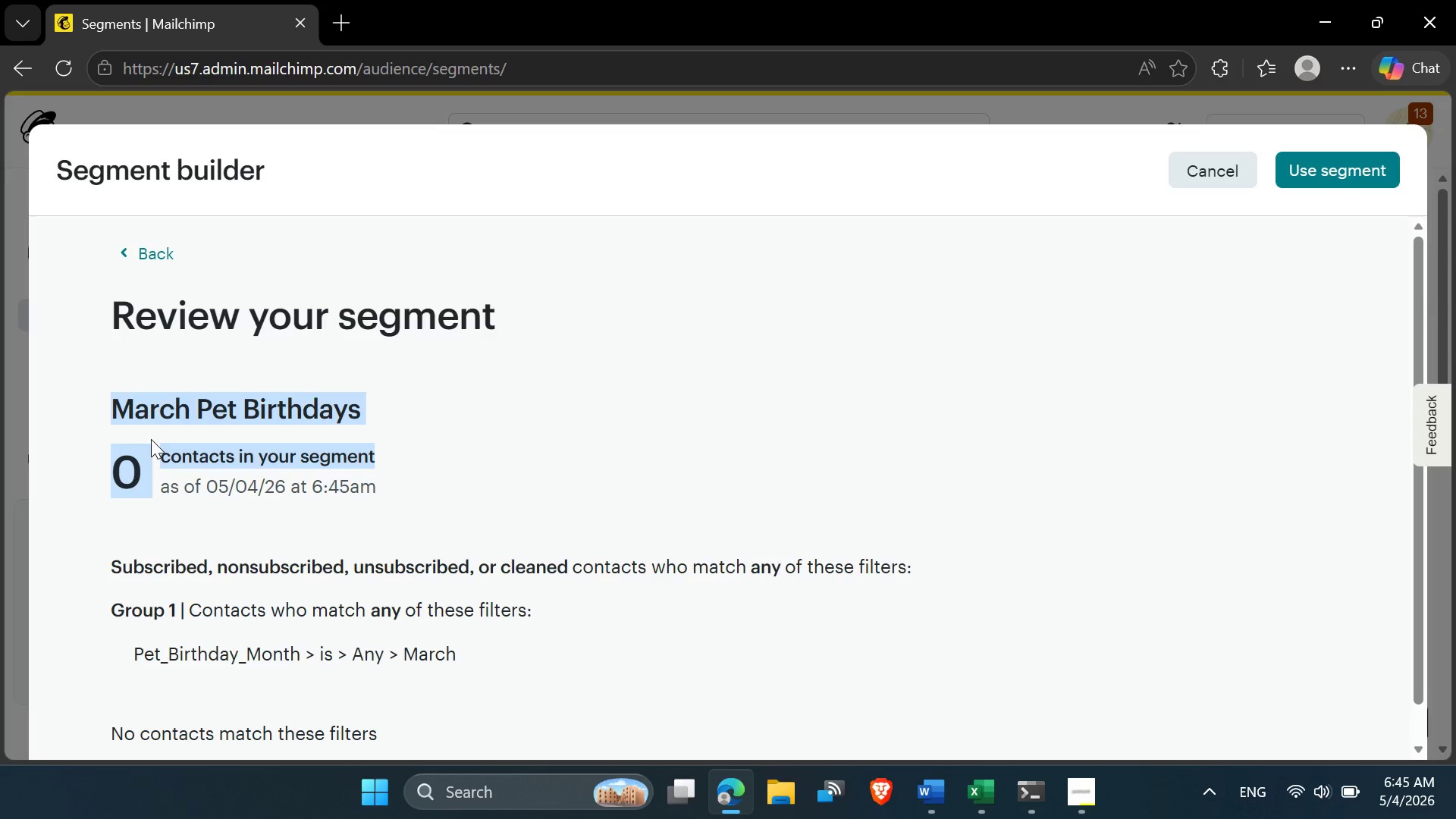 
left_click([151, 439])
 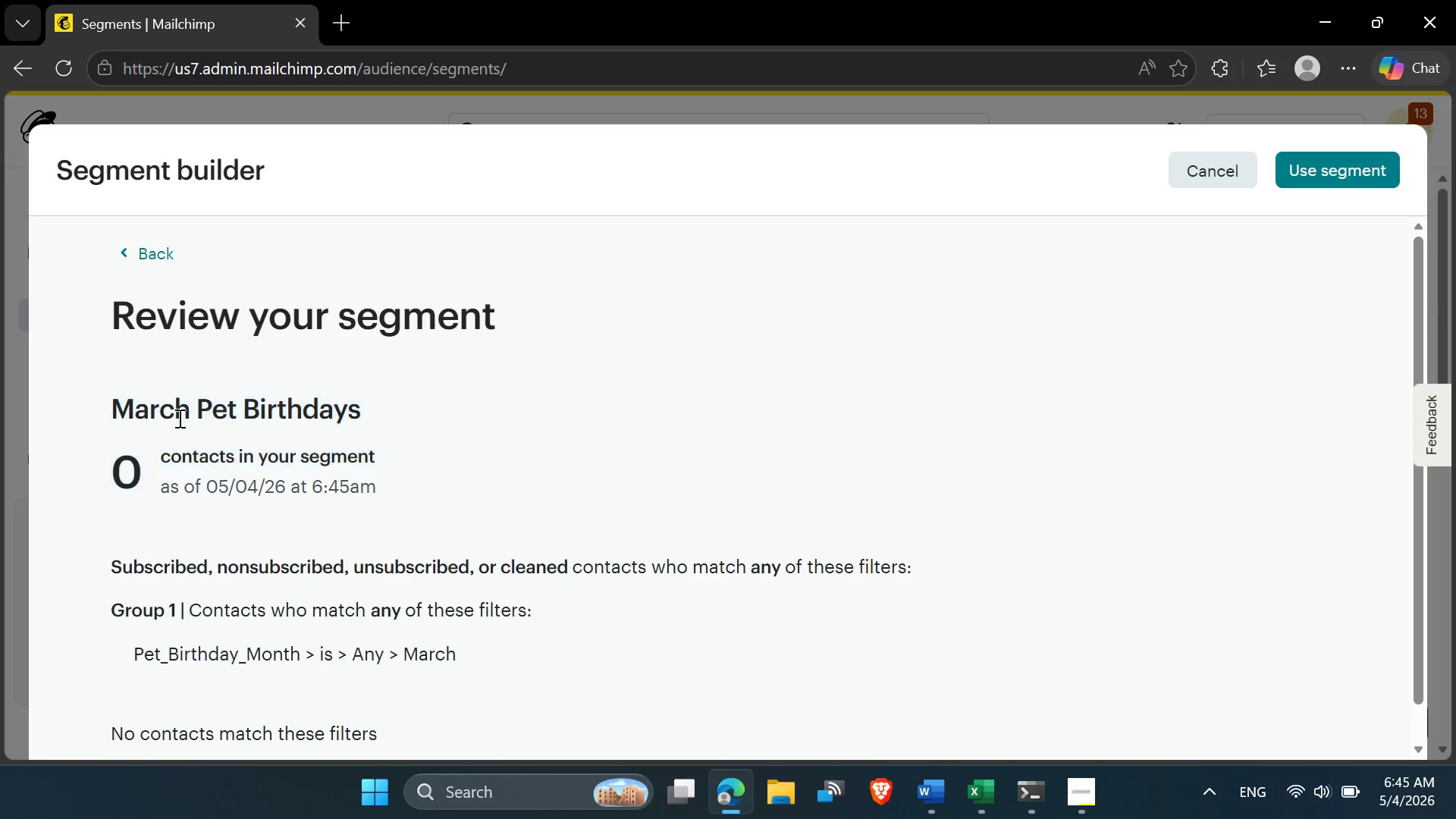 
left_click([178, 418])
 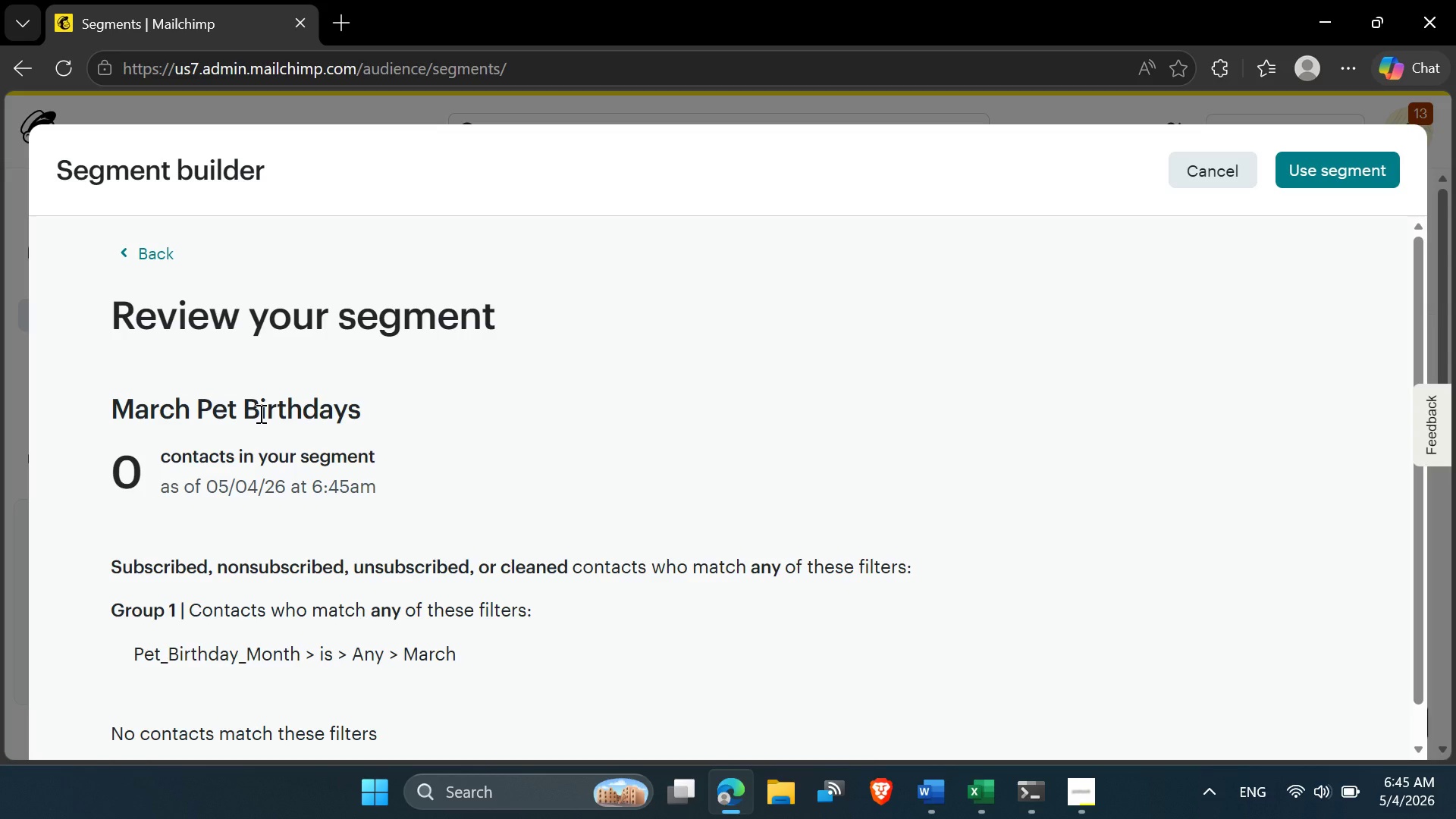 
double_click([259, 413])
 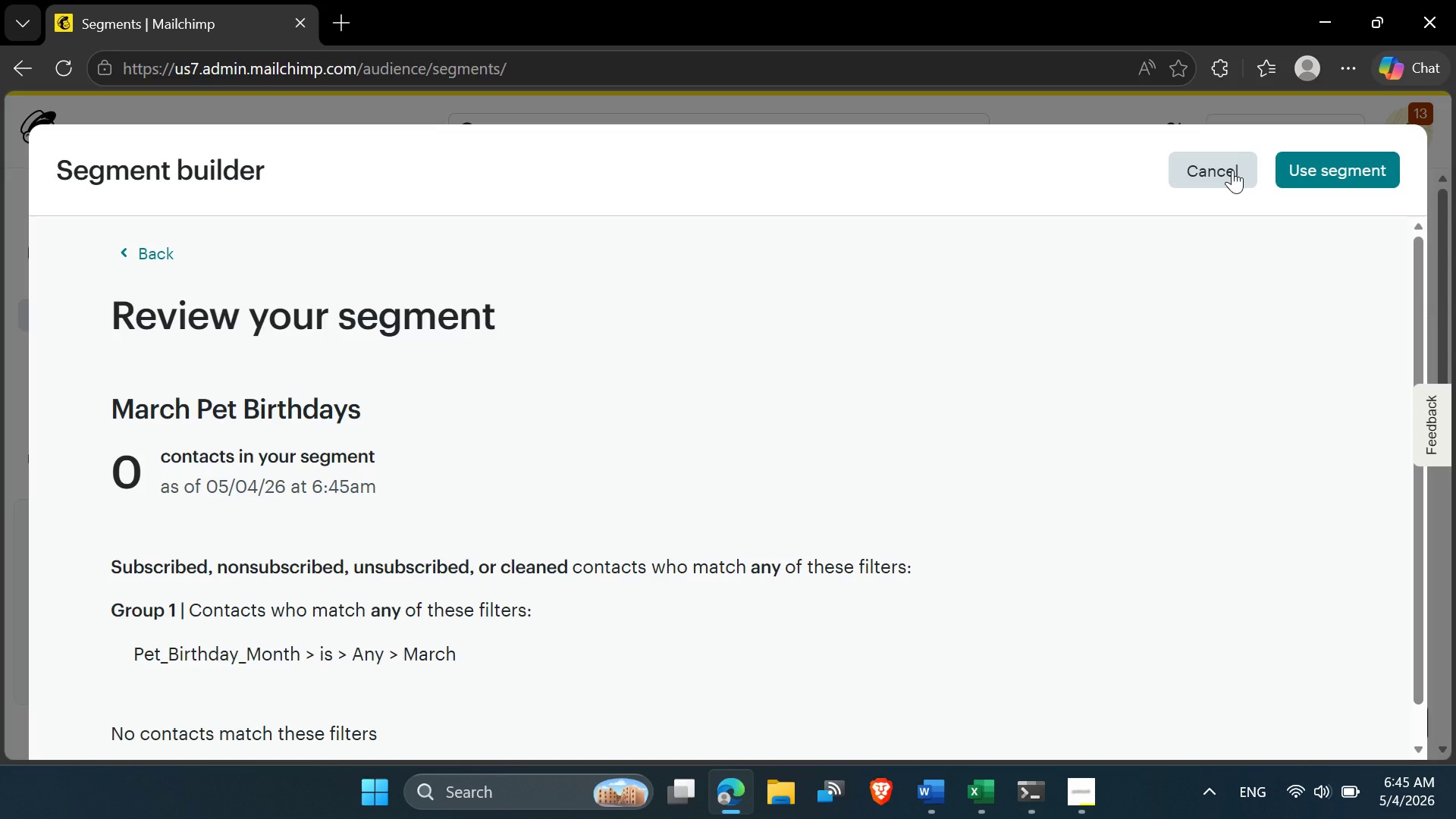 
wait(5.17)
 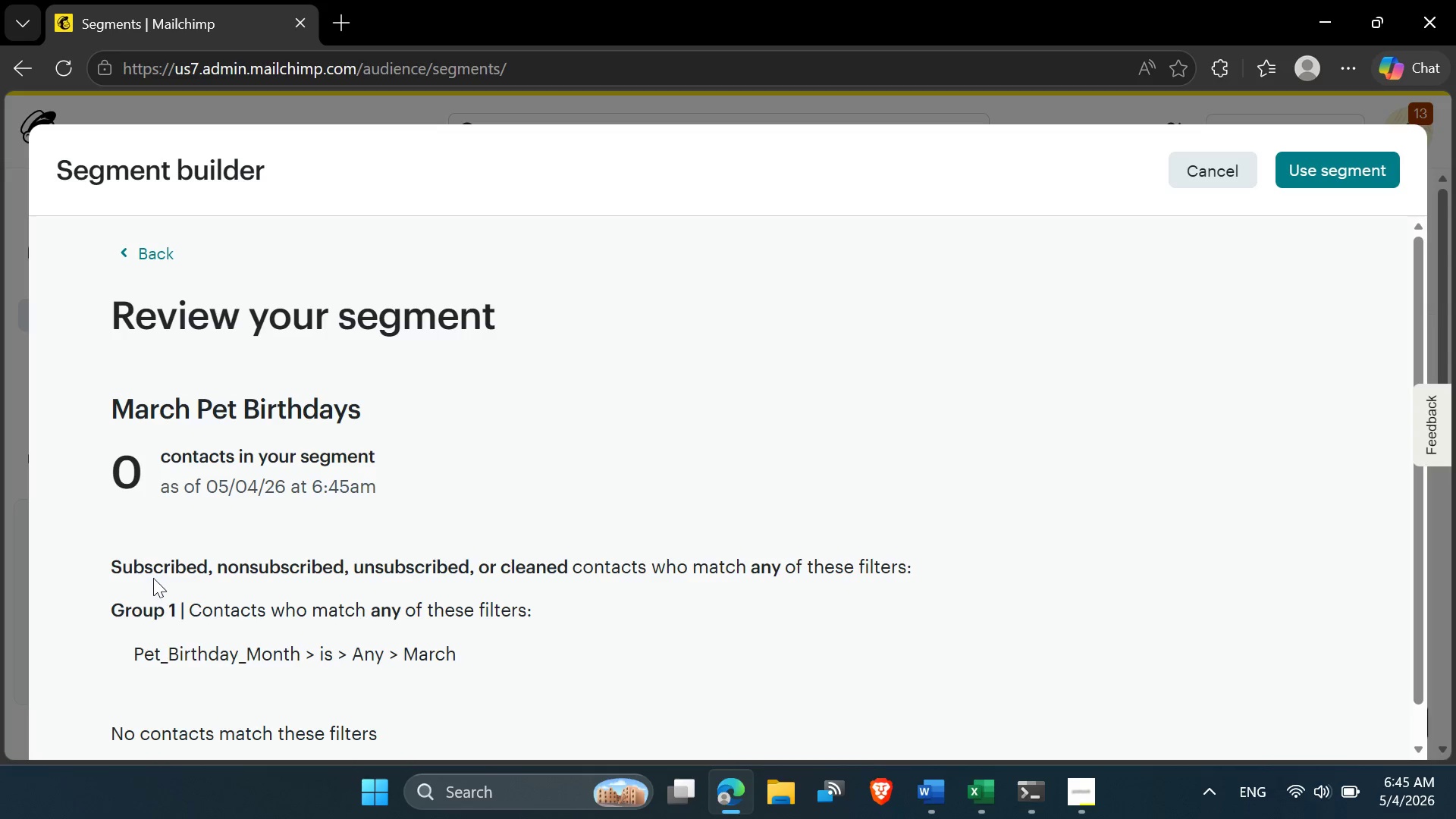 
left_click([1232, 171])
 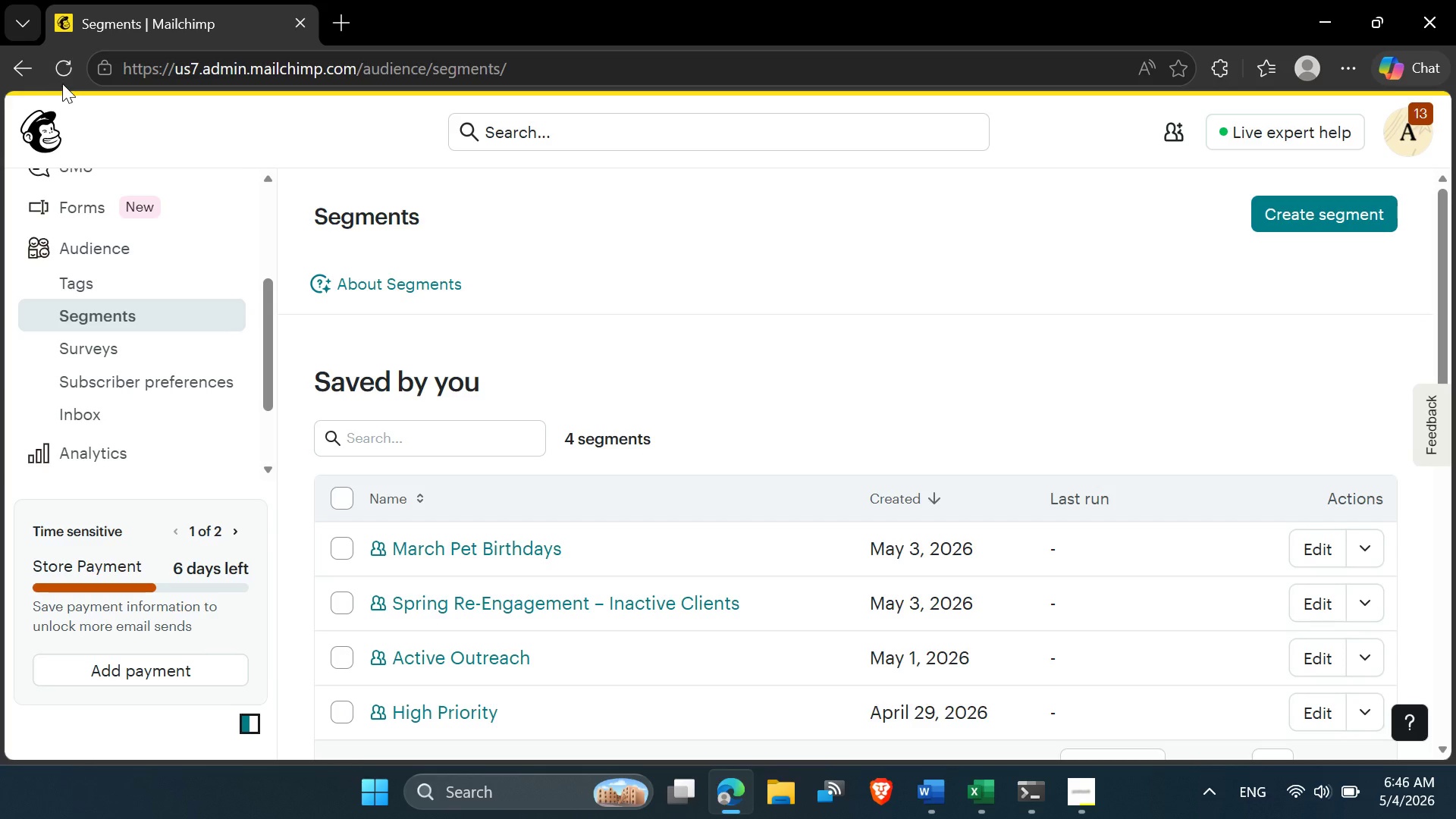 
left_click([58, 127])
 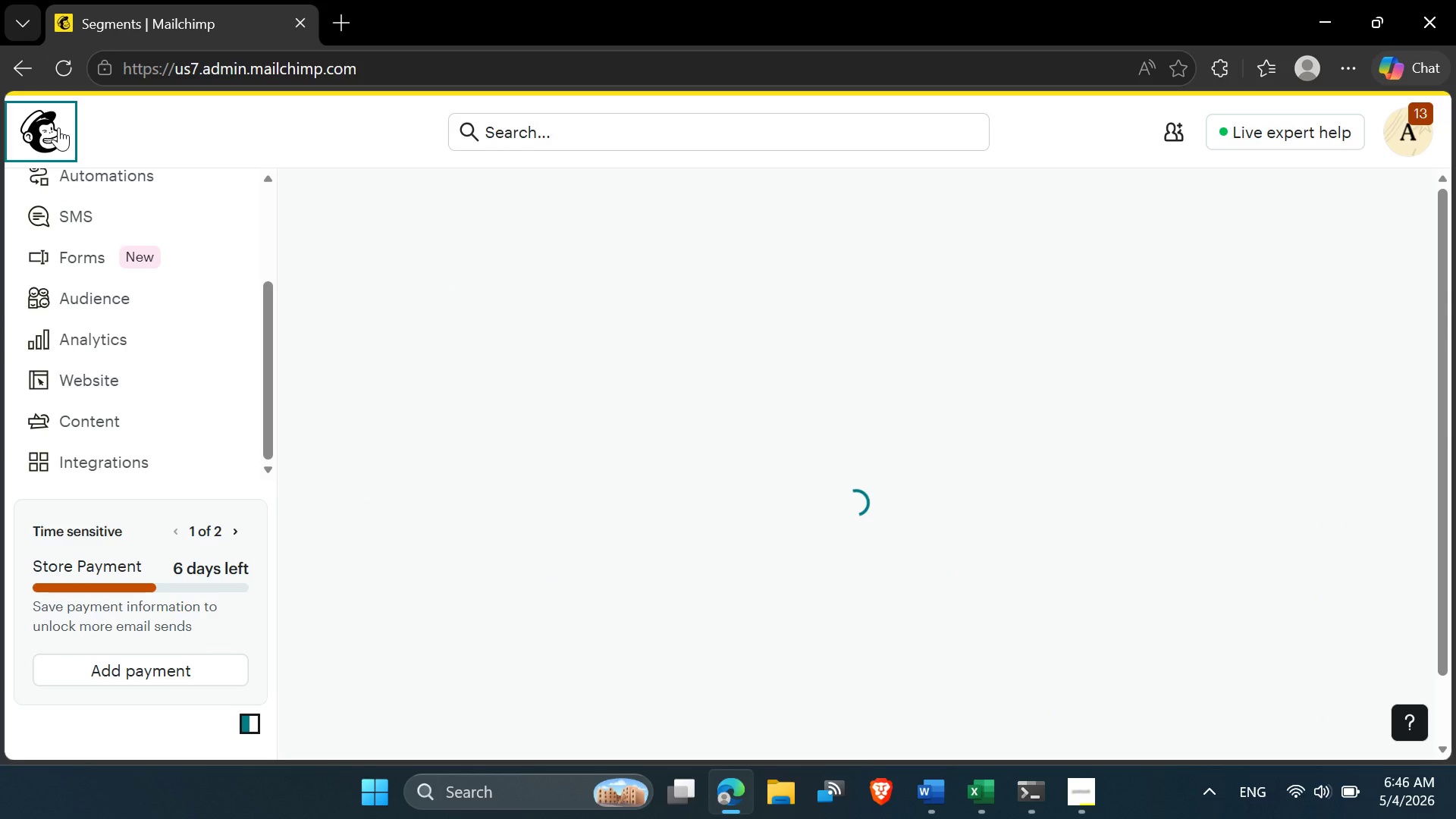 
double_click([58, 127])
 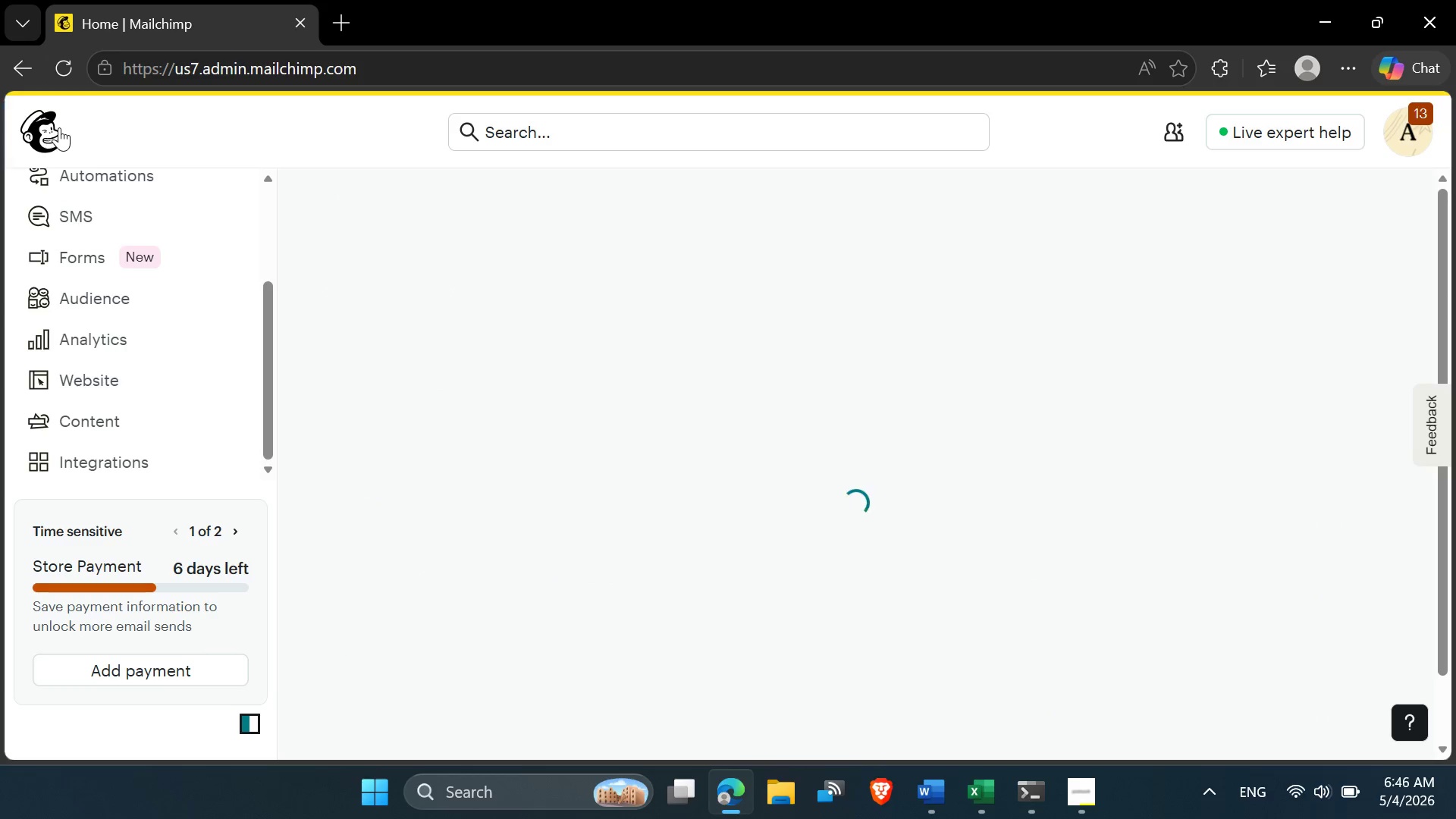 
left_click([58, 127])
 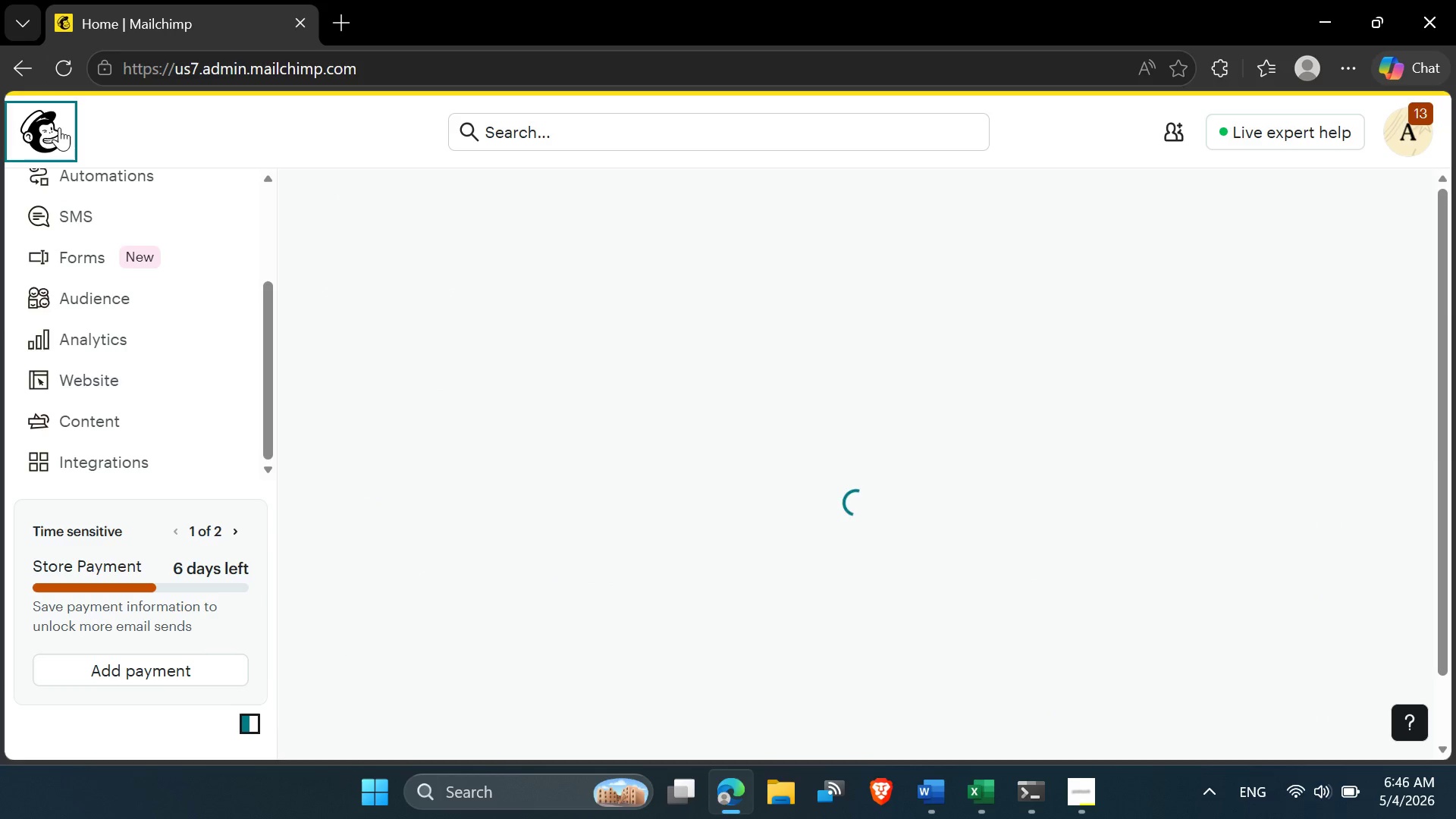 
triple_click([58, 127])
 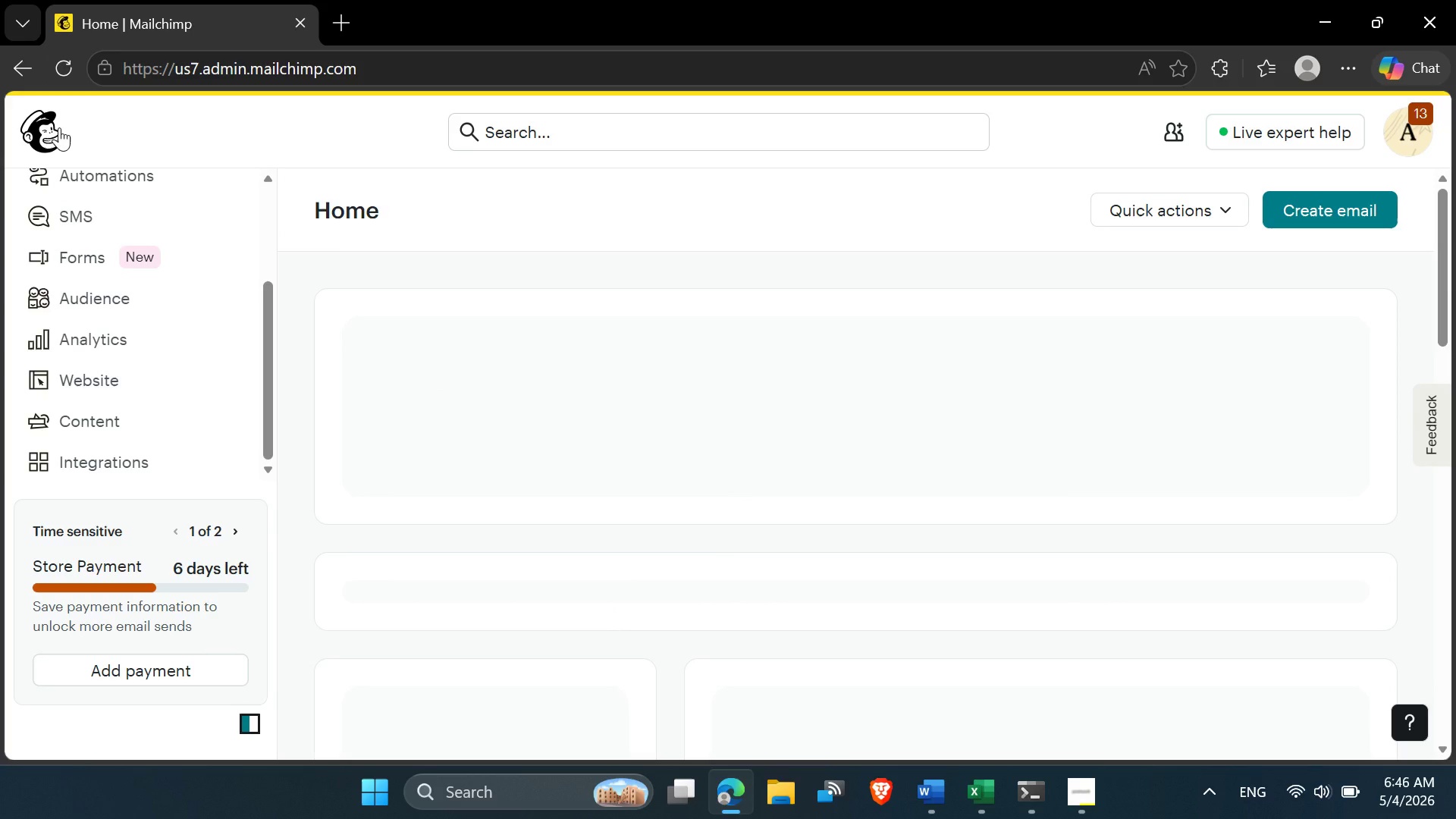 
left_click([59, 127])
 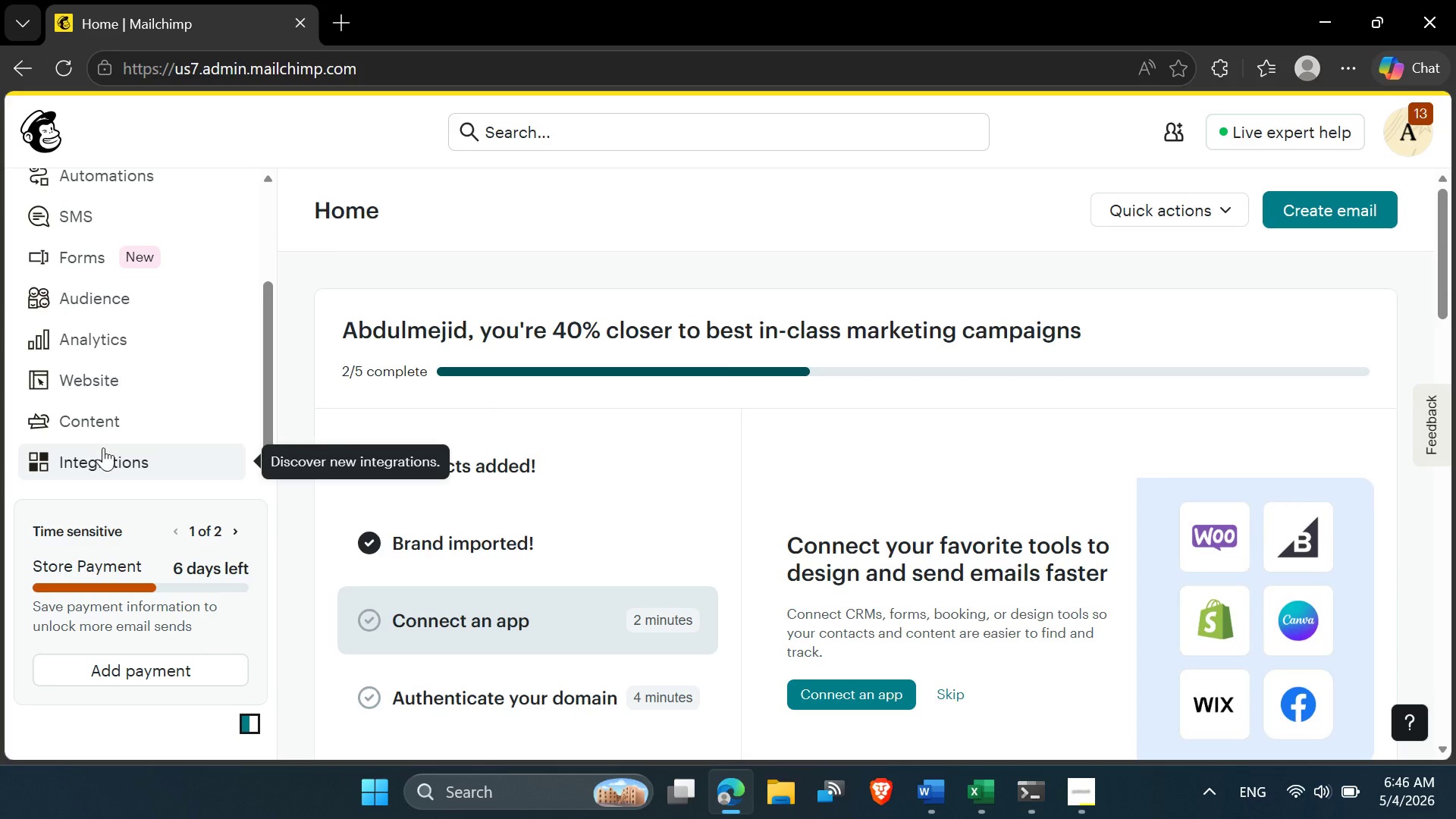 
scroll: coordinate [104, 451], scroll_direction: down, amount: 2.0
 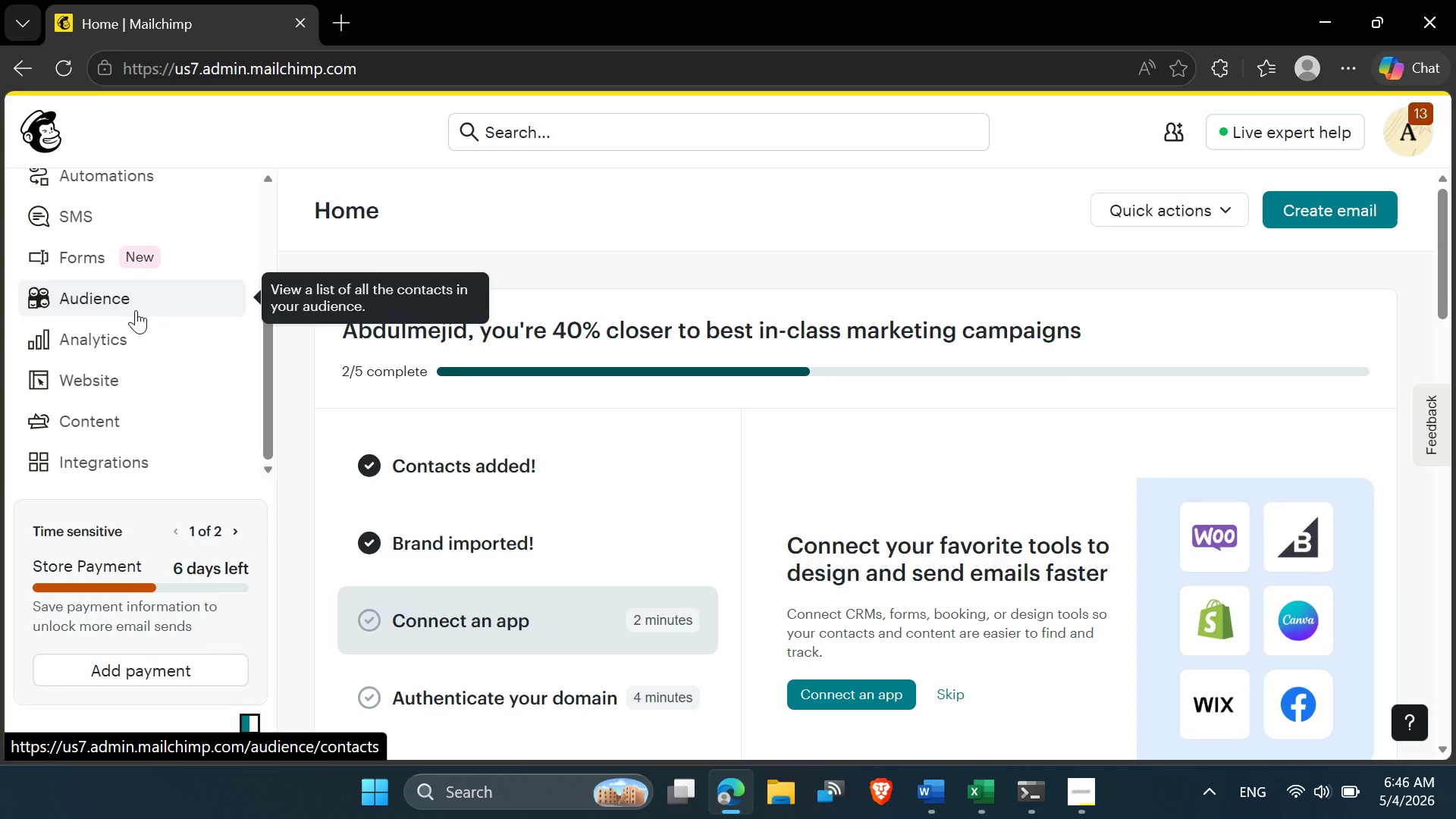 
left_click([136, 310])
 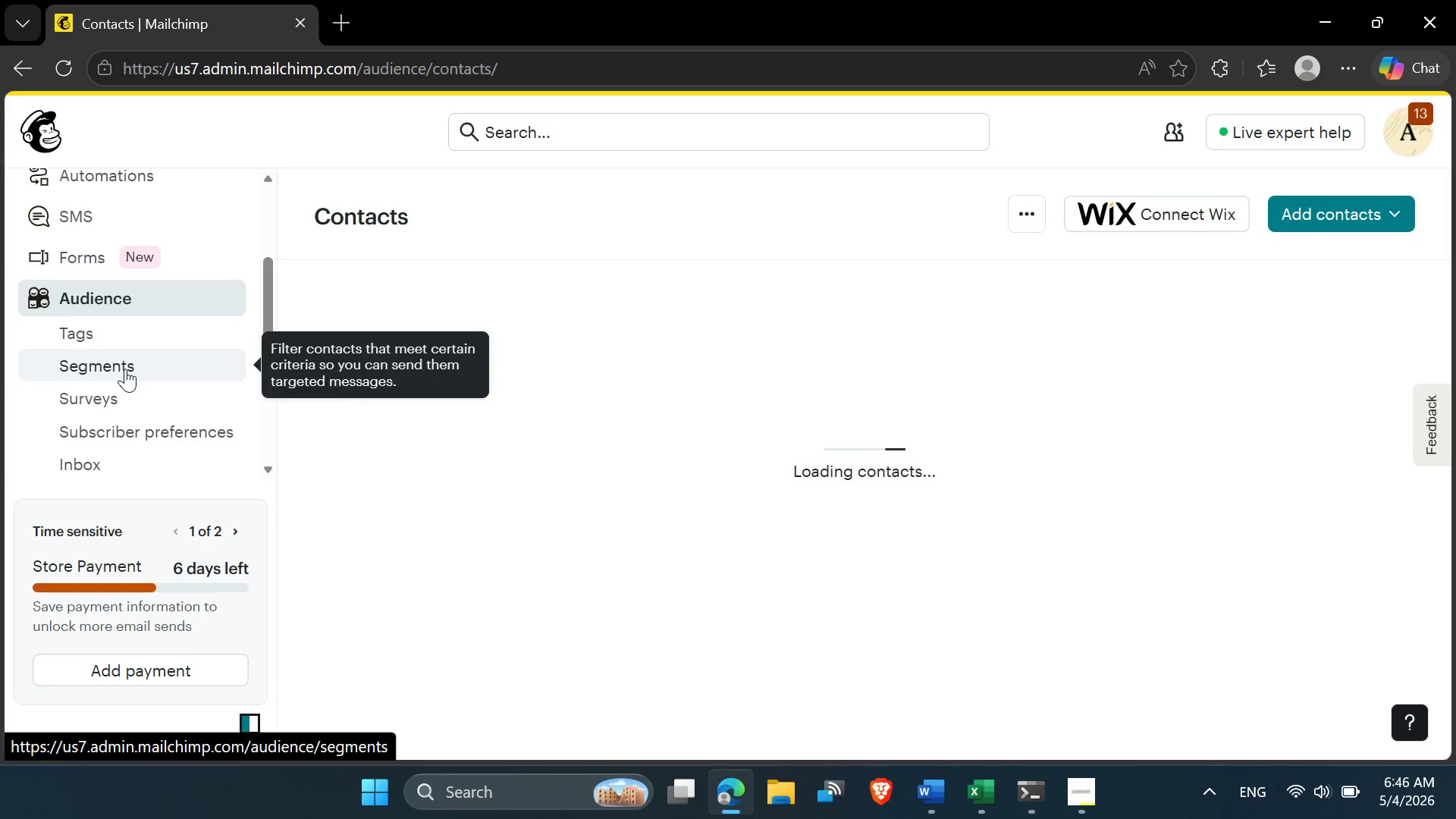 
wait(8.3)
 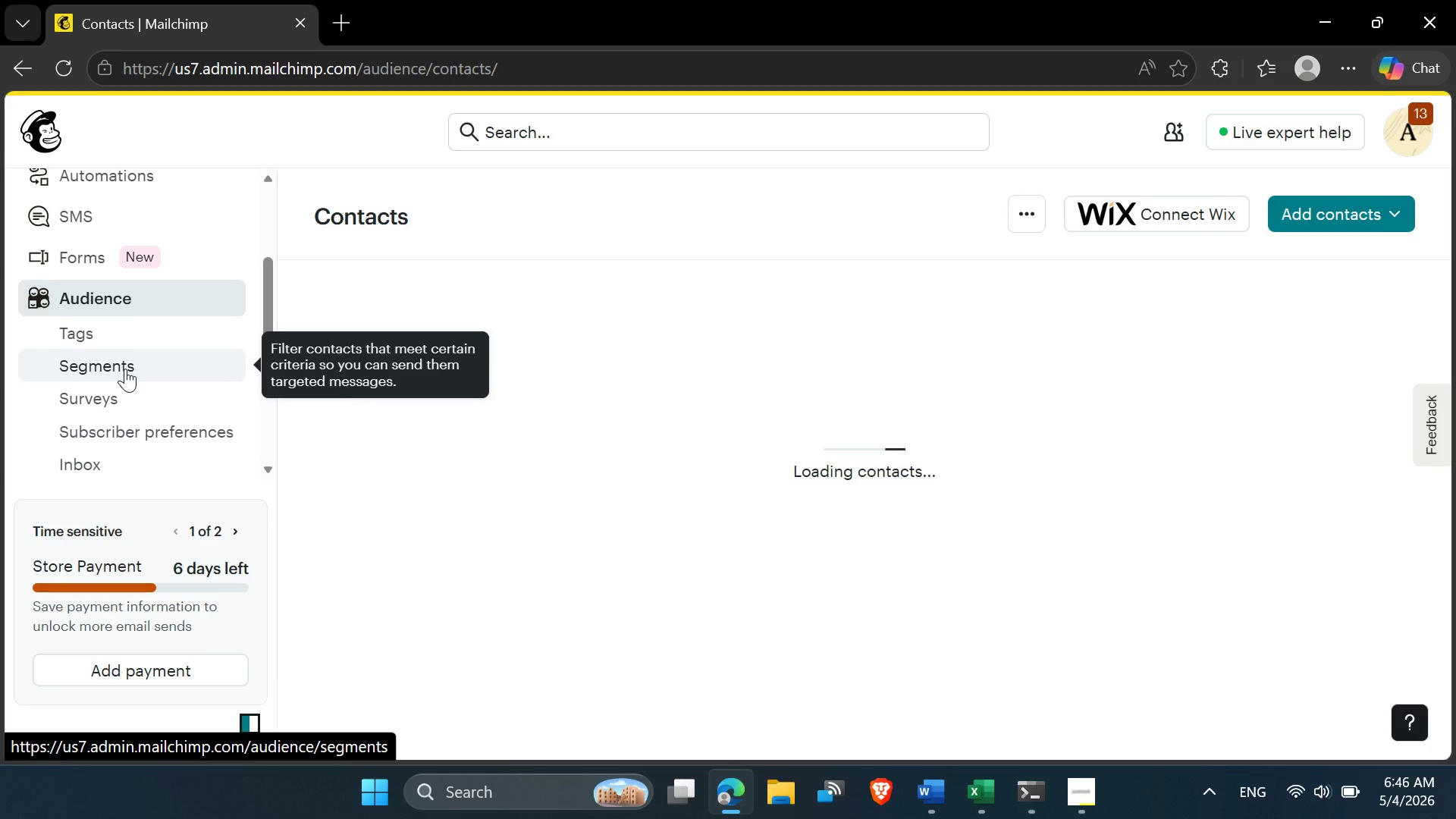 
left_click([666, 346])
 